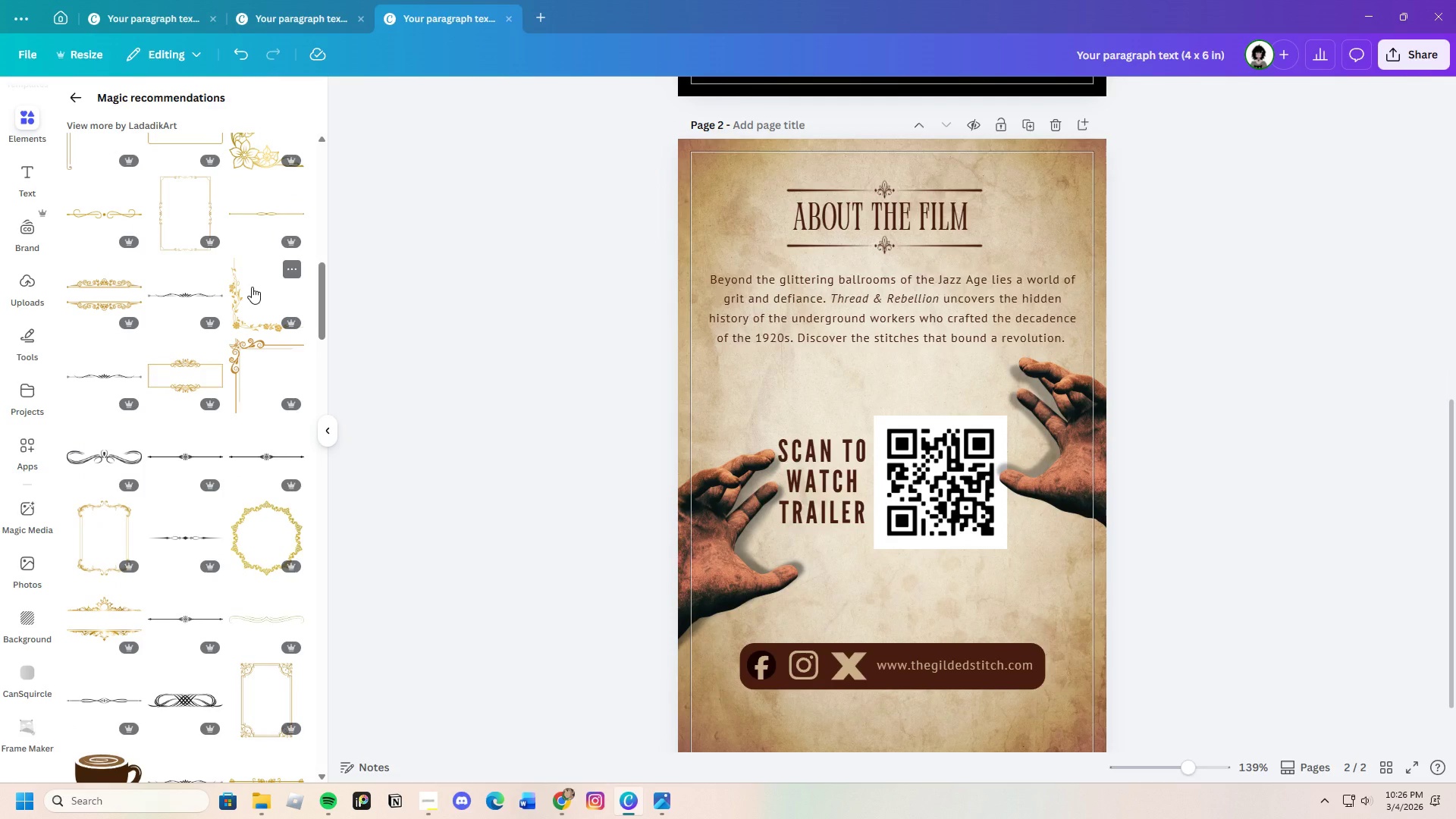 
left_click_drag(start_coordinate=[1183, 763], to_coordinate=[1186, 767])
 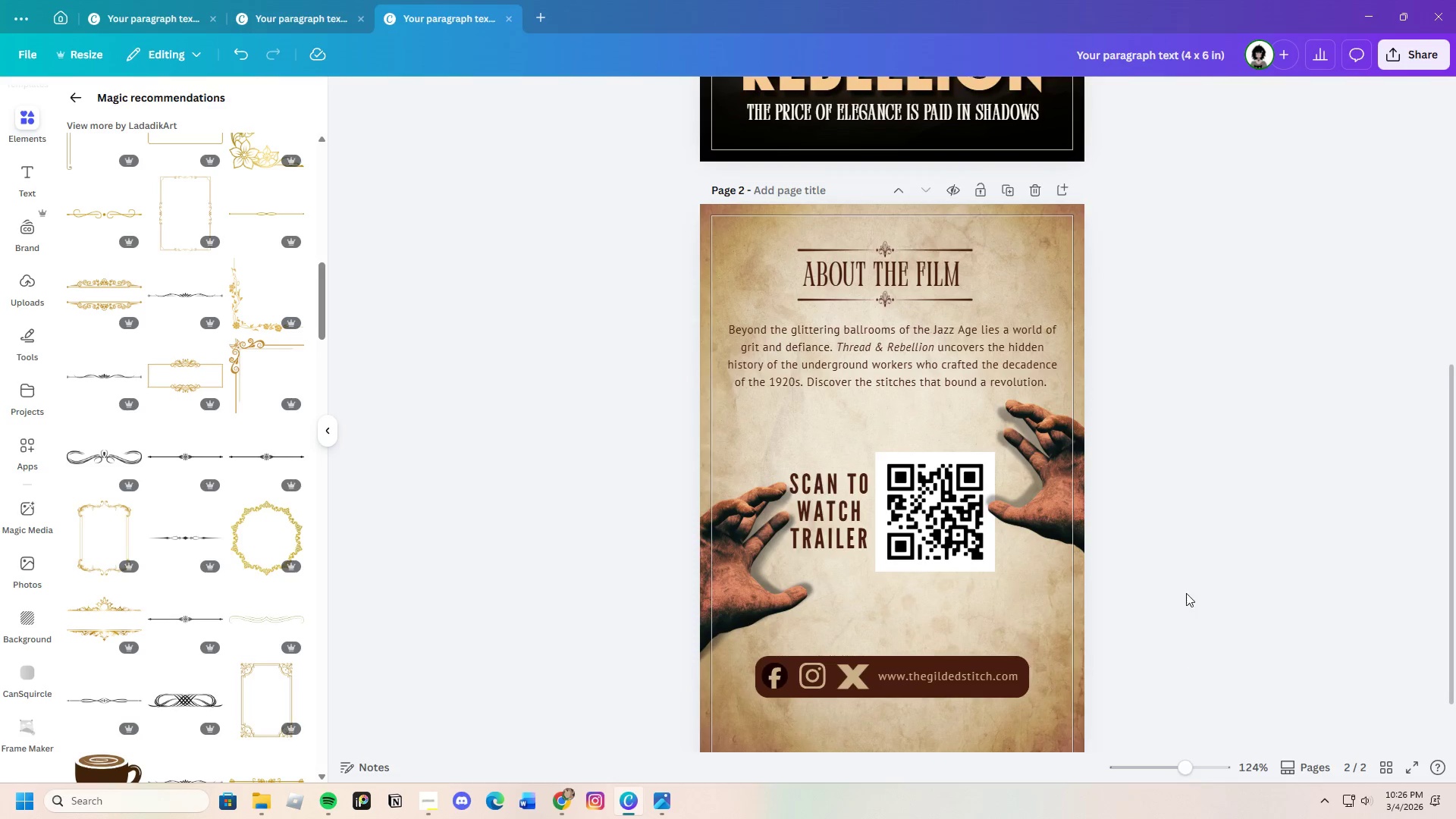 
scroll: coordinate [1186, 589], scroll_direction: down, amount: 3.0
 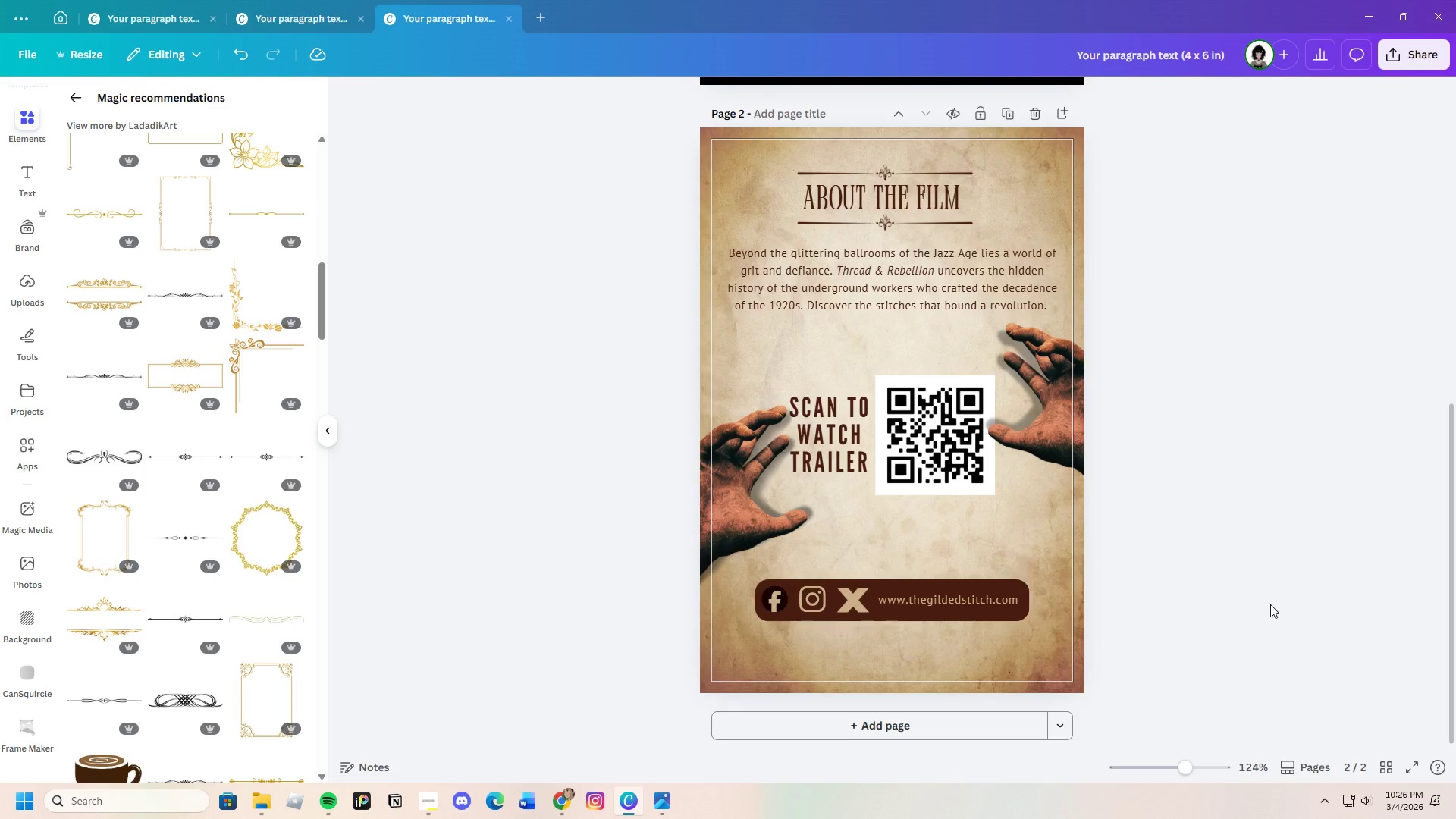 
left_click([1277, 583])
 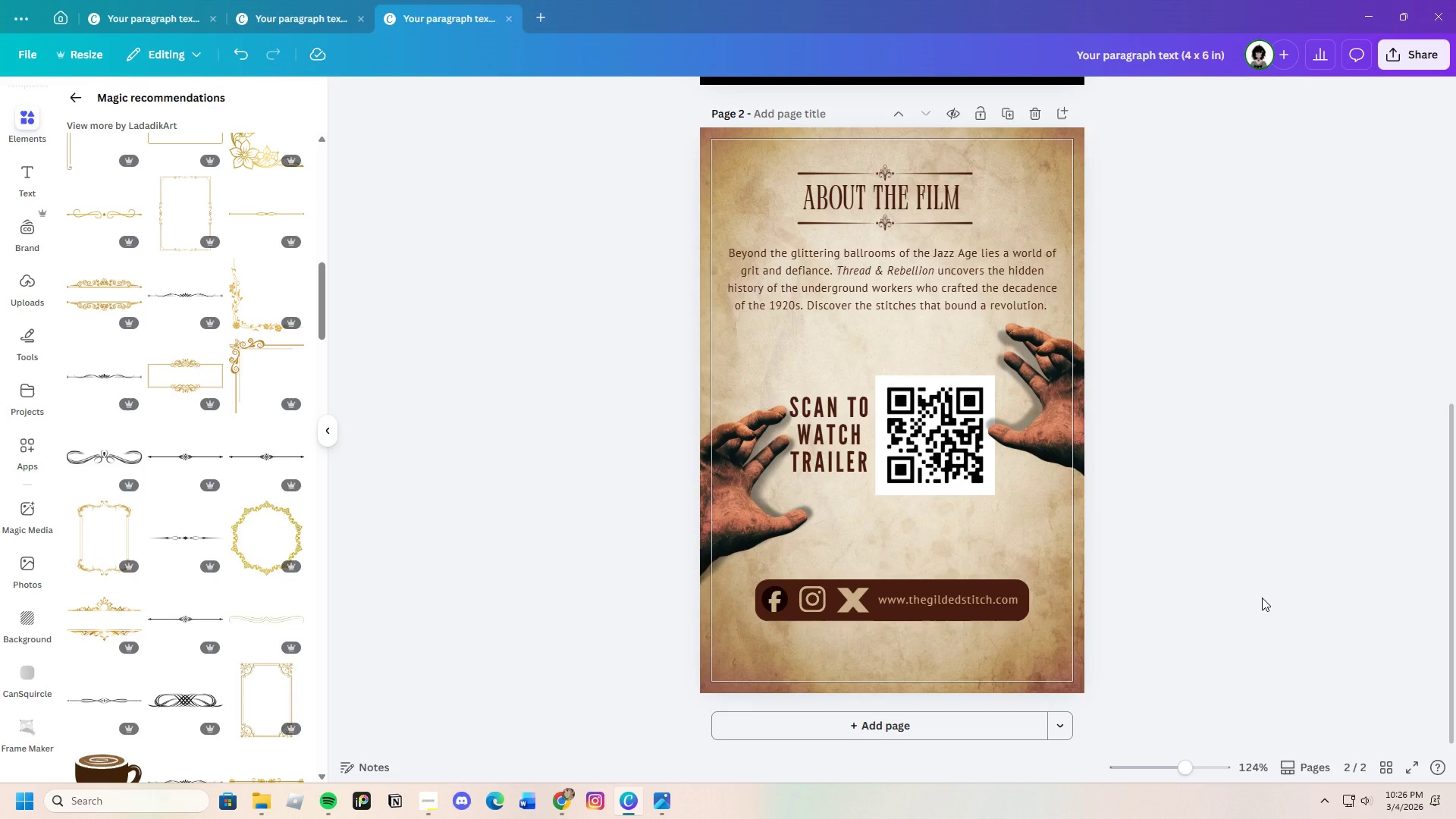 
wait(5.19)
 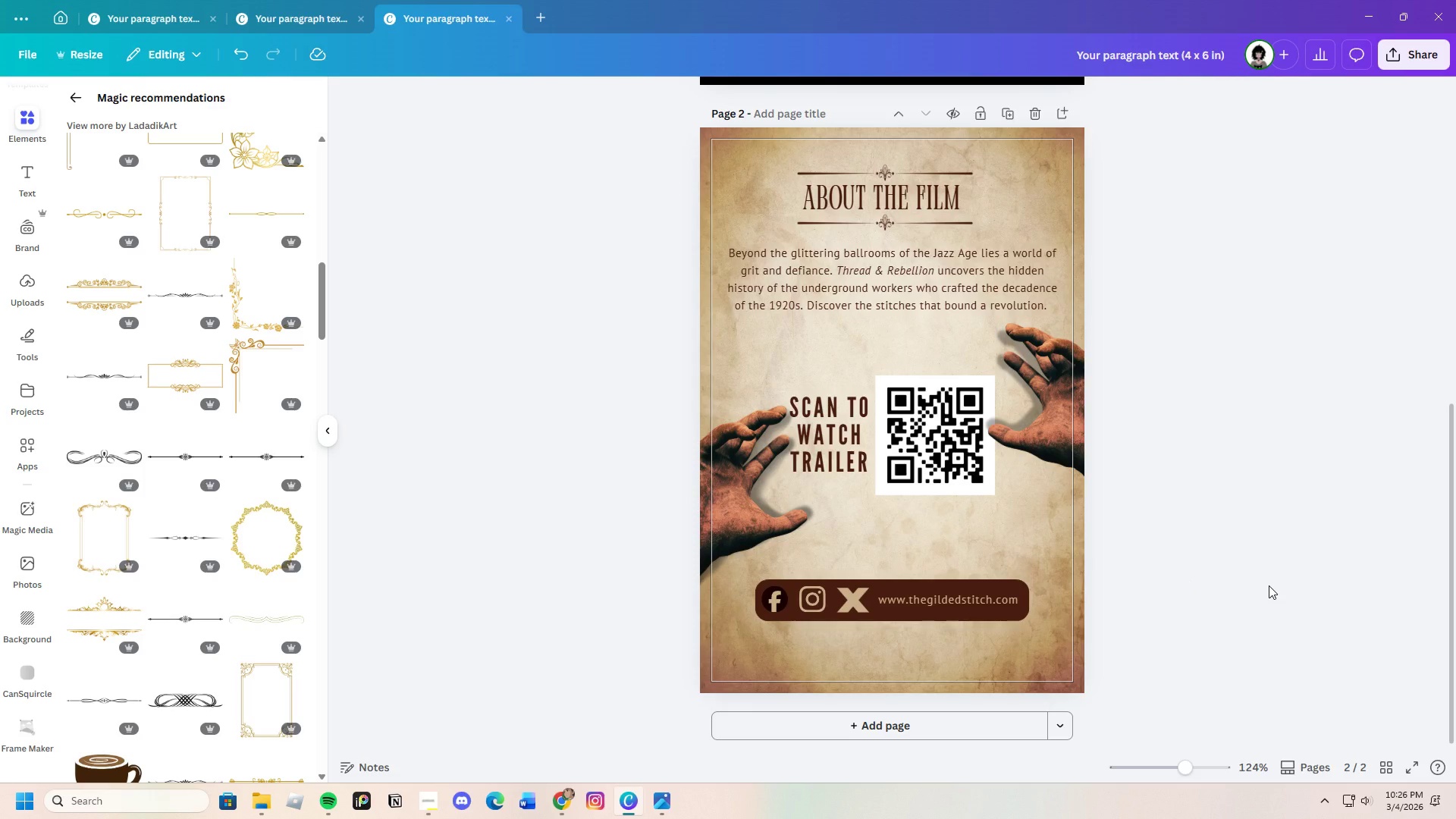 
scroll: coordinate [1217, 612], scroll_direction: up, amount: 8.0
 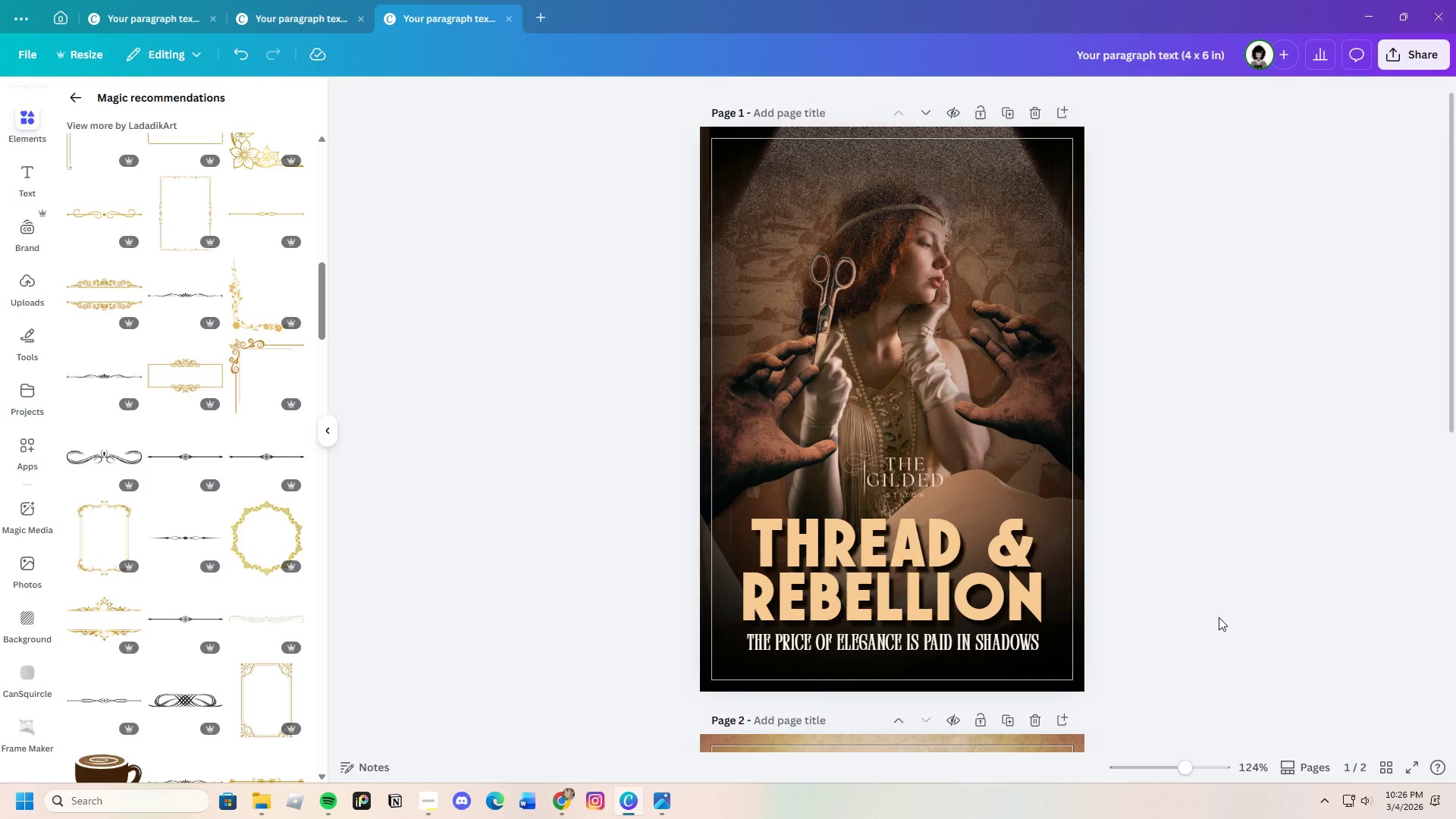 
scroll: coordinate [1218, 625], scroll_direction: down, amount: 7.0
 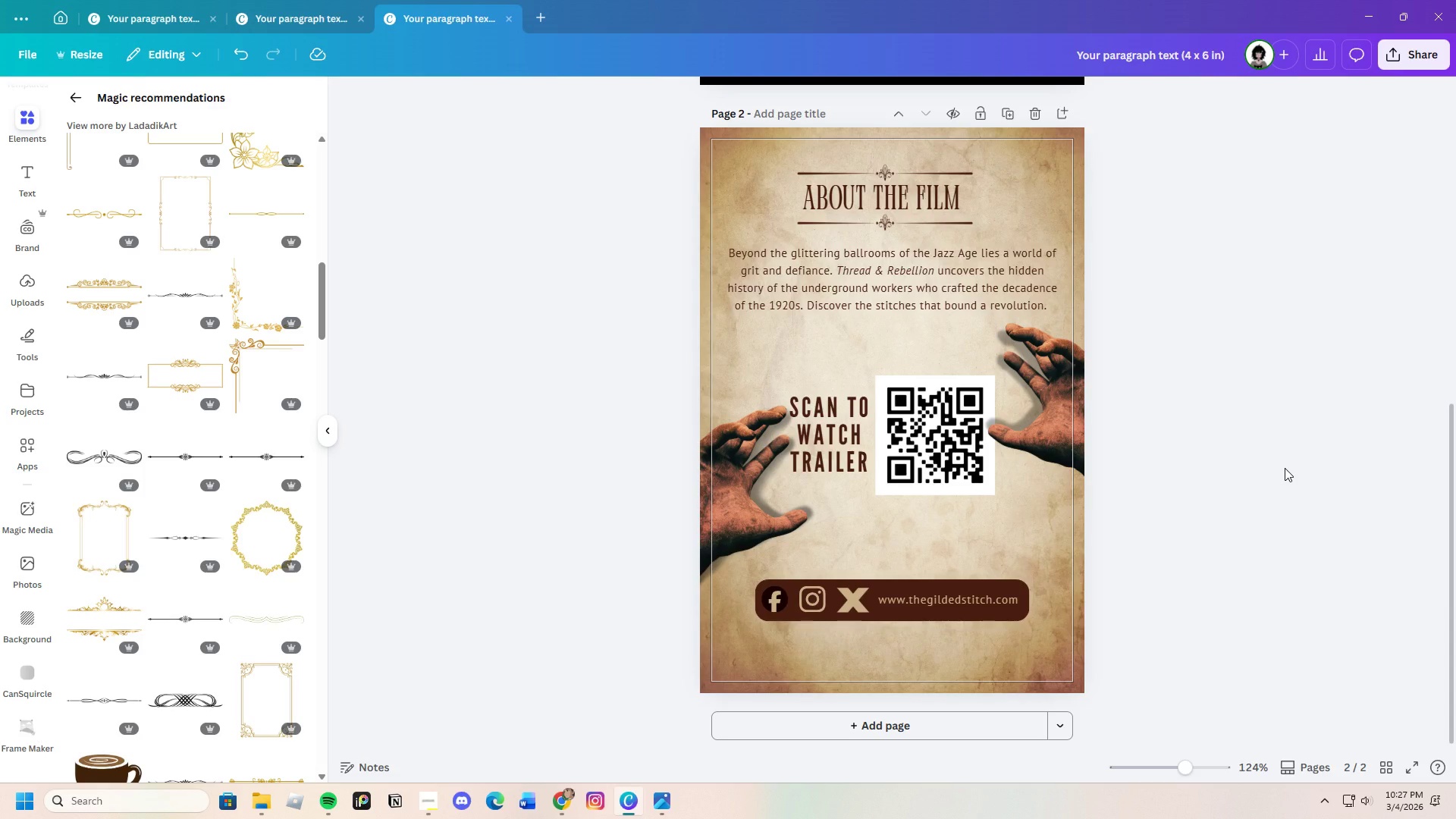 
scroll: coordinate [1418, 443], scroll_direction: up, amount: 1.0
 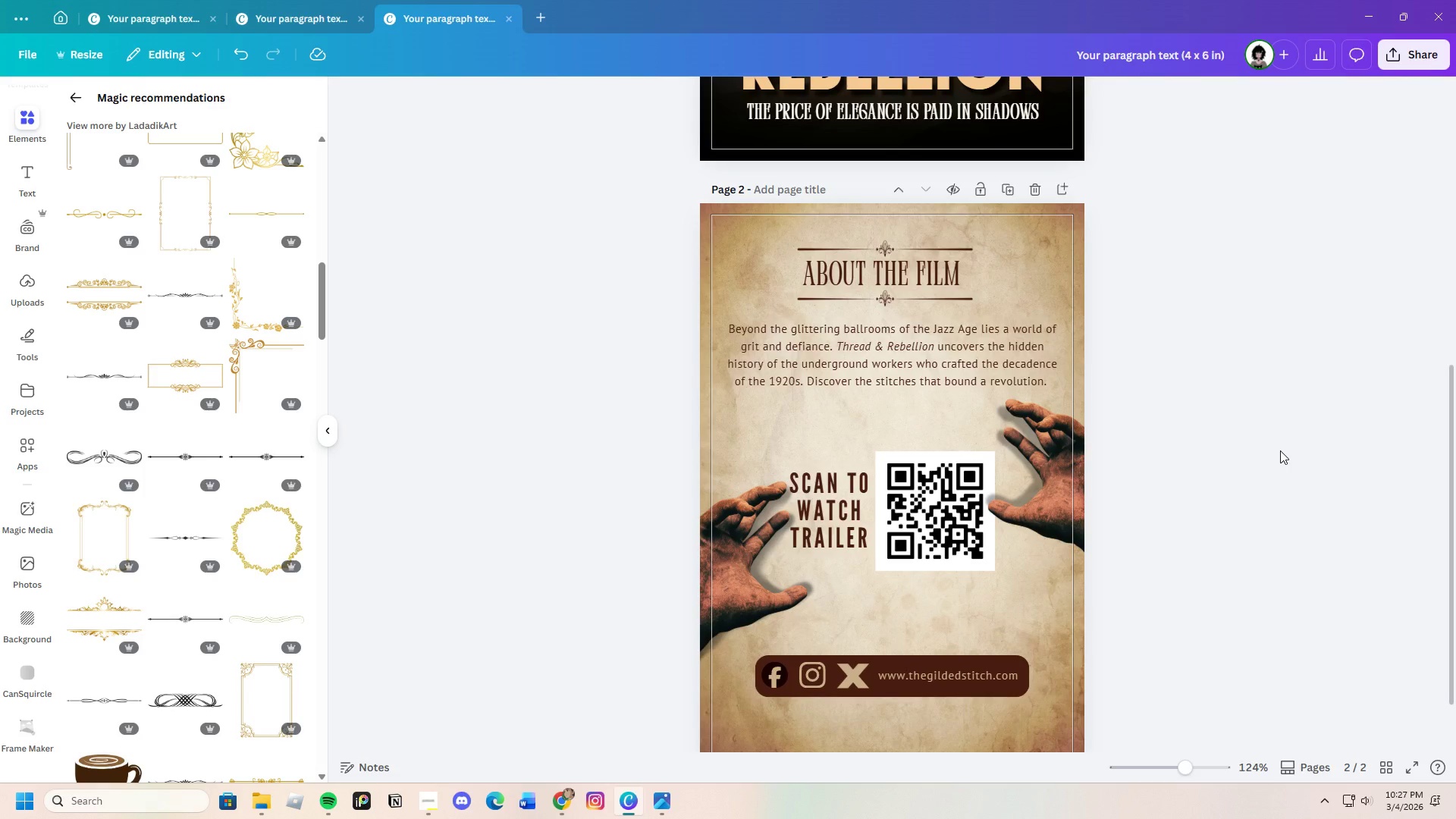 
scroll: coordinate [1275, 450], scroll_direction: down, amount: 3.0
 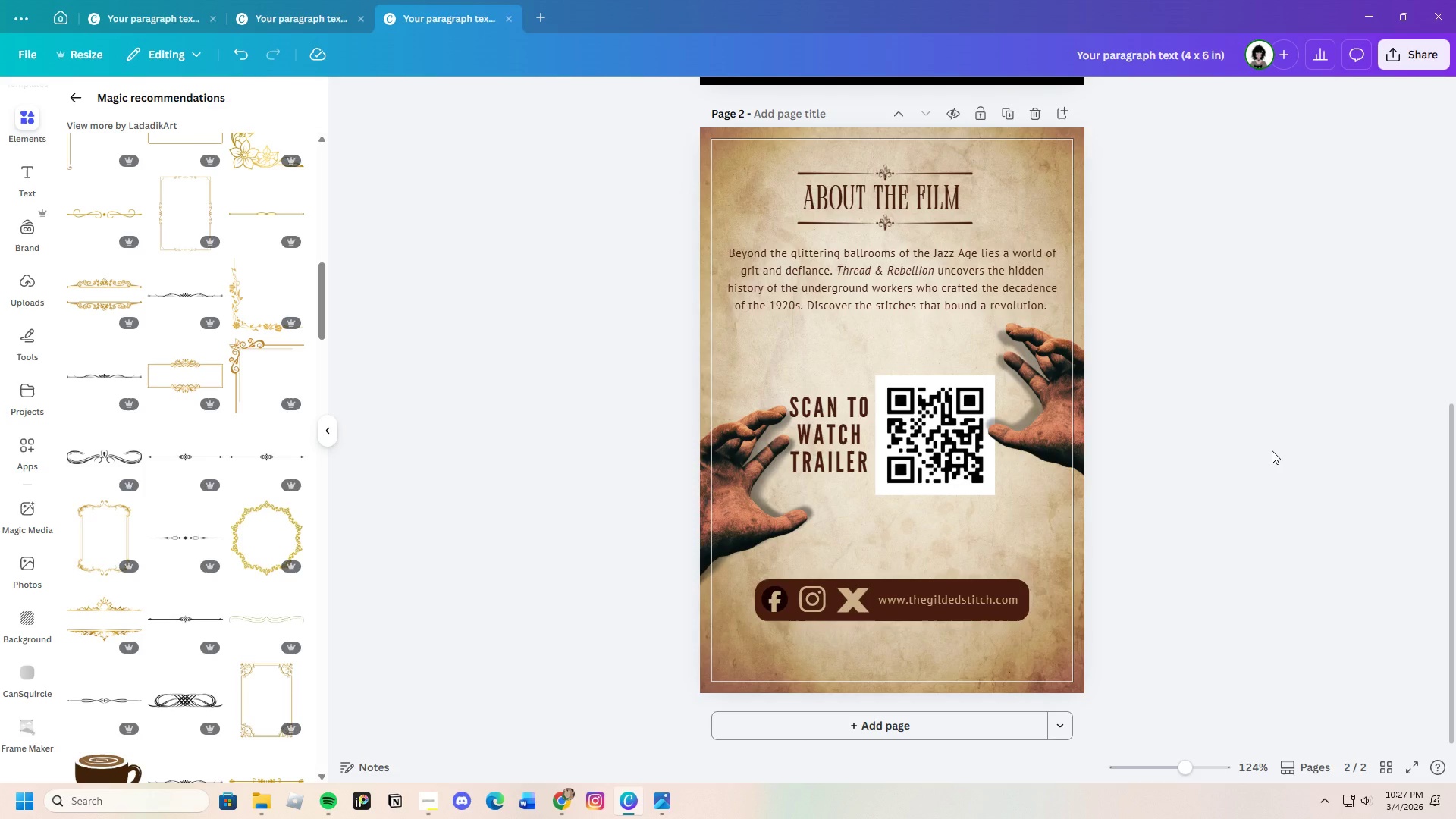 
scroll: coordinate [1272, 450], scroll_direction: up, amount: 1.0
 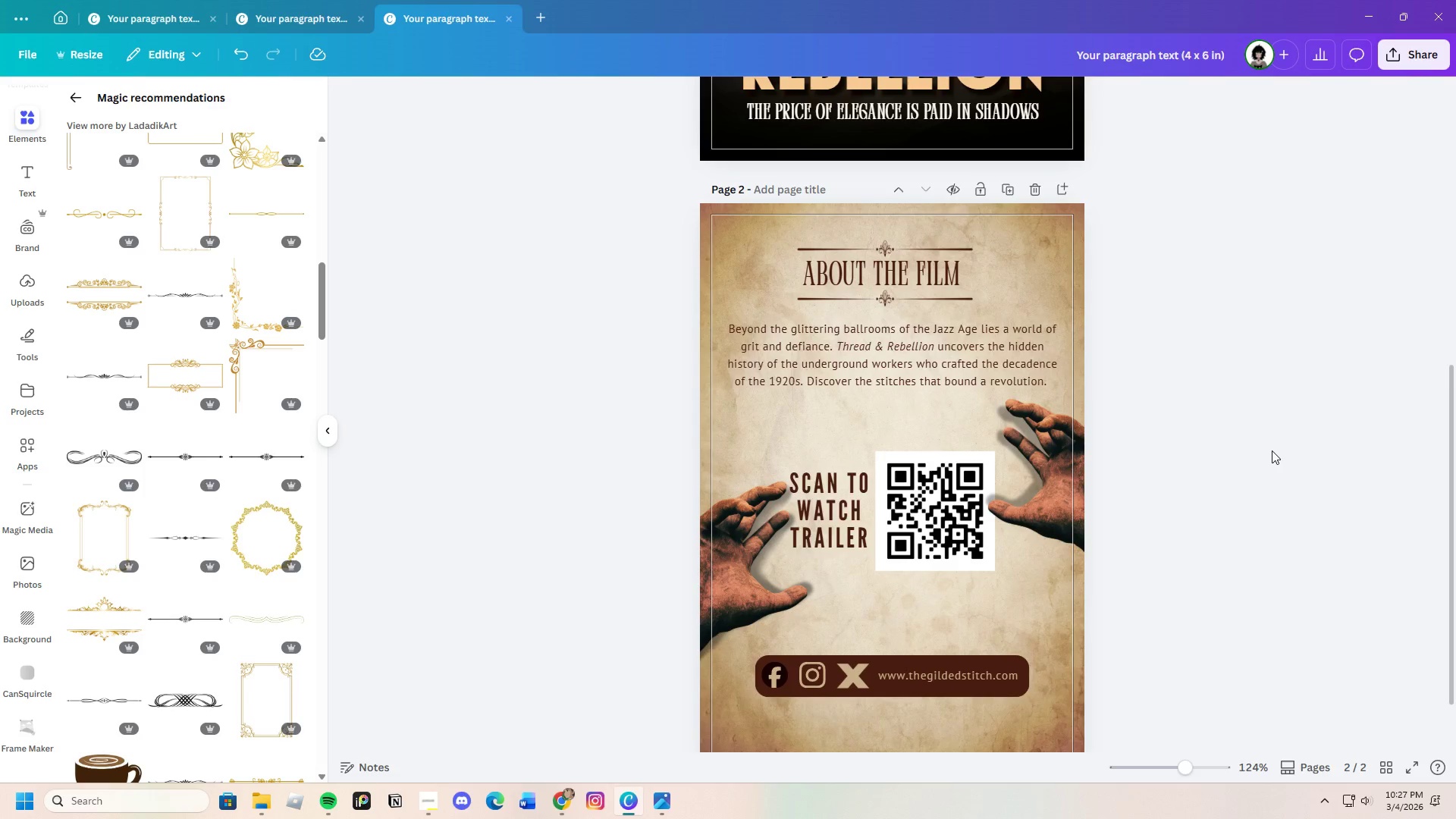 
scroll: coordinate [1272, 450], scroll_direction: down, amount: 2.0
 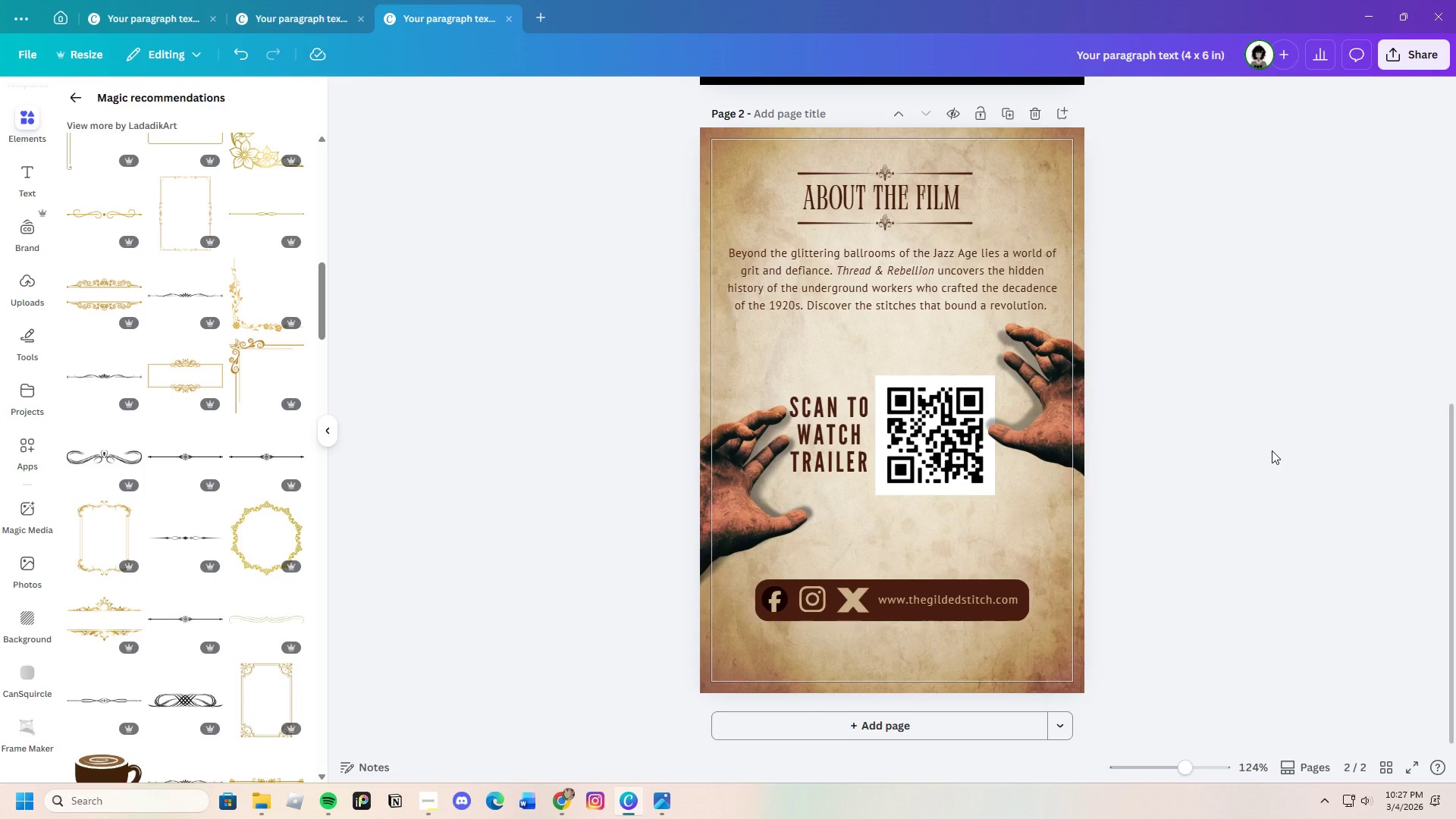 
scroll: coordinate [1272, 450], scroll_direction: up, amount: 6.0
 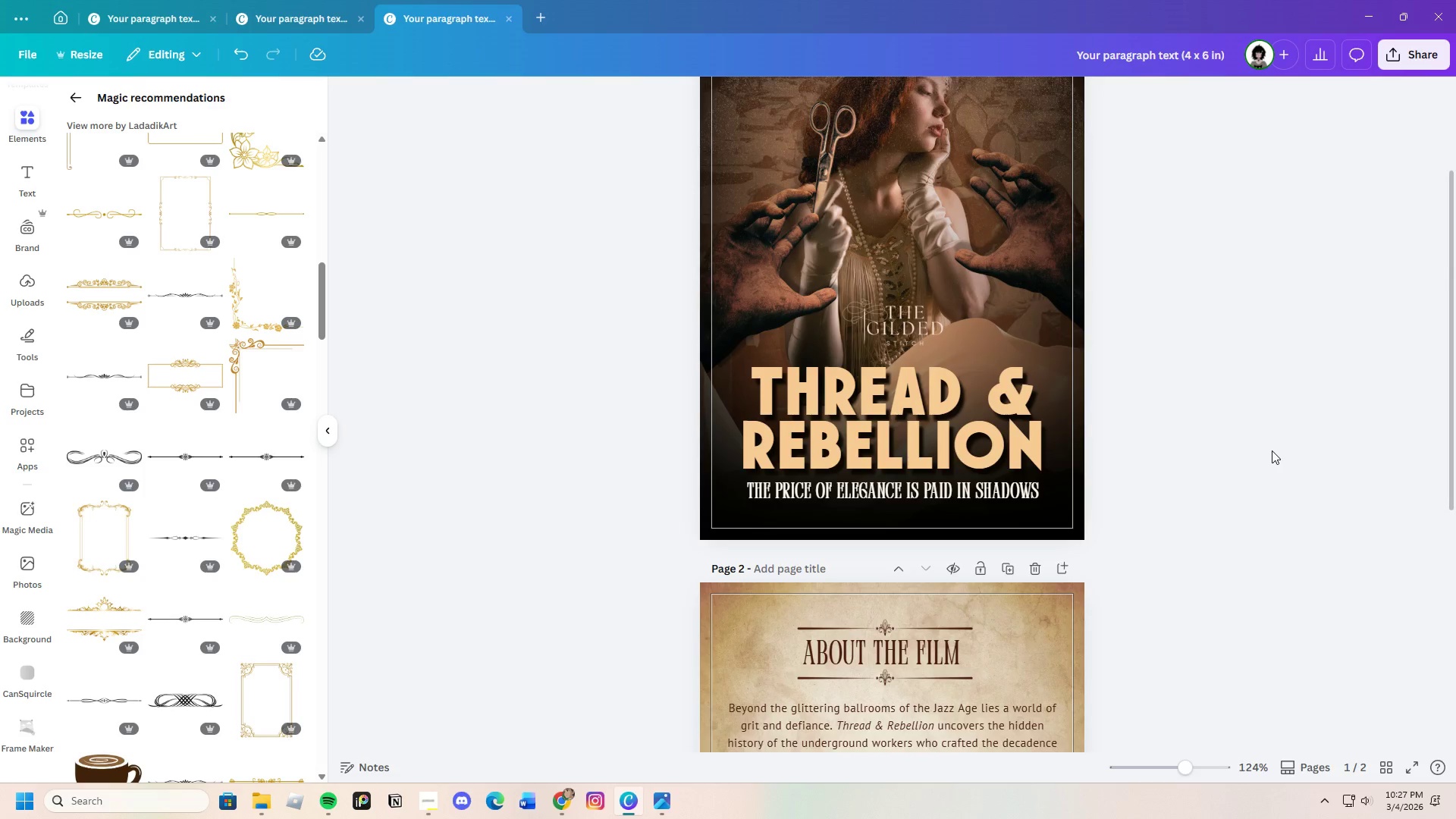 
scroll: coordinate [1272, 450], scroll_direction: down, amount: 7.0
 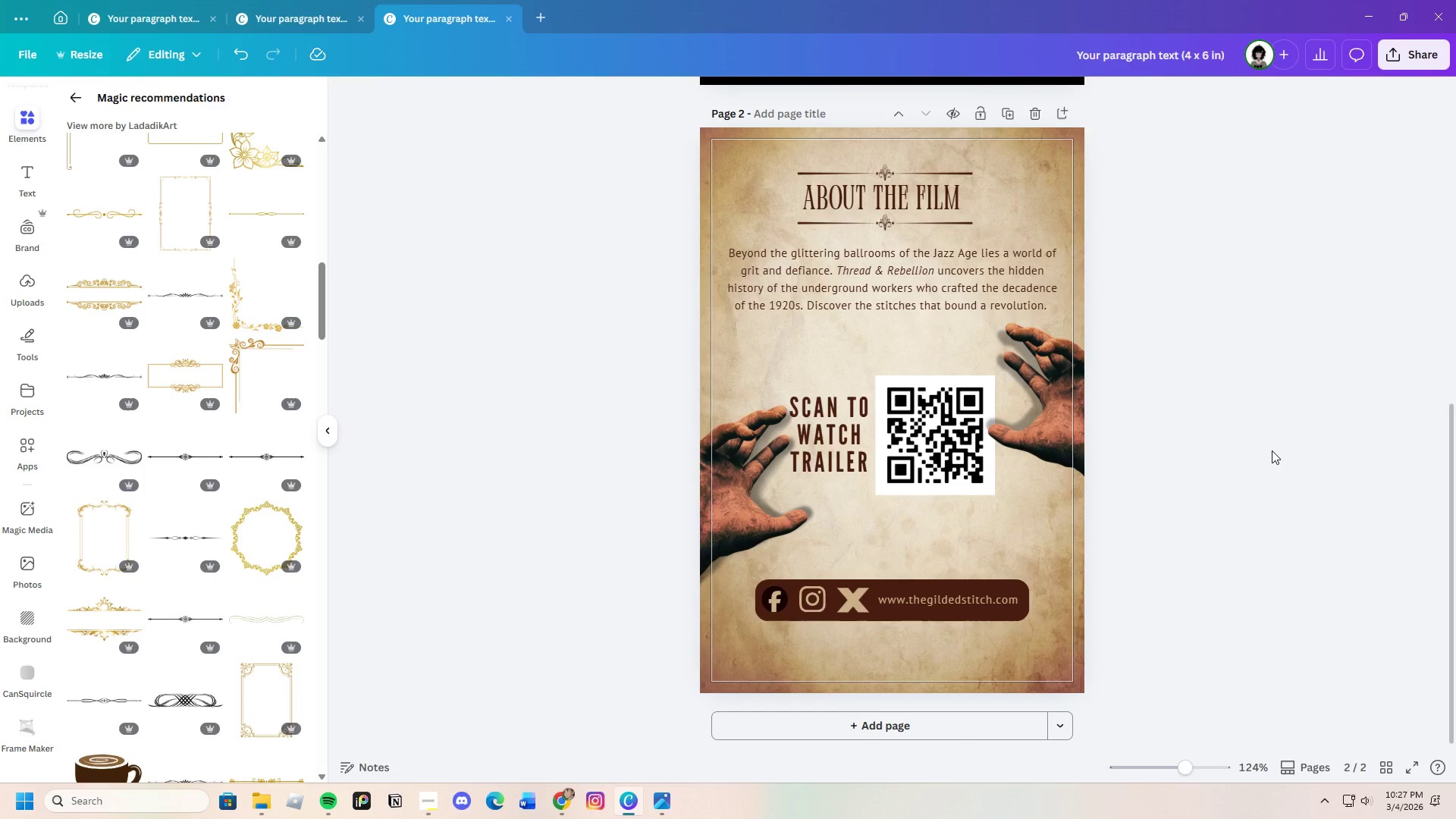 
scroll: coordinate [1272, 450], scroll_direction: up, amount: 1.0
 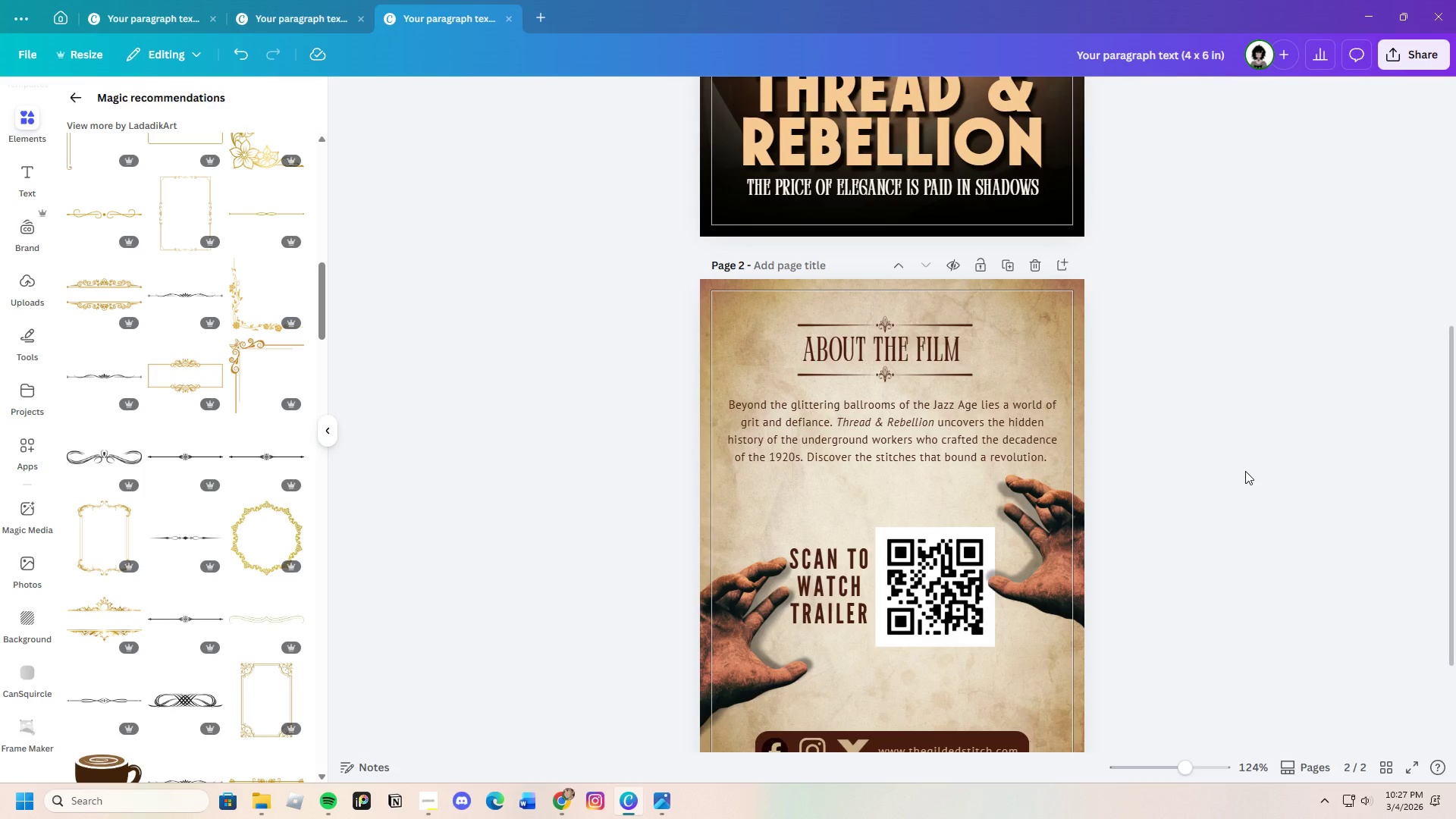 
scroll: coordinate [1243, 471], scroll_direction: down, amount: 1.0
 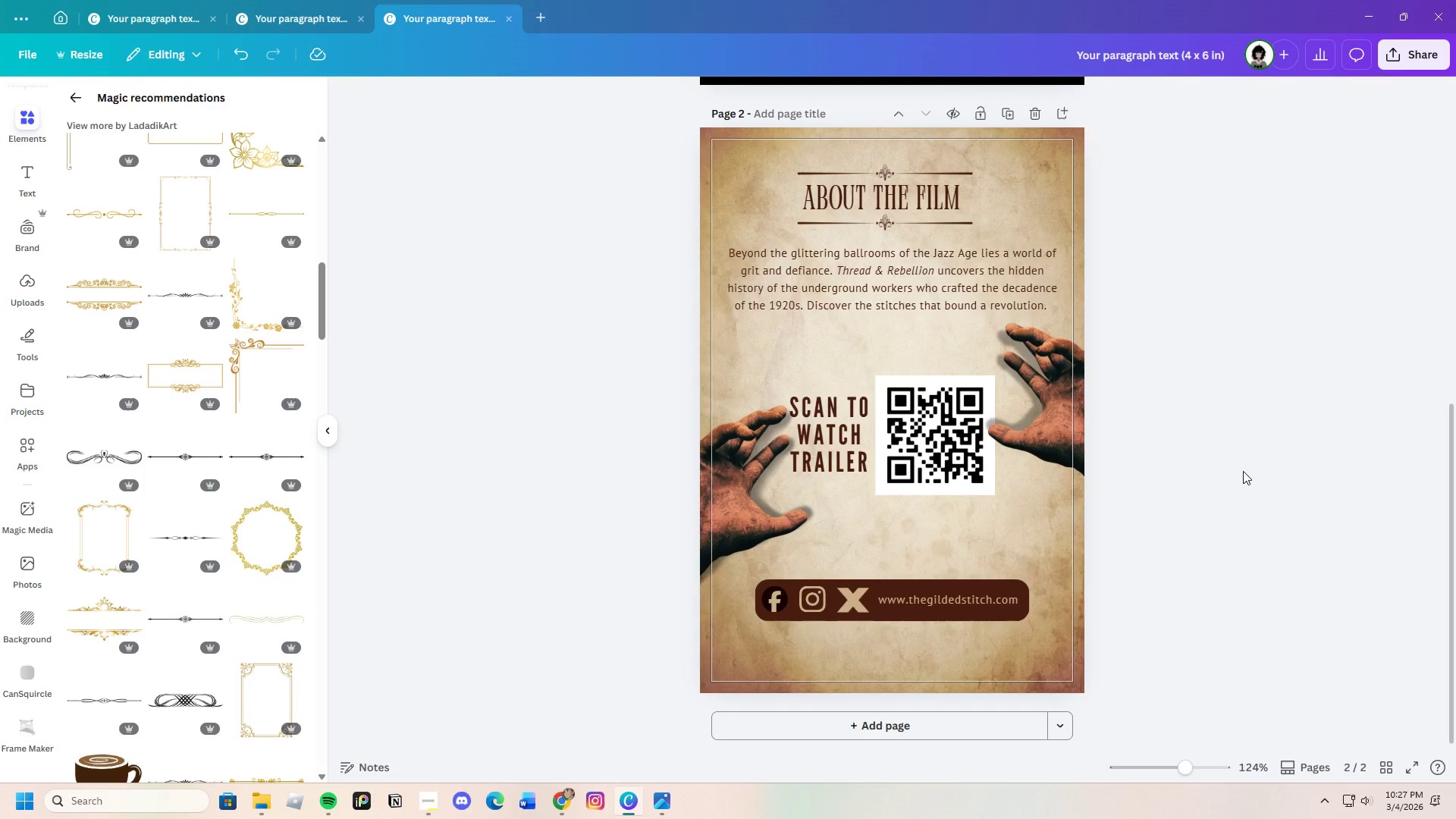 
scroll: coordinate [1237, 475], scroll_direction: up, amount: 3.0
 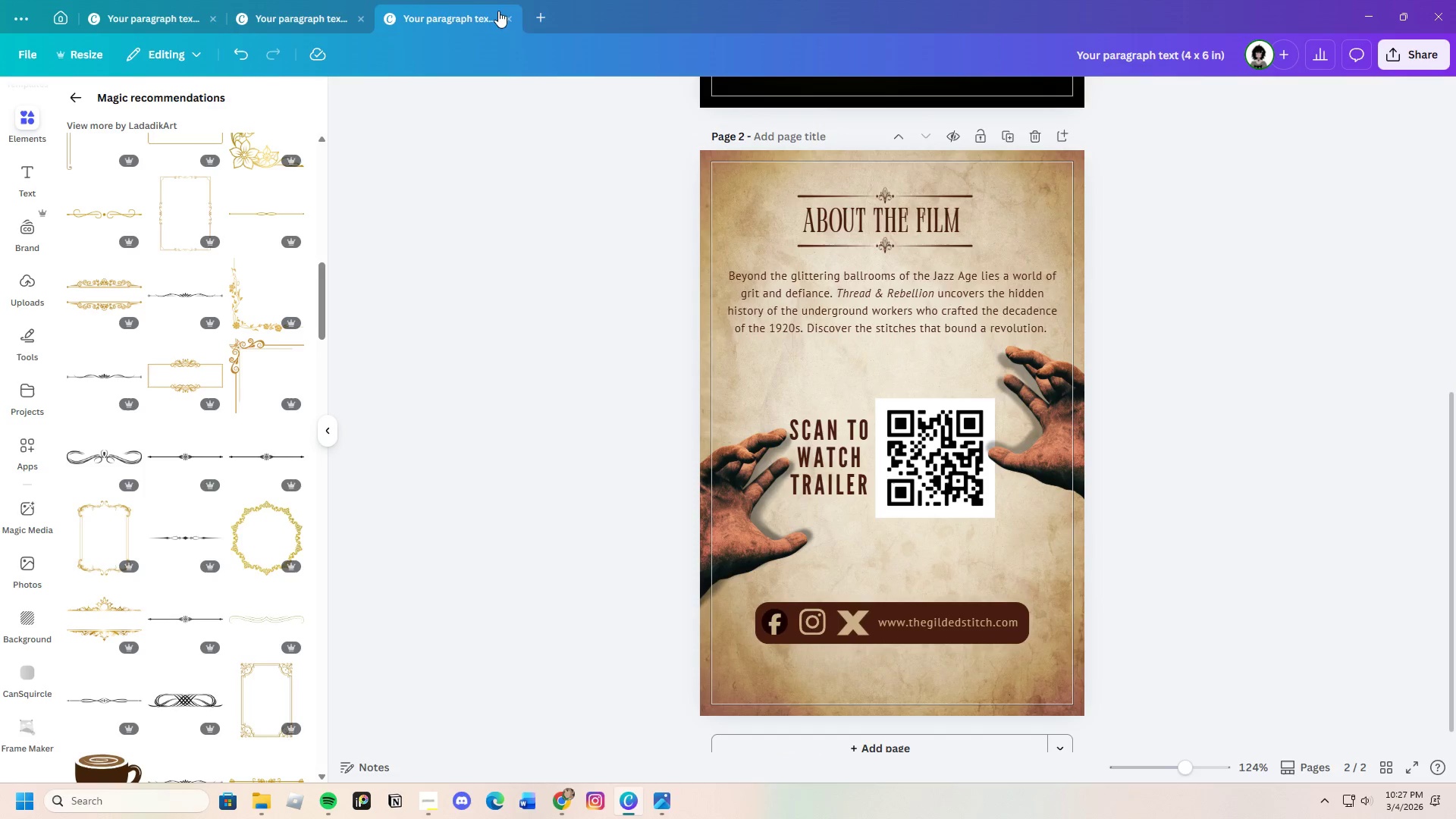 
left_click([539, 13])
 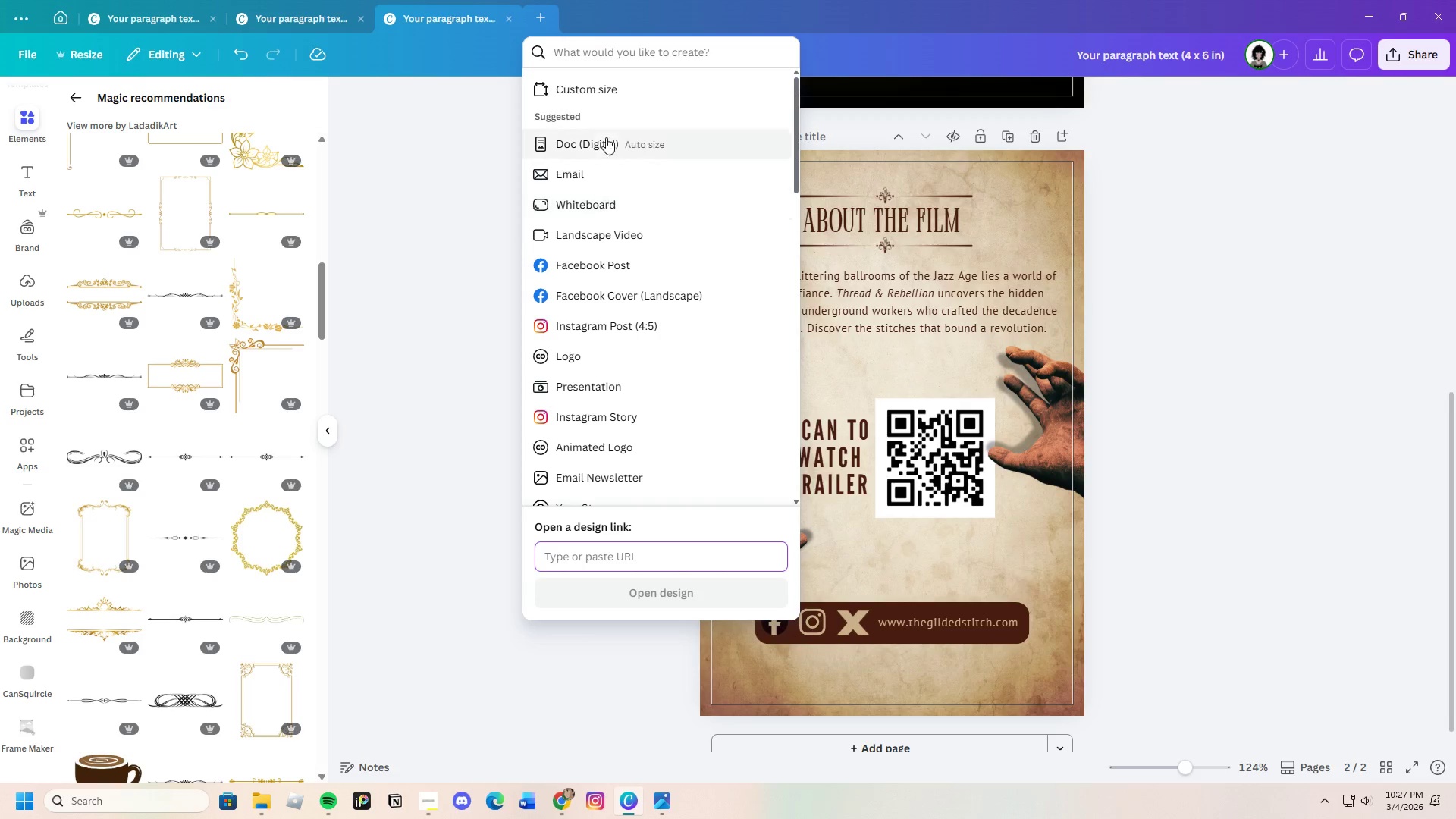 
wait(5.5)
 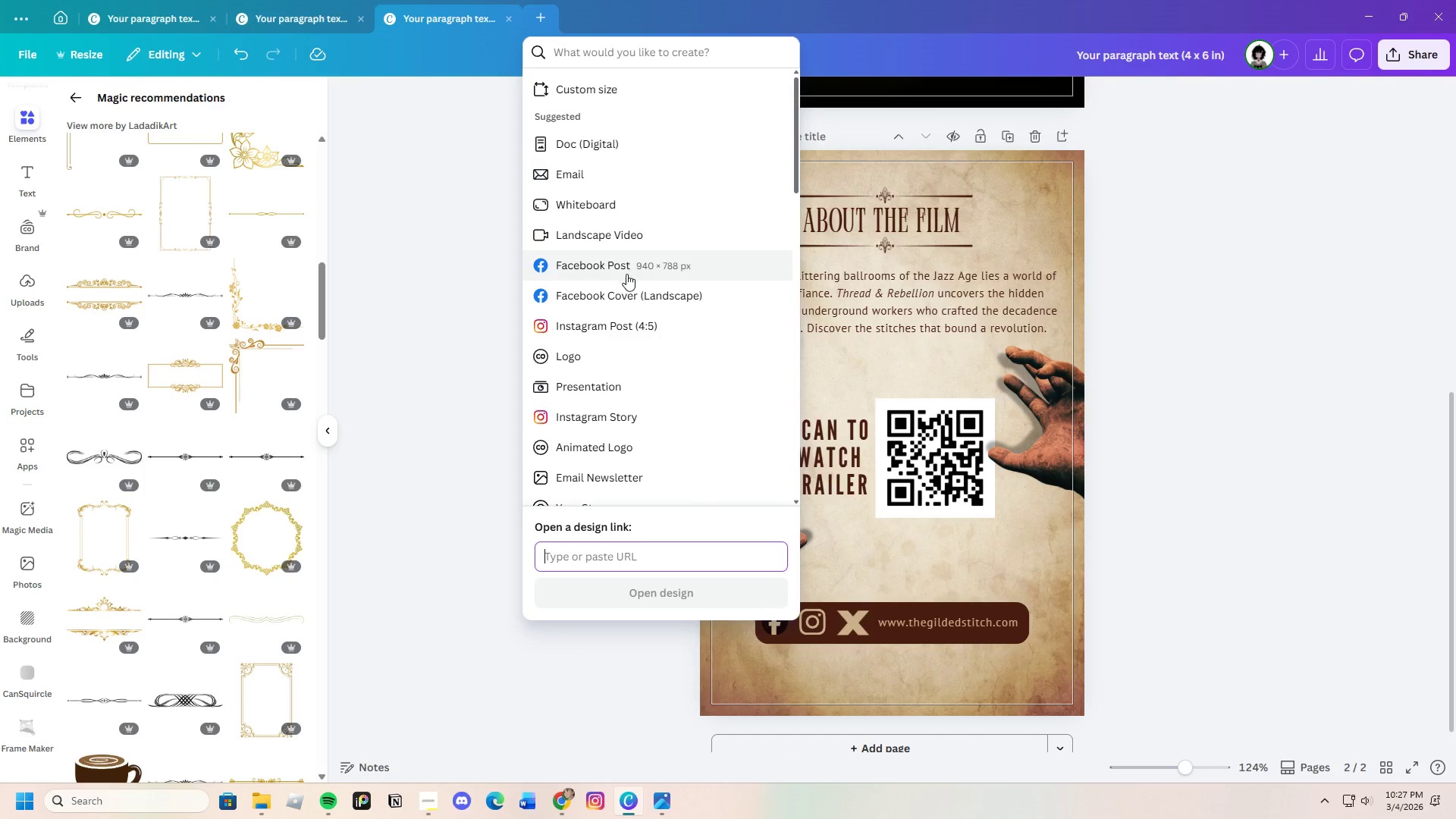 
scroll: coordinate [664, 415], scroll_direction: down, amount: 6.0
 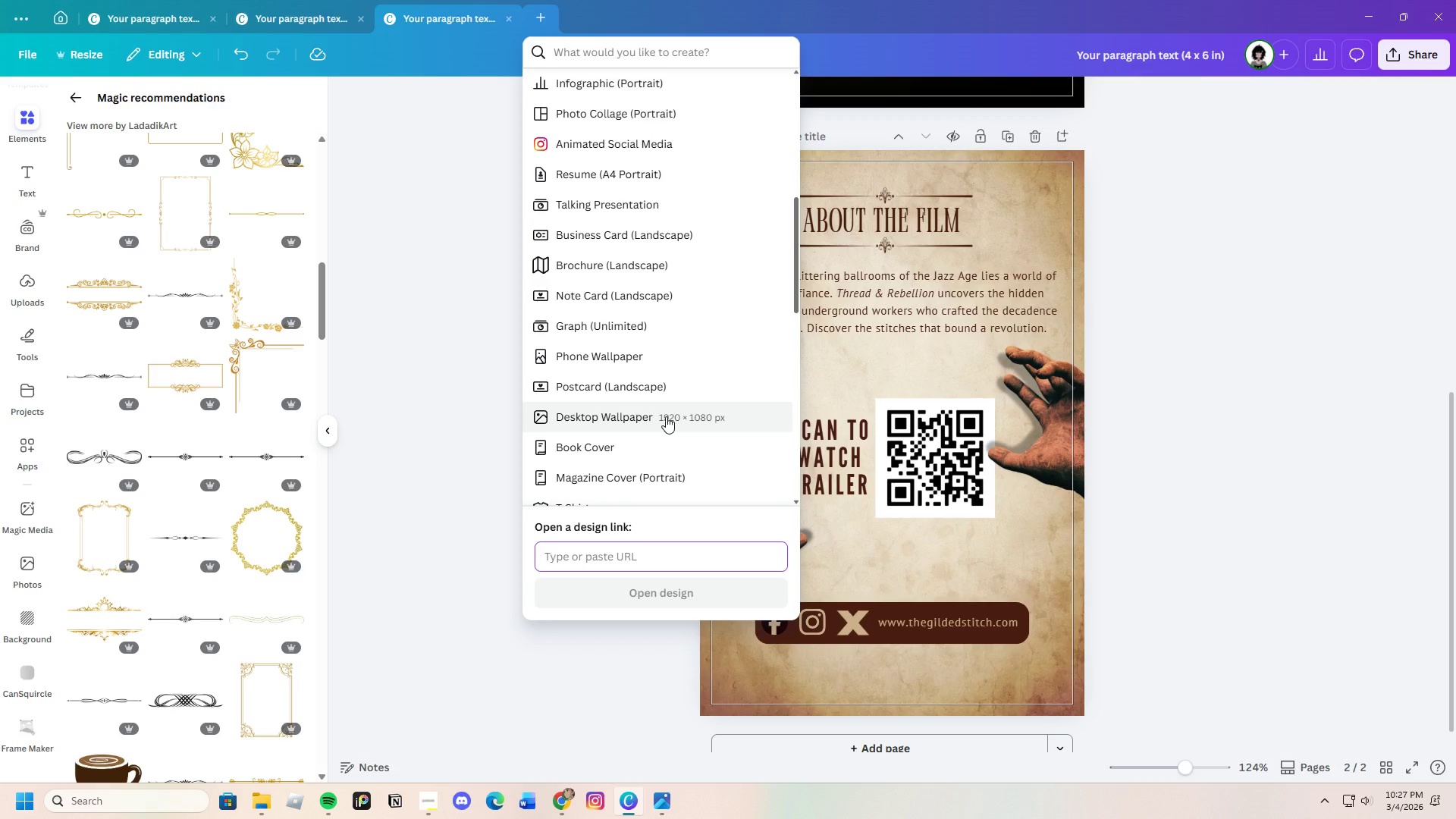 
wait(5.89)
 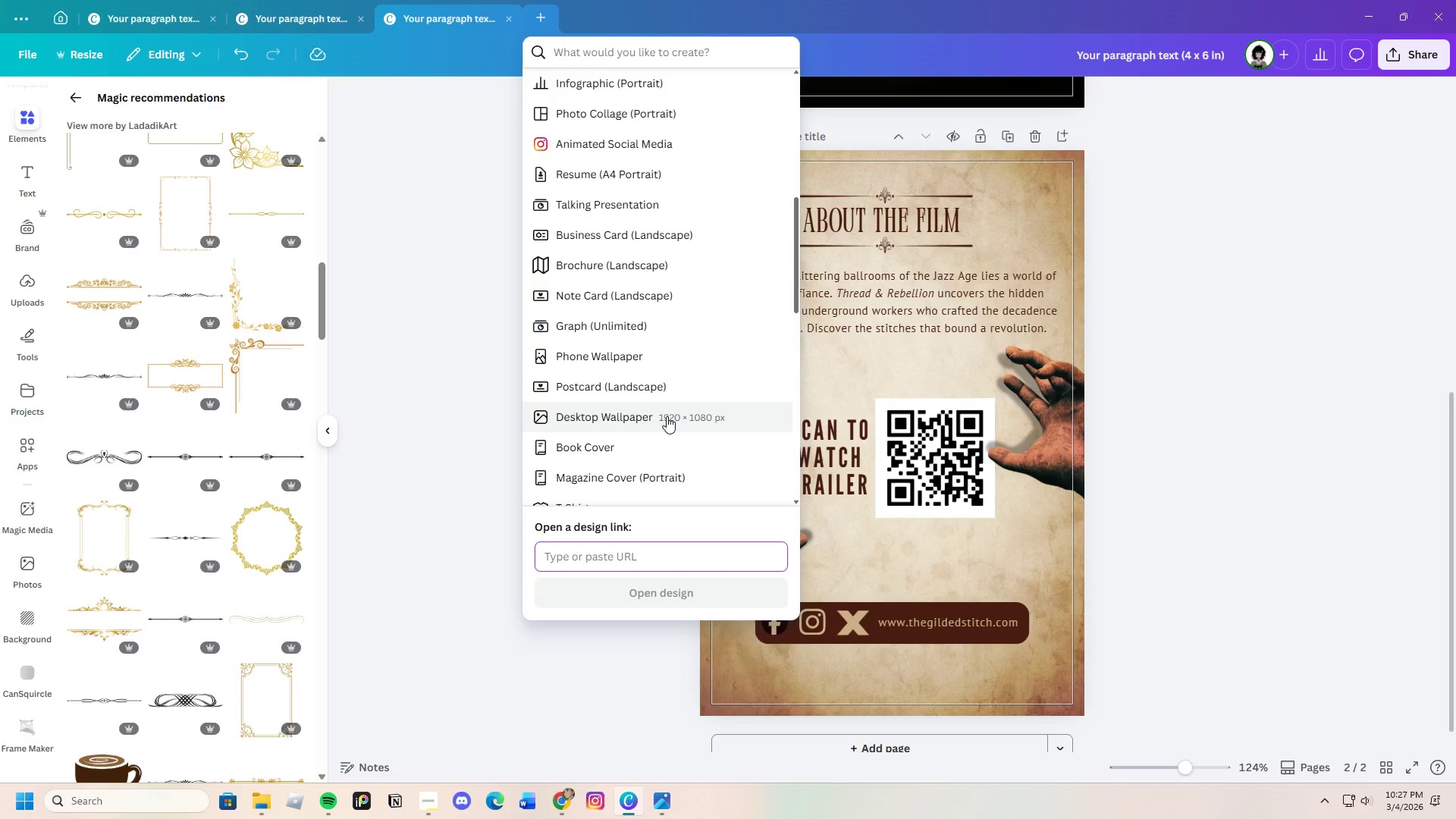 
scroll: coordinate [666, 416], scroll_direction: down, amount: 1.0
 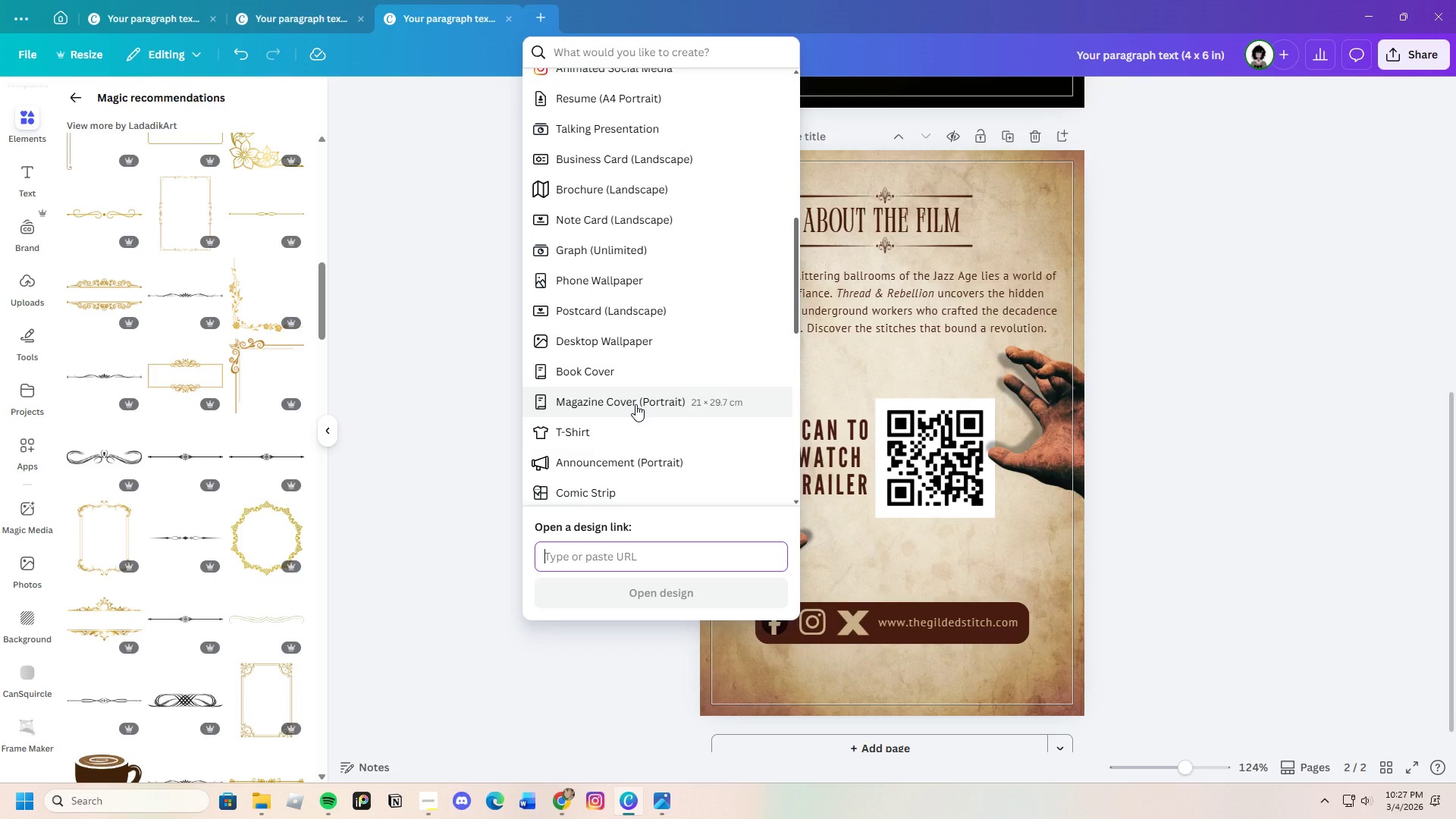 
wait(5.4)
 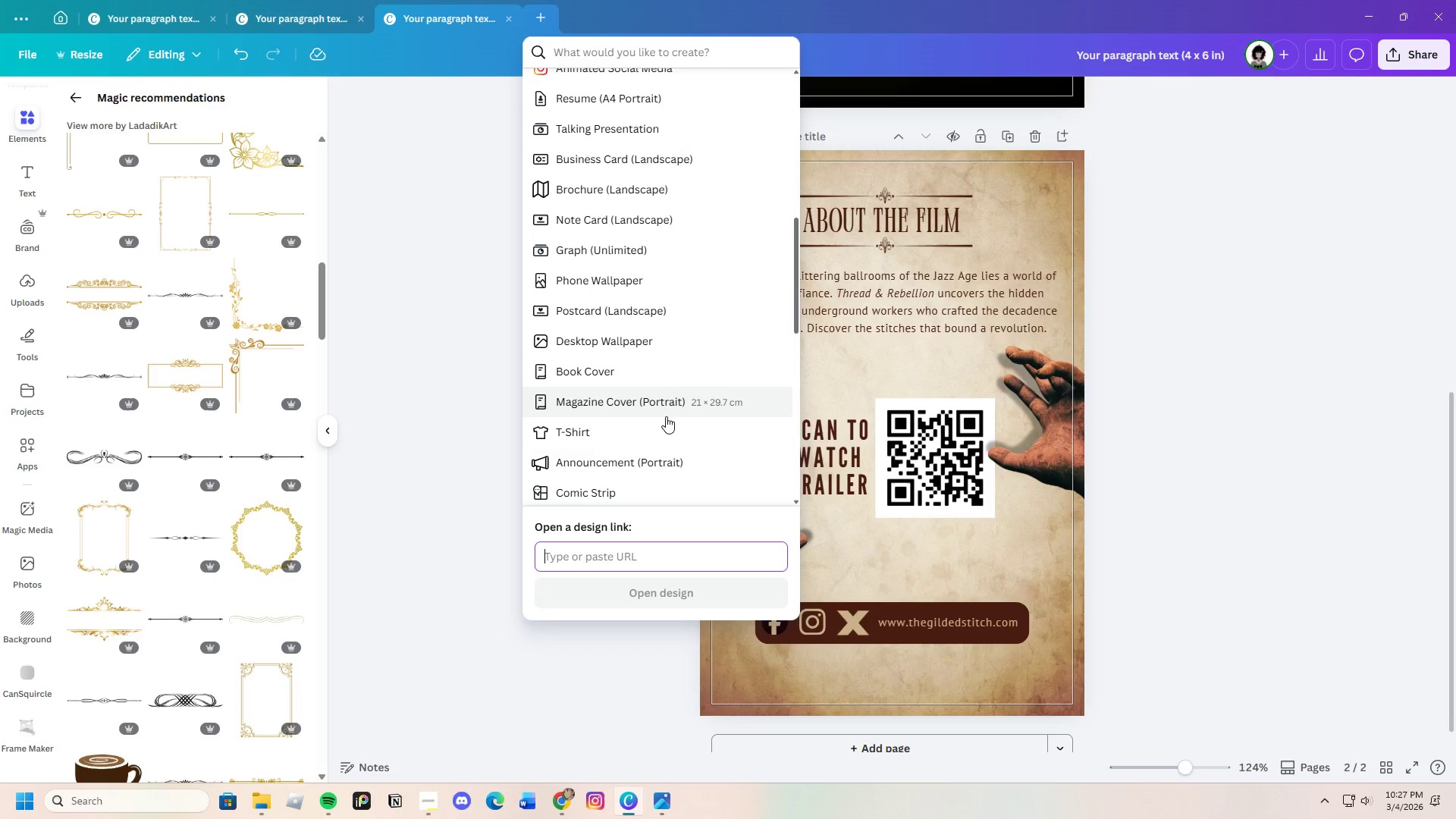 
left_click([635, 404])
 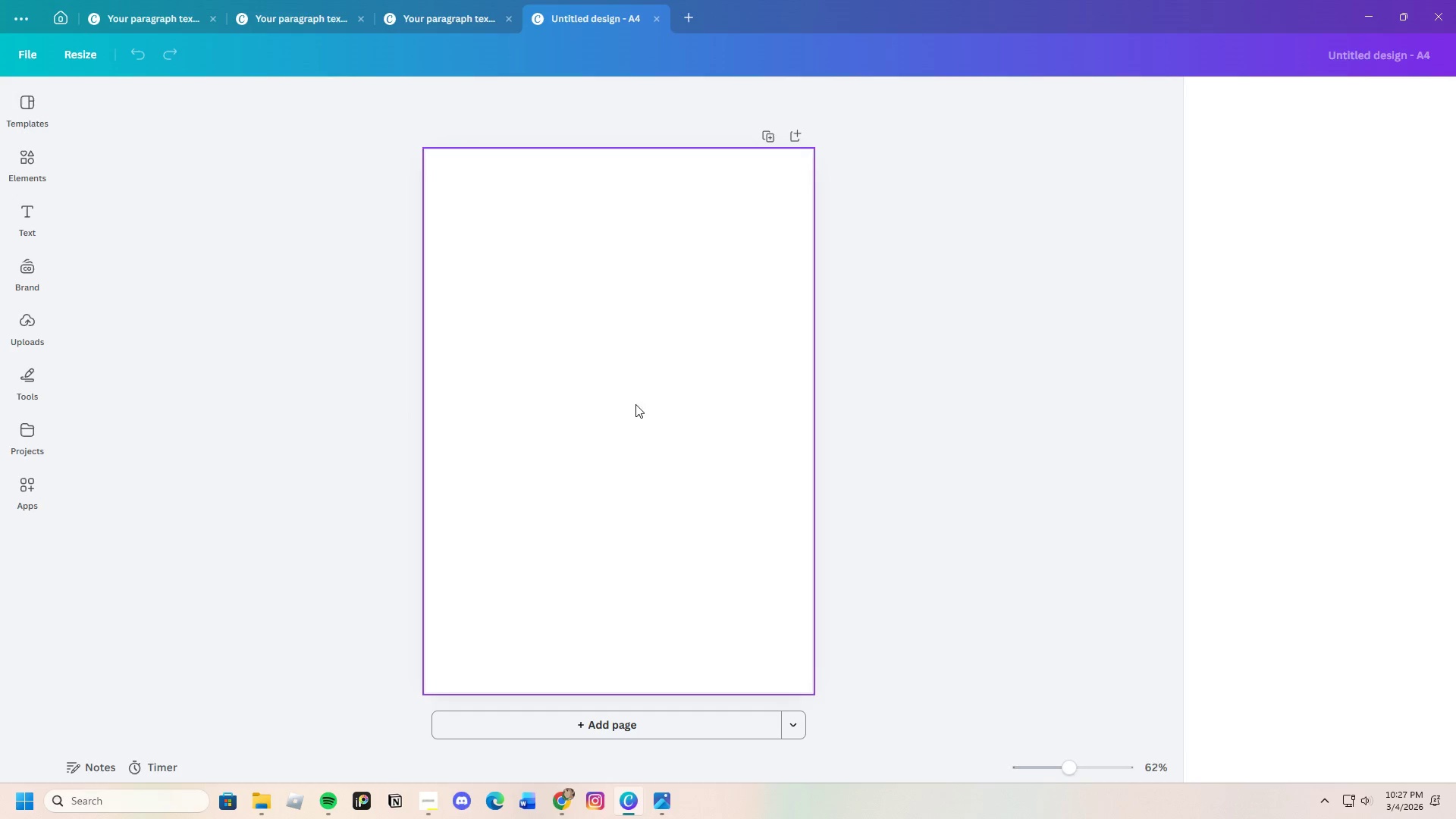 
left_click([723, 392])
 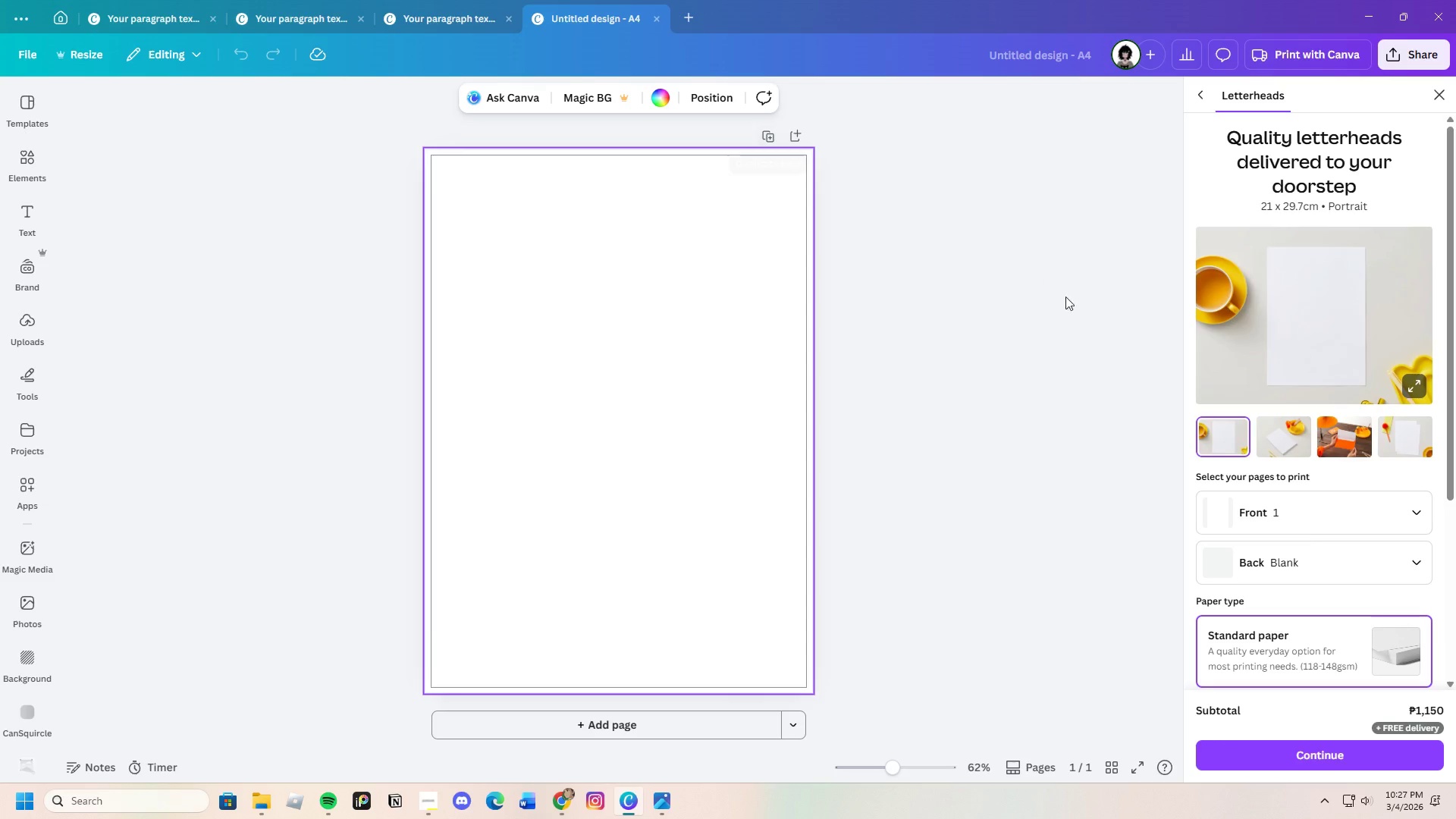 
wait(14.52)
 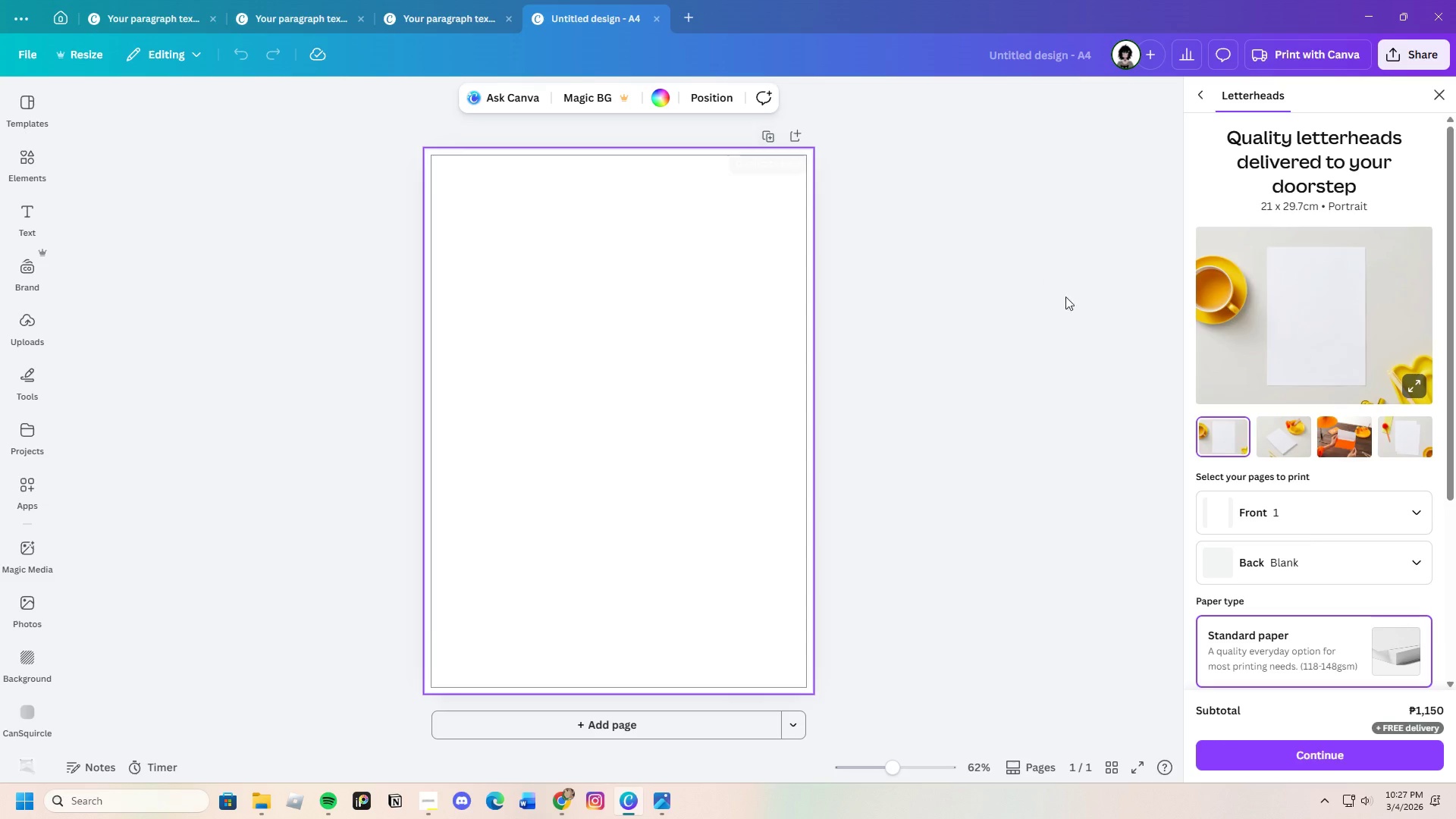 
left_click([688, 14])
 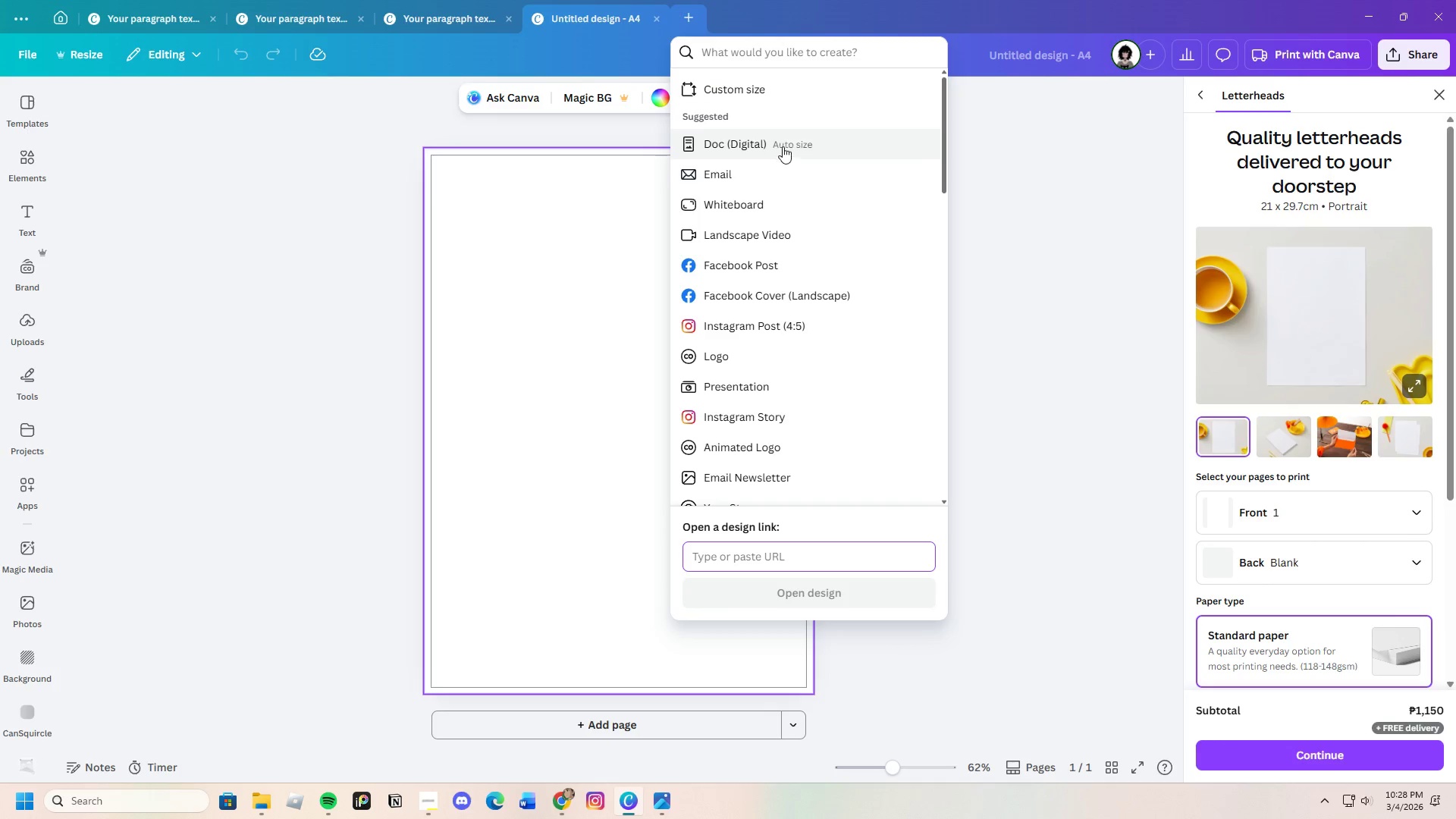 
left_click([764, 83])
 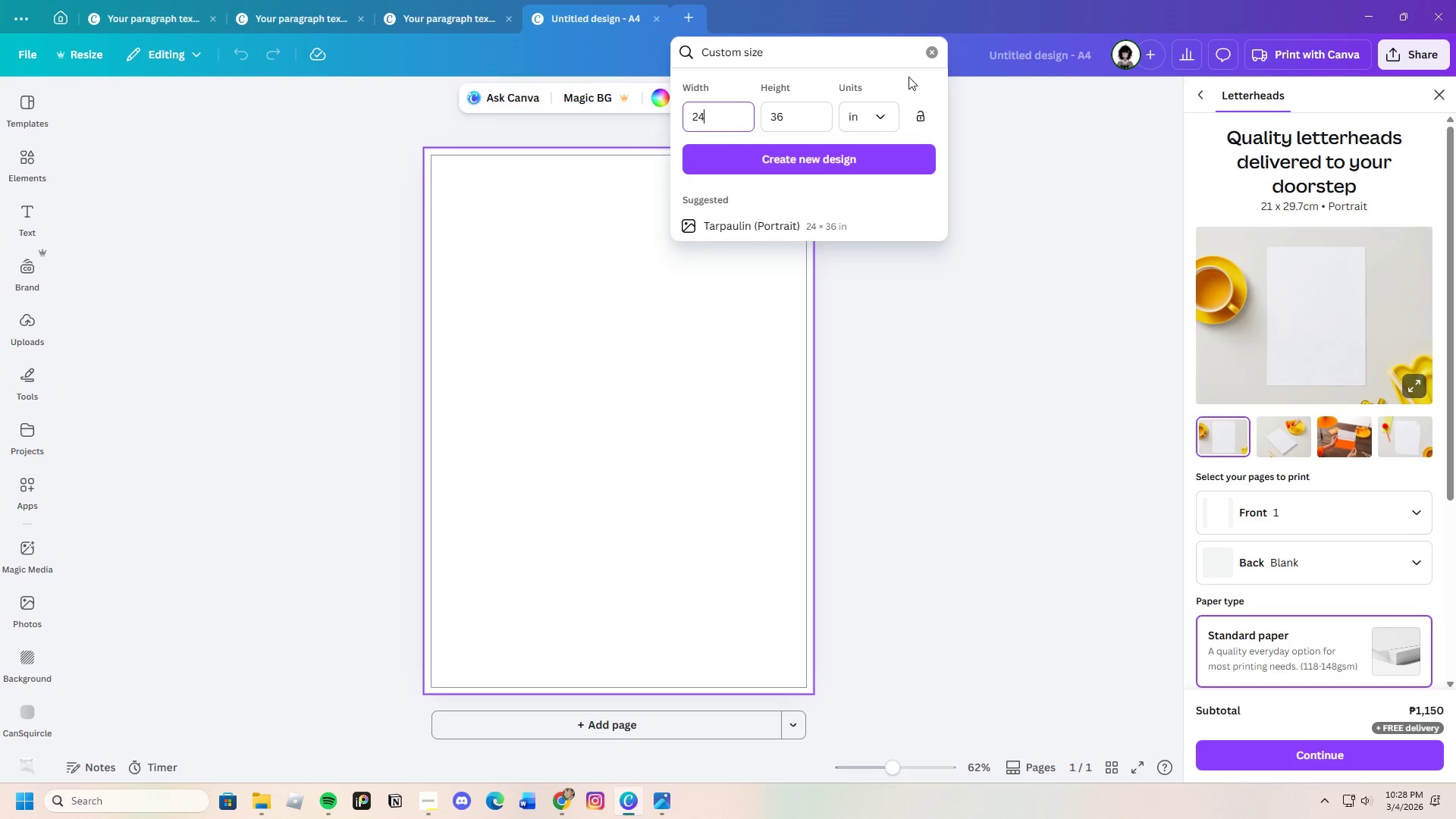 
left_click([929, 53])
 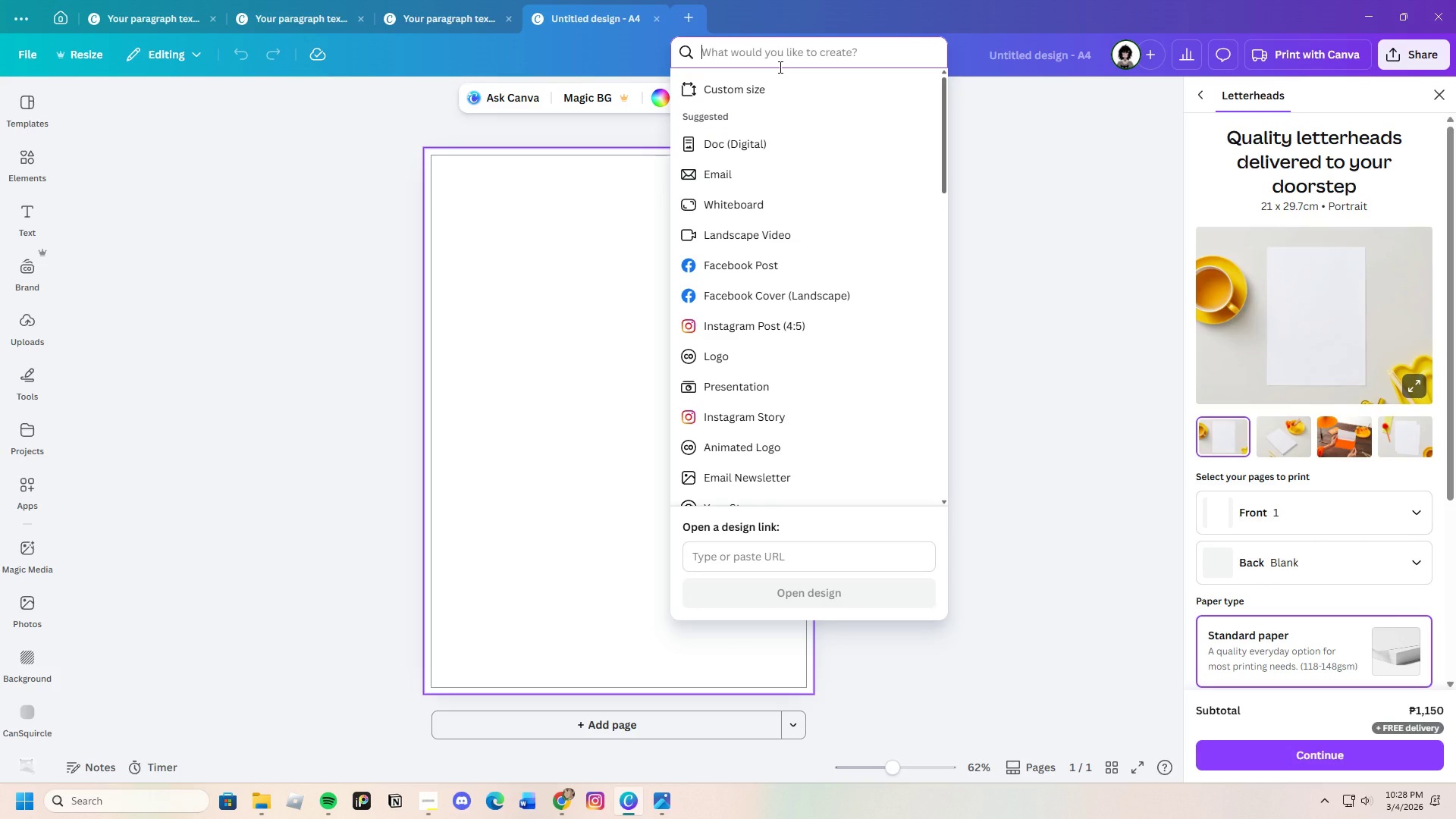 
hold_key(key=ShiftLeft, duration=0.44)
 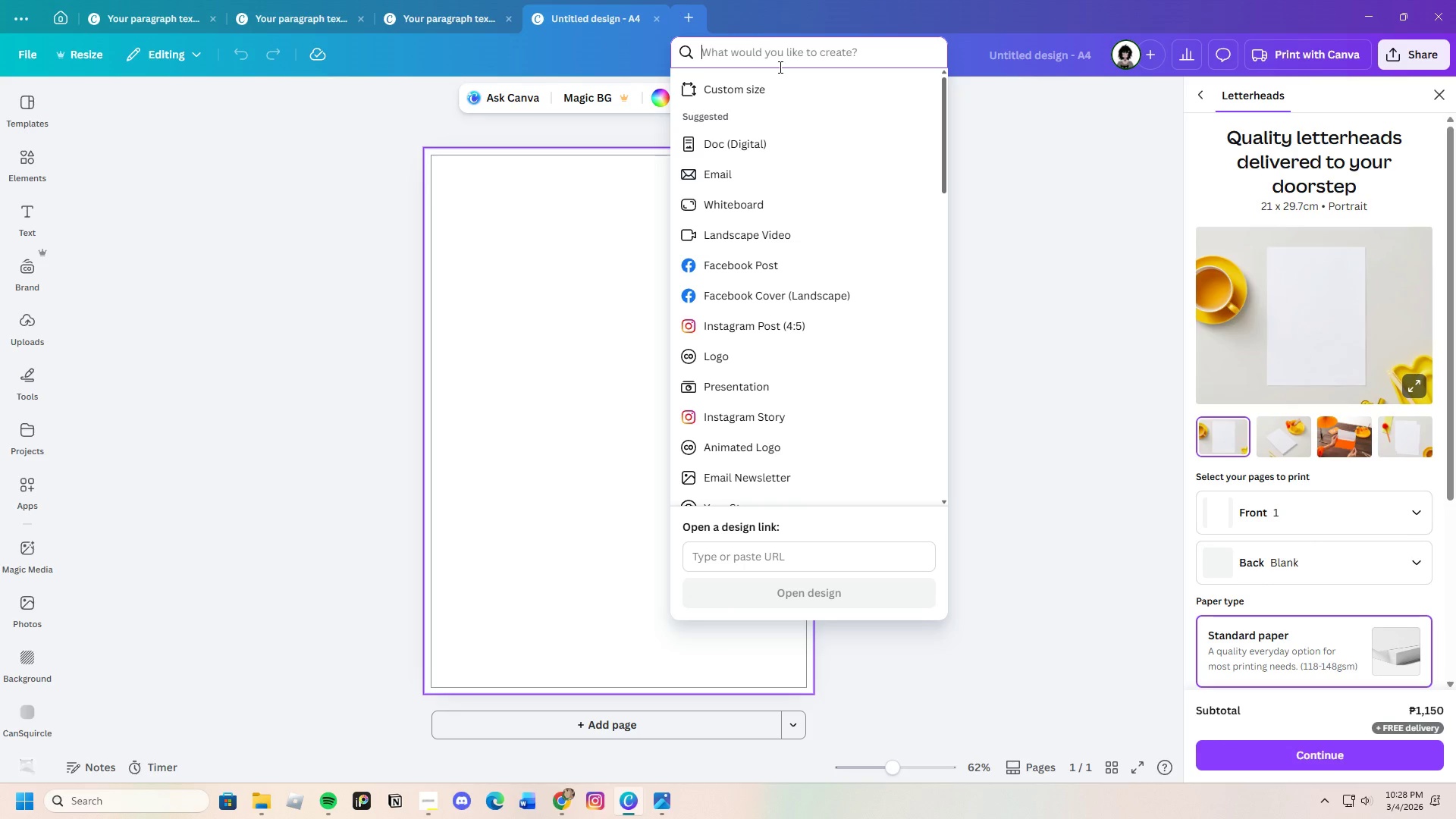 
type(a4)
 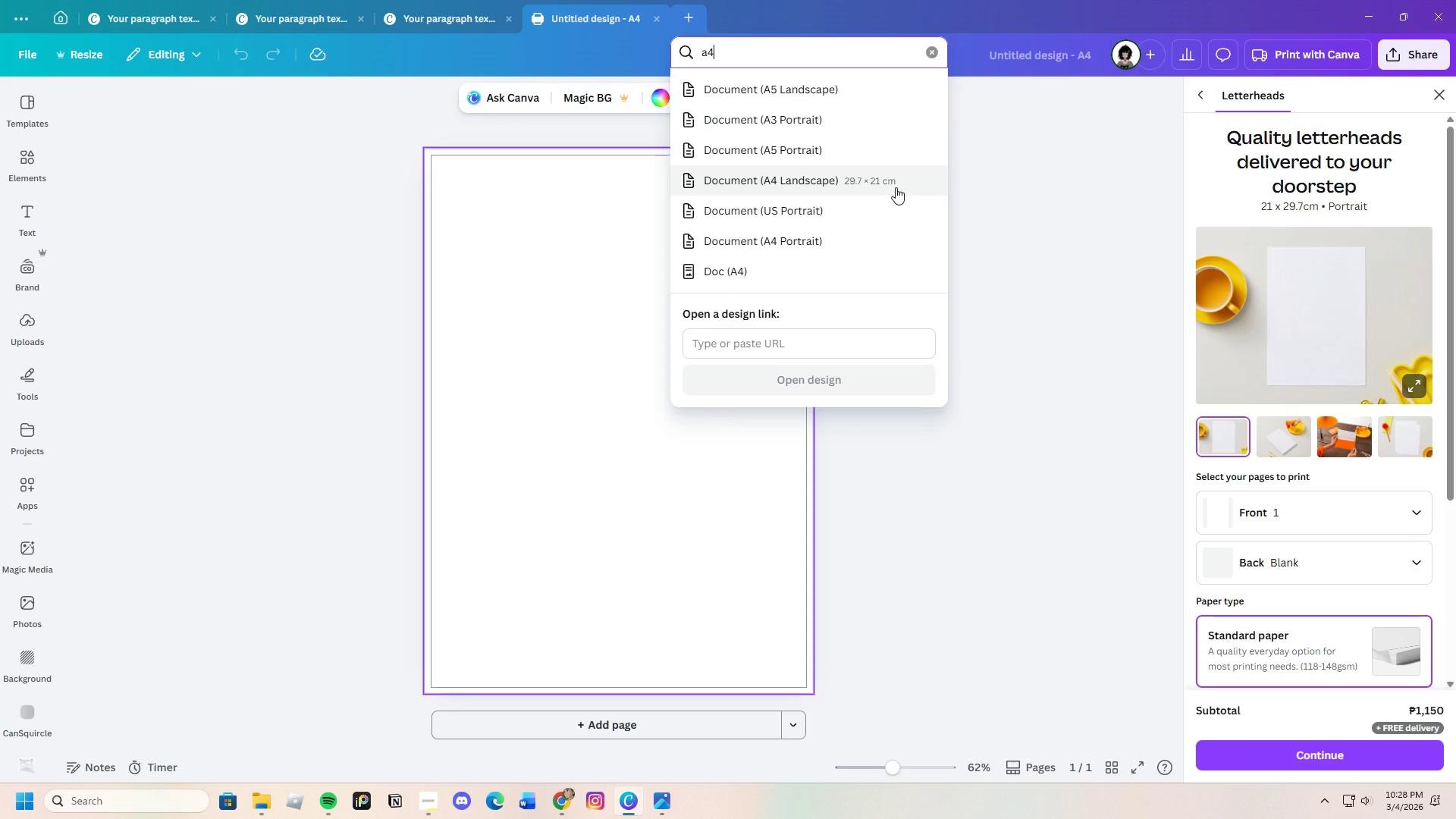 
wait(20.06)
 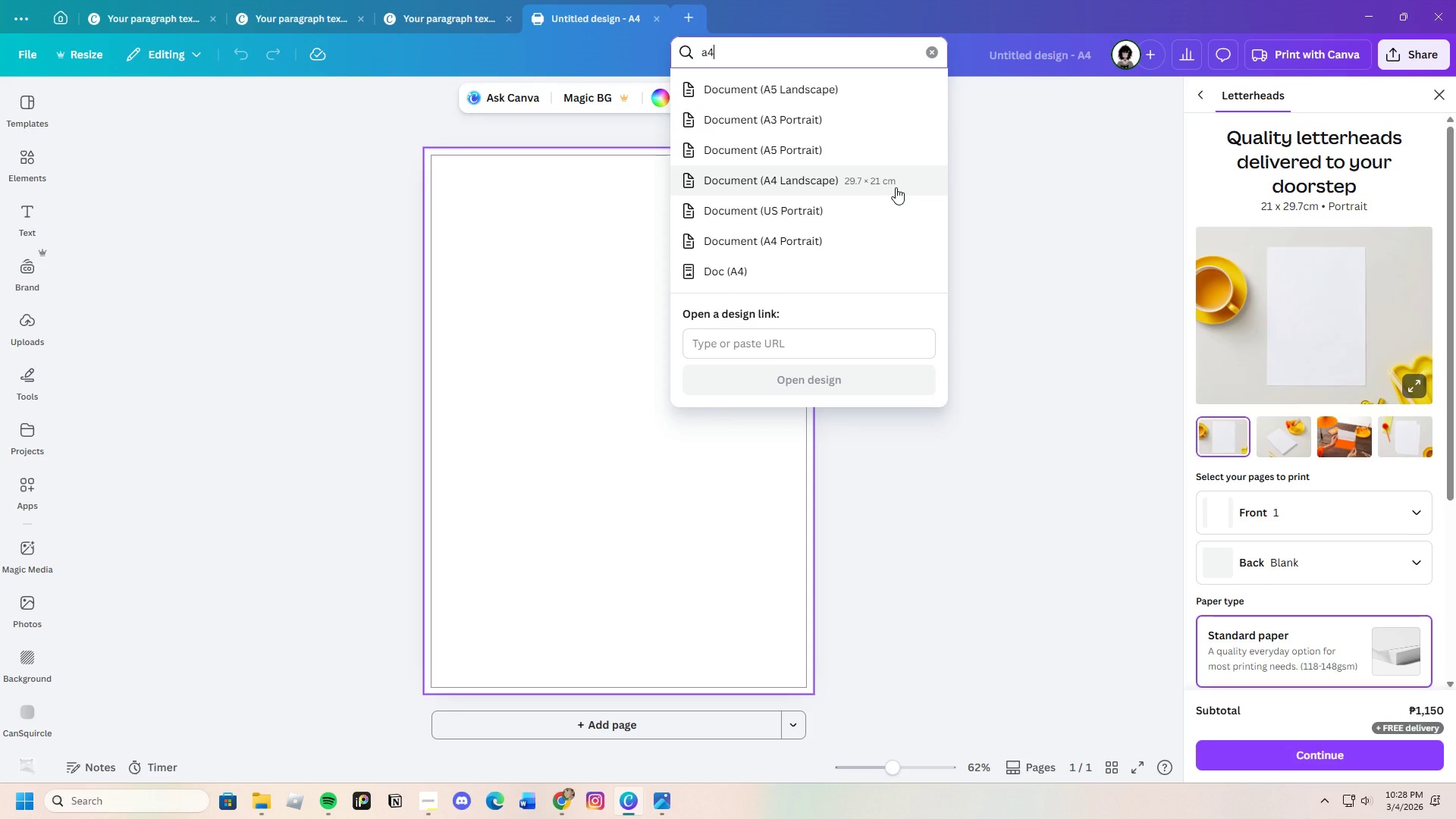 
left_click([908, 184])
 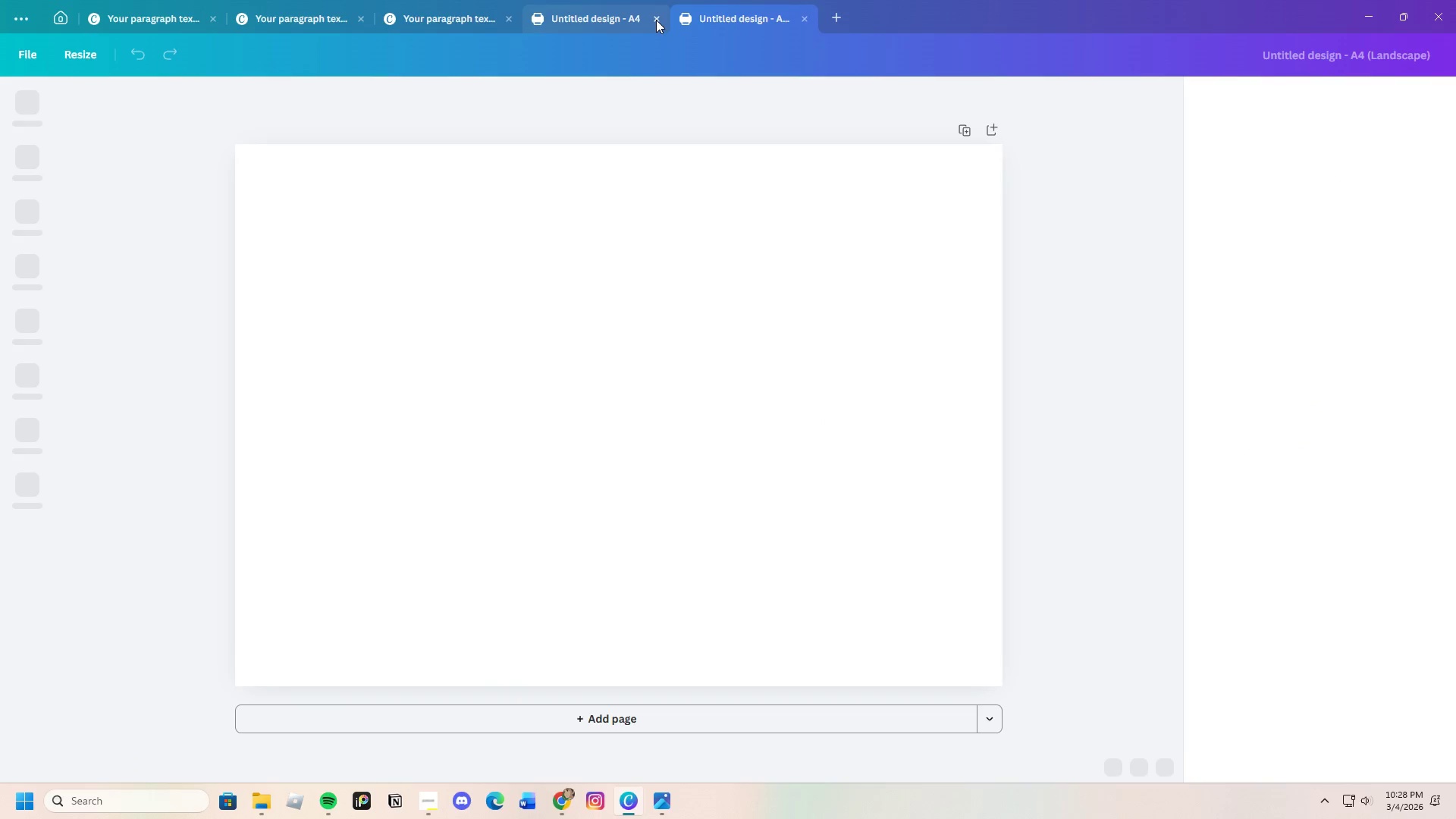 
left_click([656, 20])
 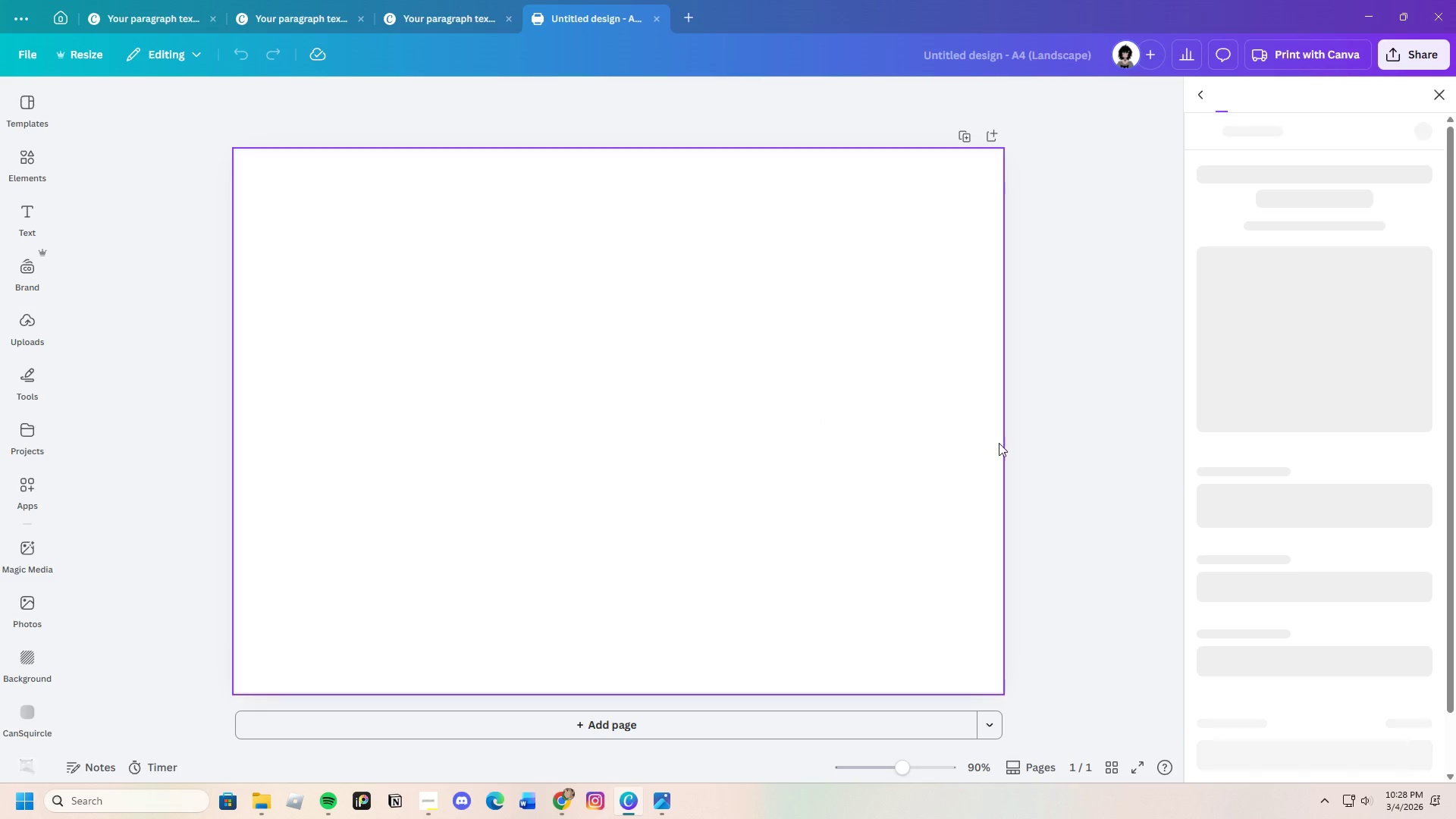 
scroll: coordinate [1060, 441], scroll_direction: down, amount: 1.0
 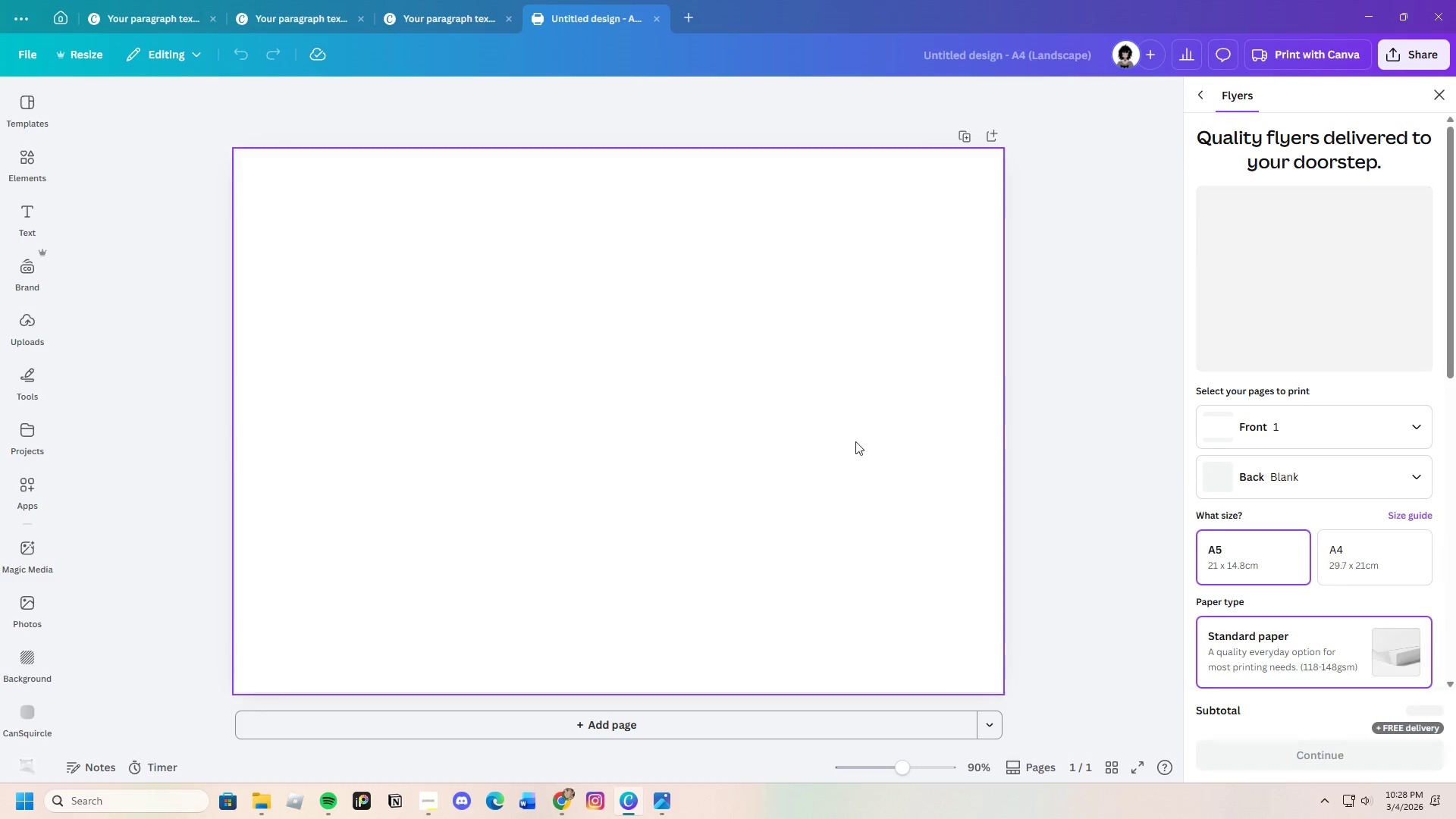 
left_click([842, 438])
 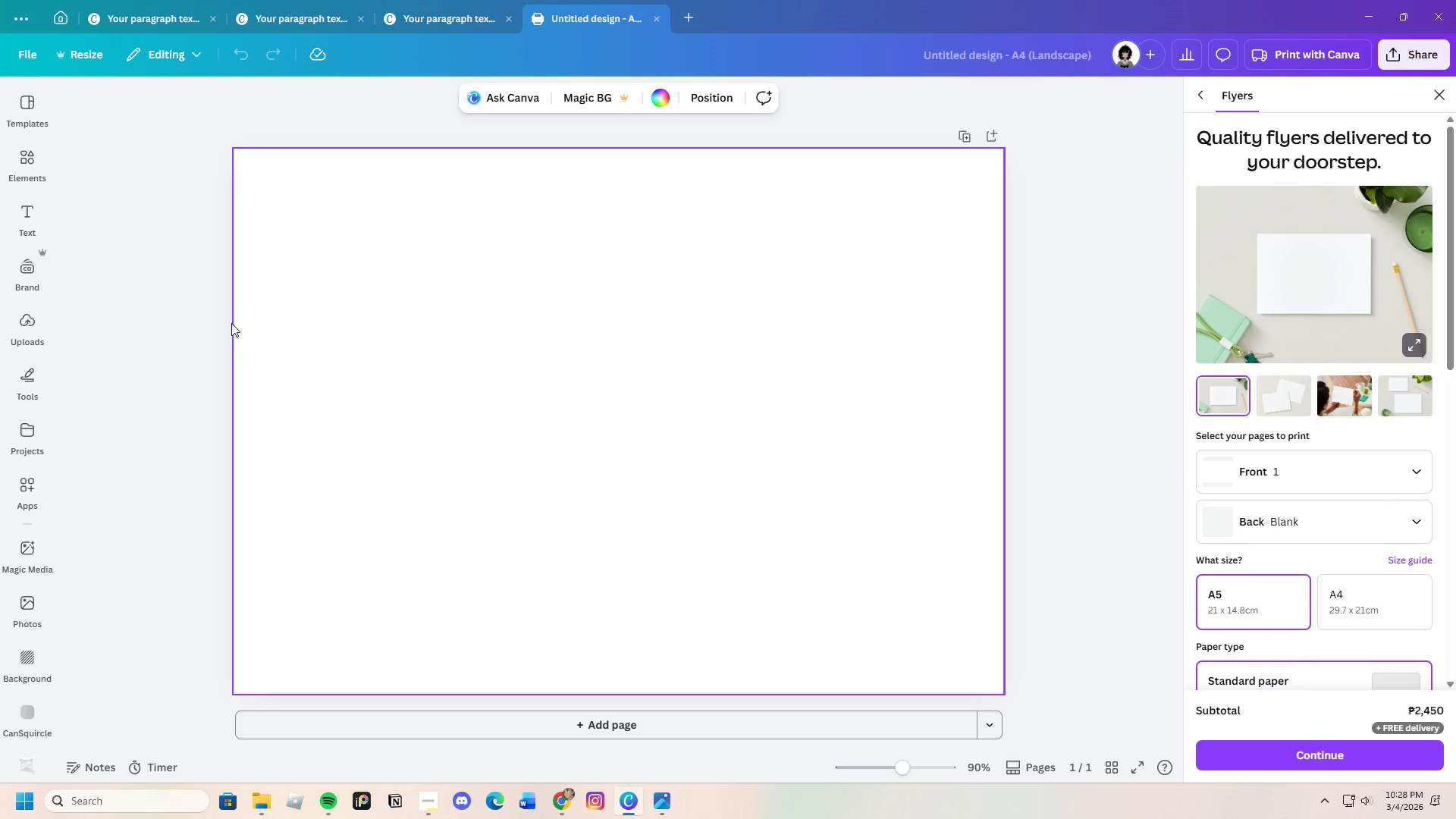 
mouse_move([12, 309])
 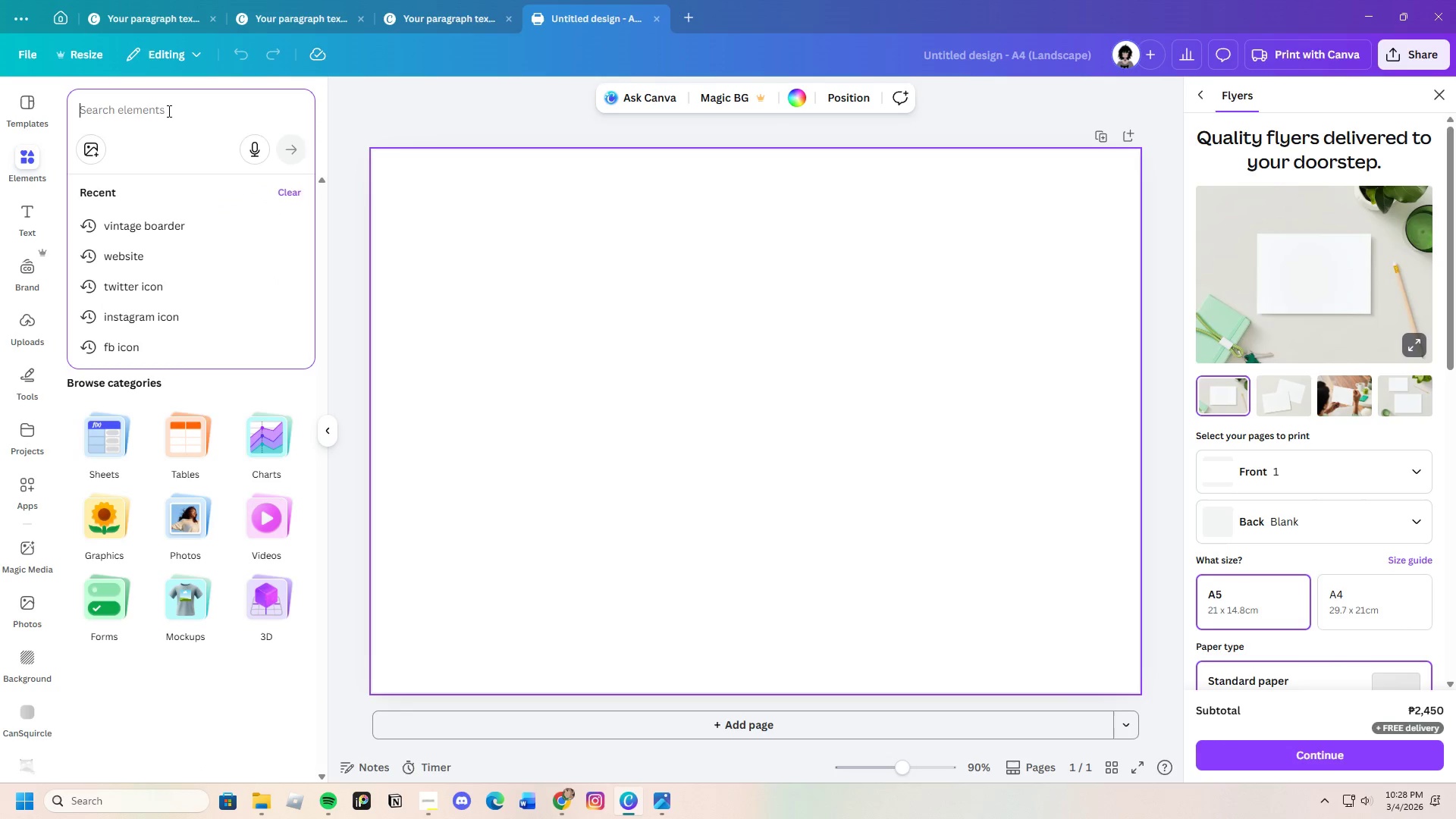 
type(framed theater display)
 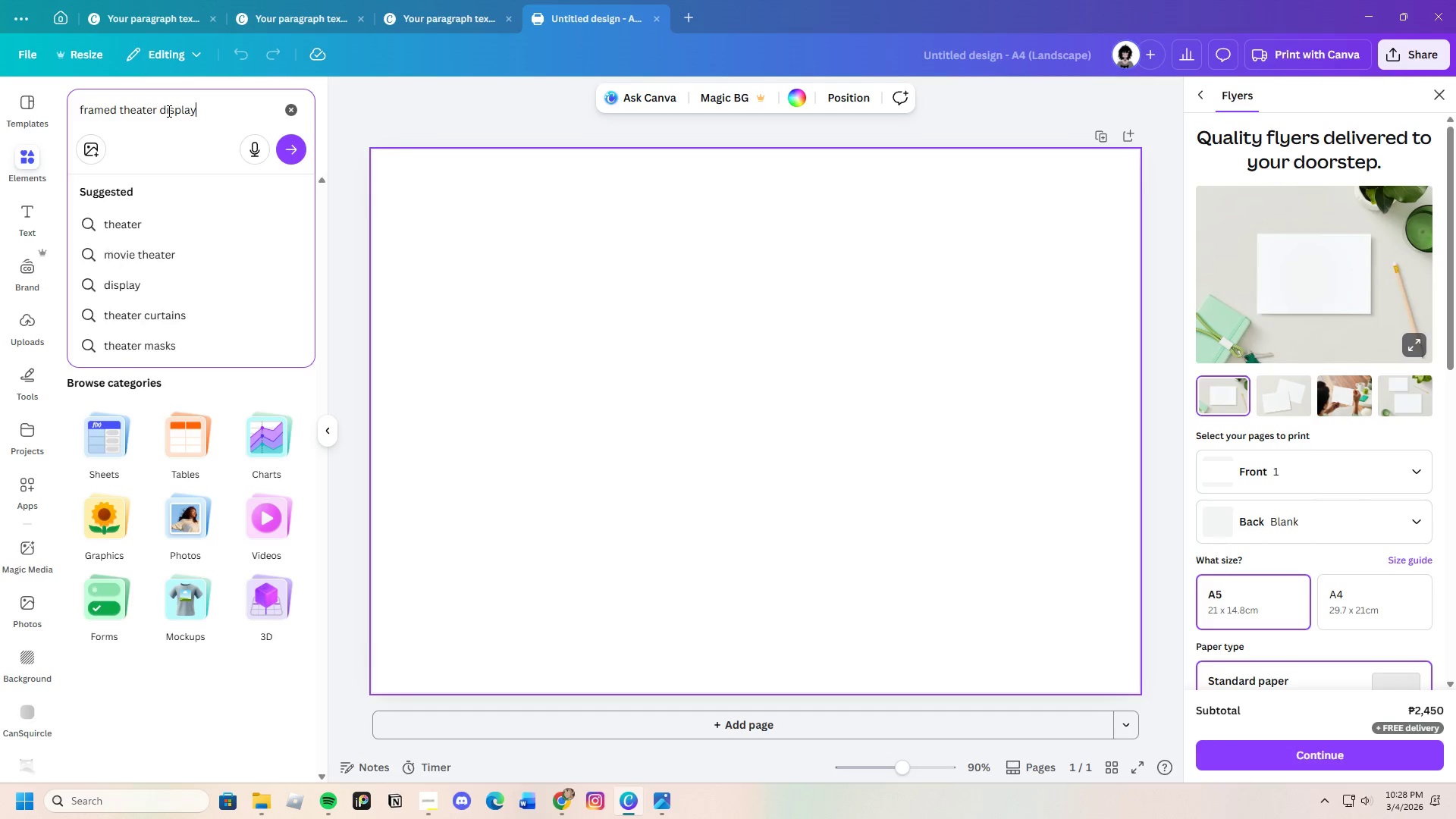 
key(Enter)
 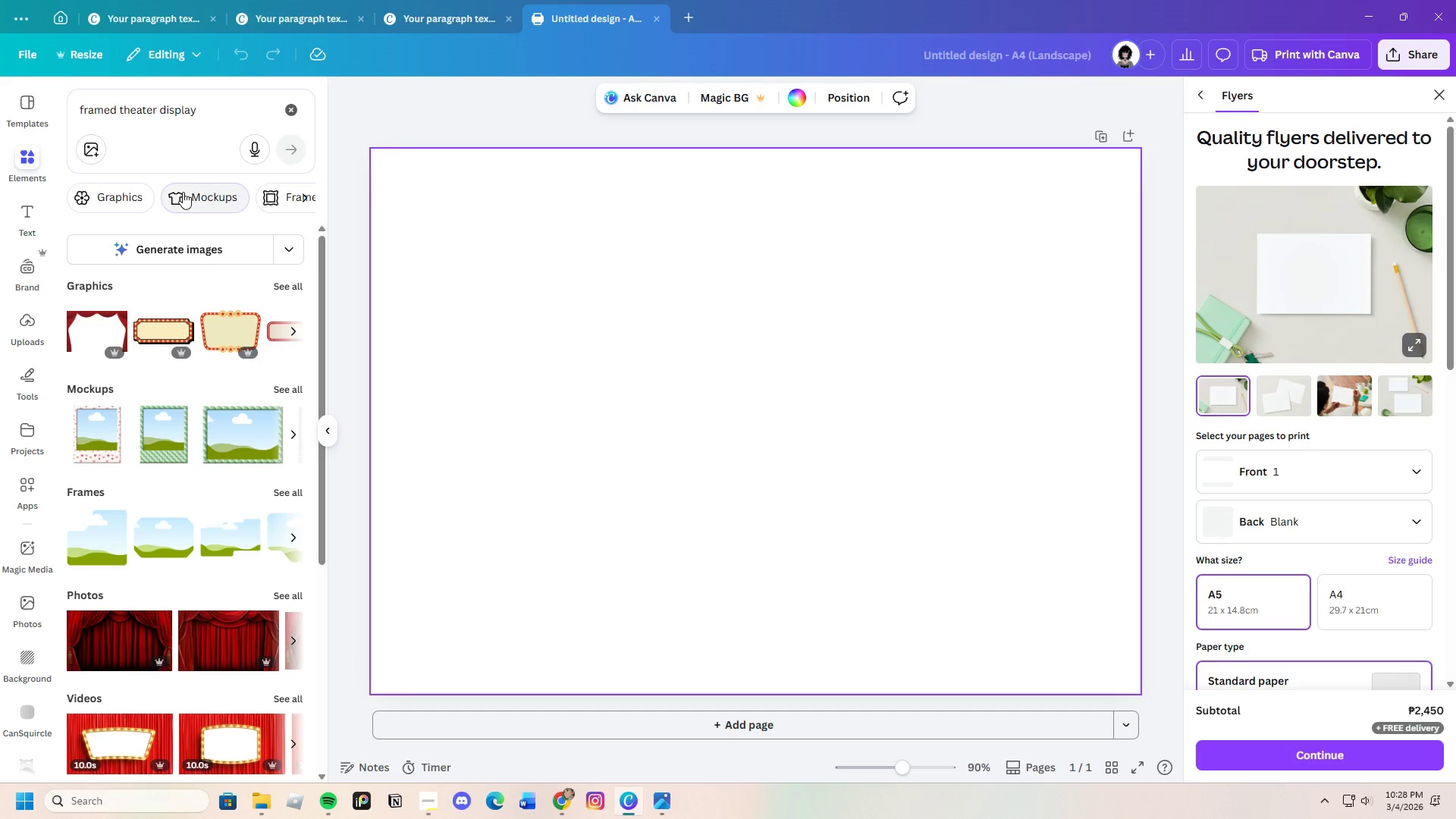 
scroll: coordinate [200, 522], scroll_direction: down, amount: 6.0
 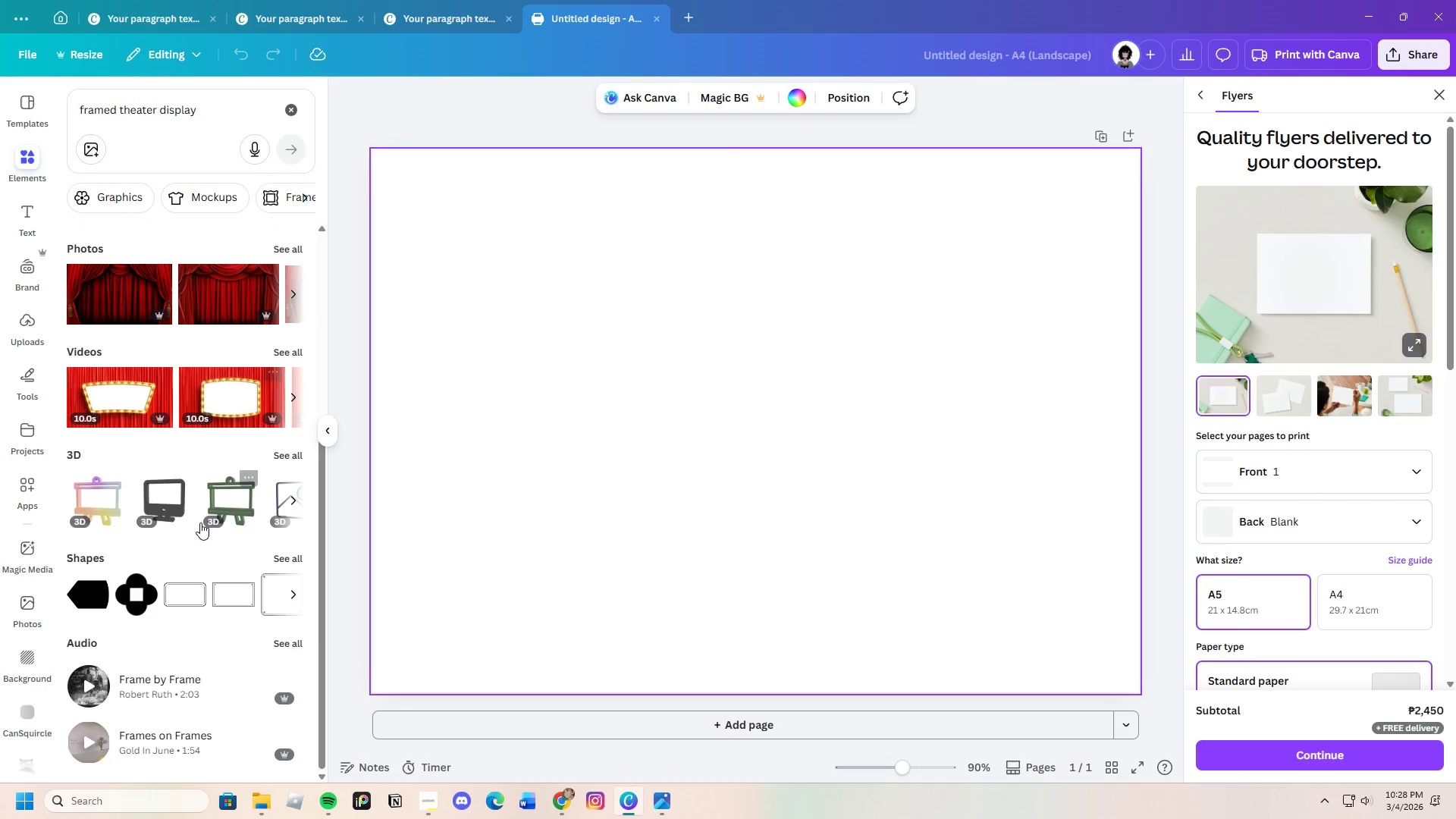 
scroll: coordinate [197, 601], scroll_direction: up, amount: 15.0
 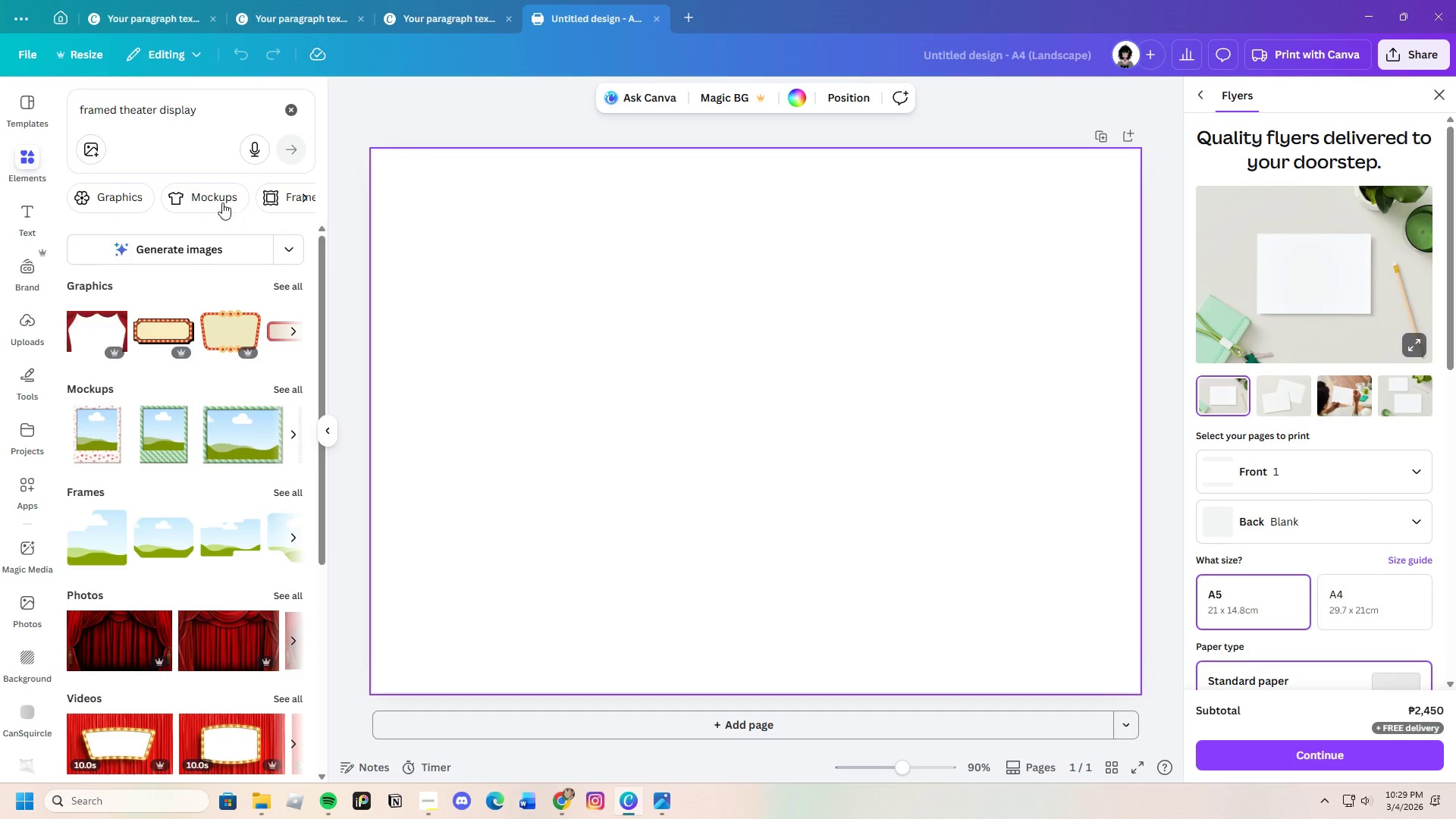 
left_click([218, 196])
 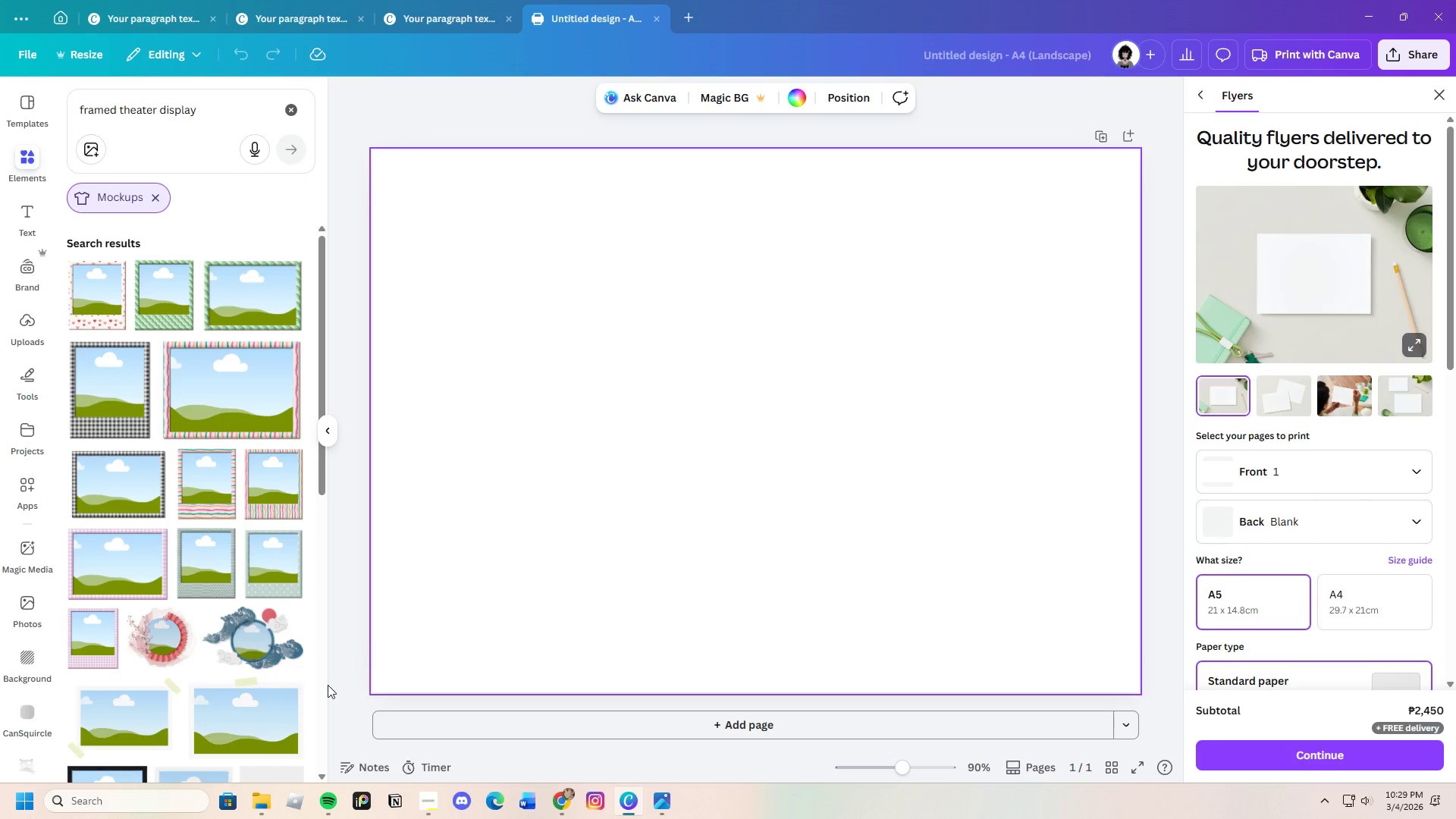 
scroll: coordinate [198, 637], scroll_direction: down, amount: 31.0
 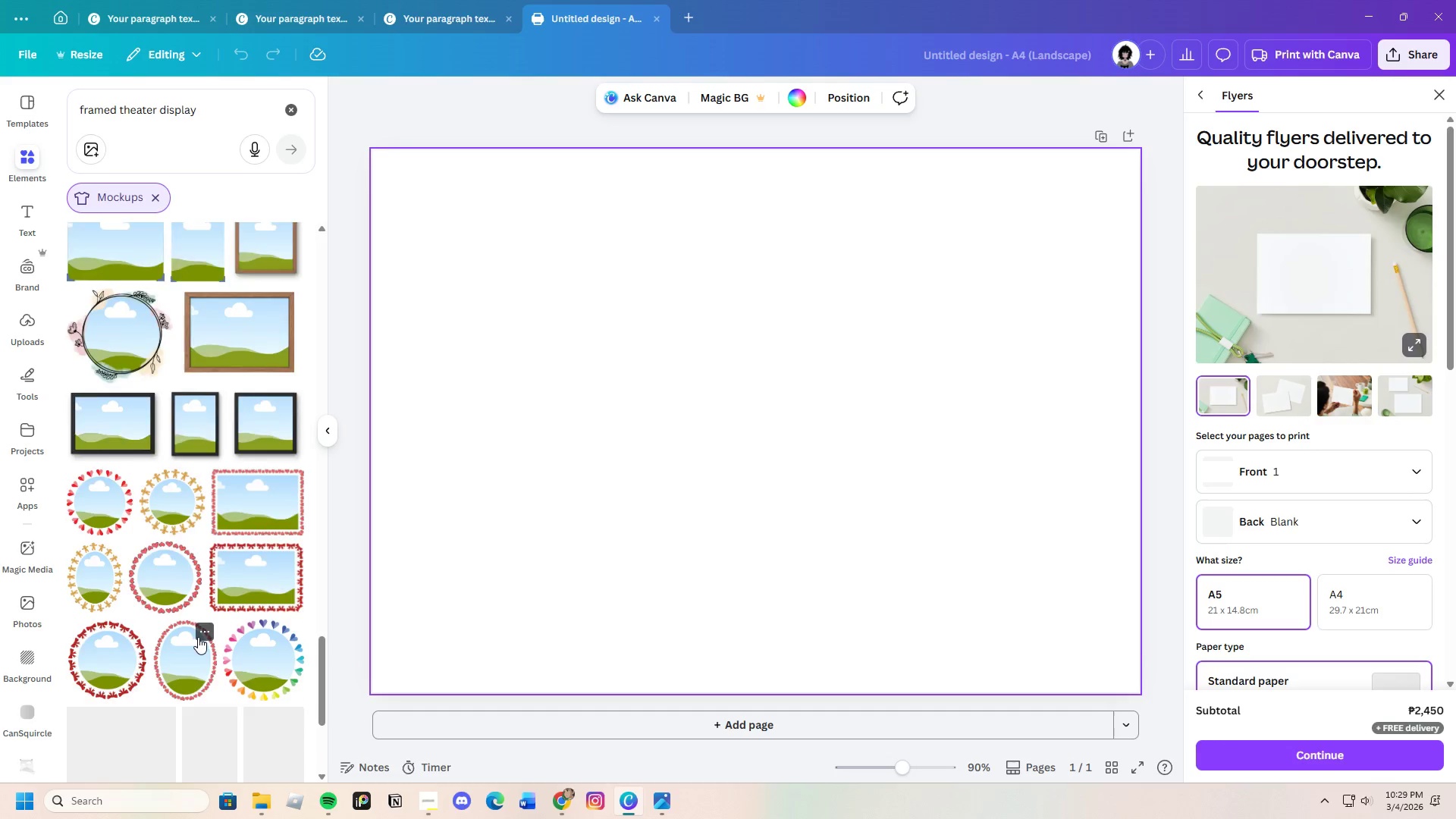 
scroll: coordinate [198, 637], scroll_direction: up, amount: 1.0
 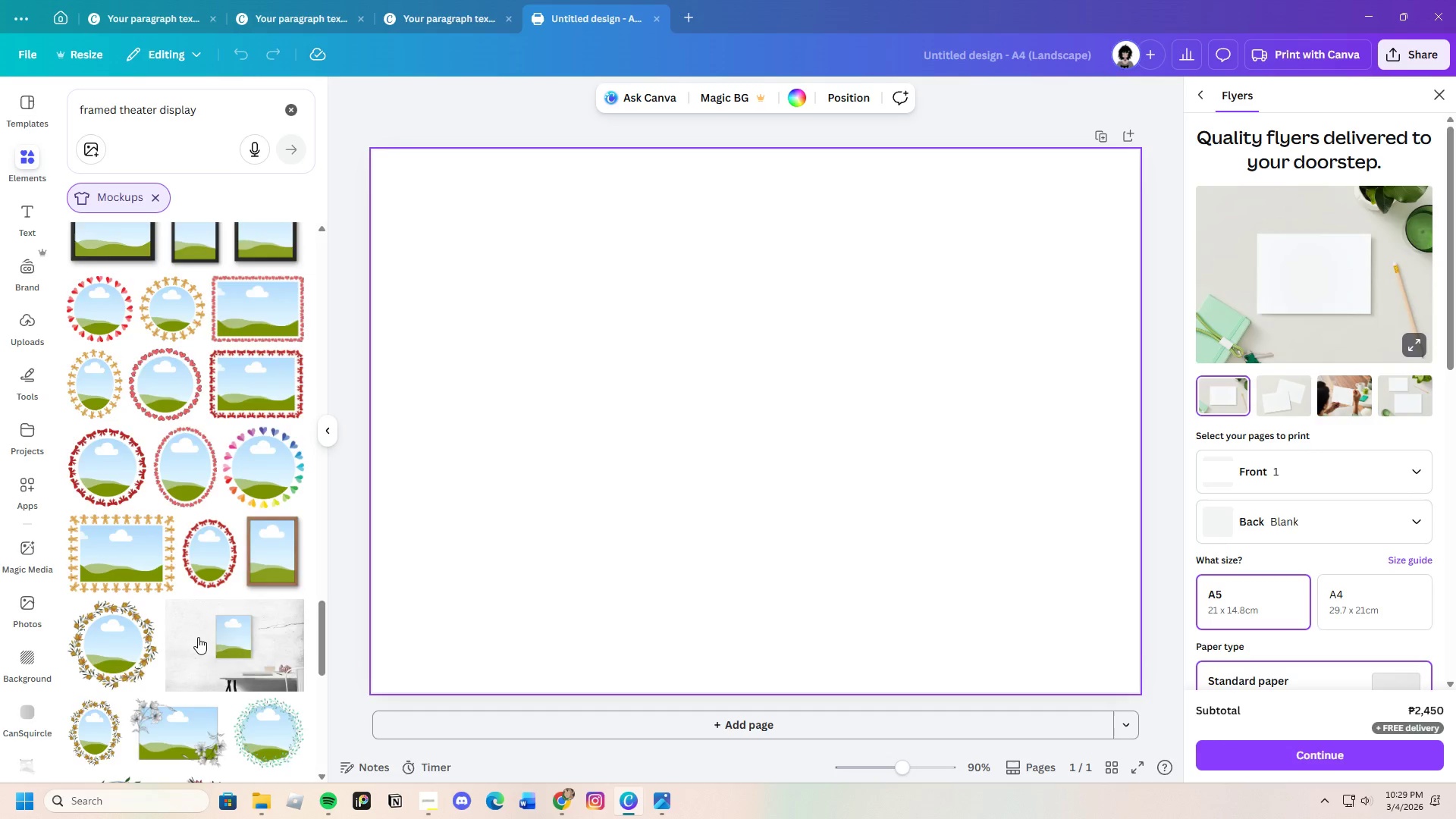 
scroll: coordinate [198, 637], scroll_direction: down, amount: 13.0
 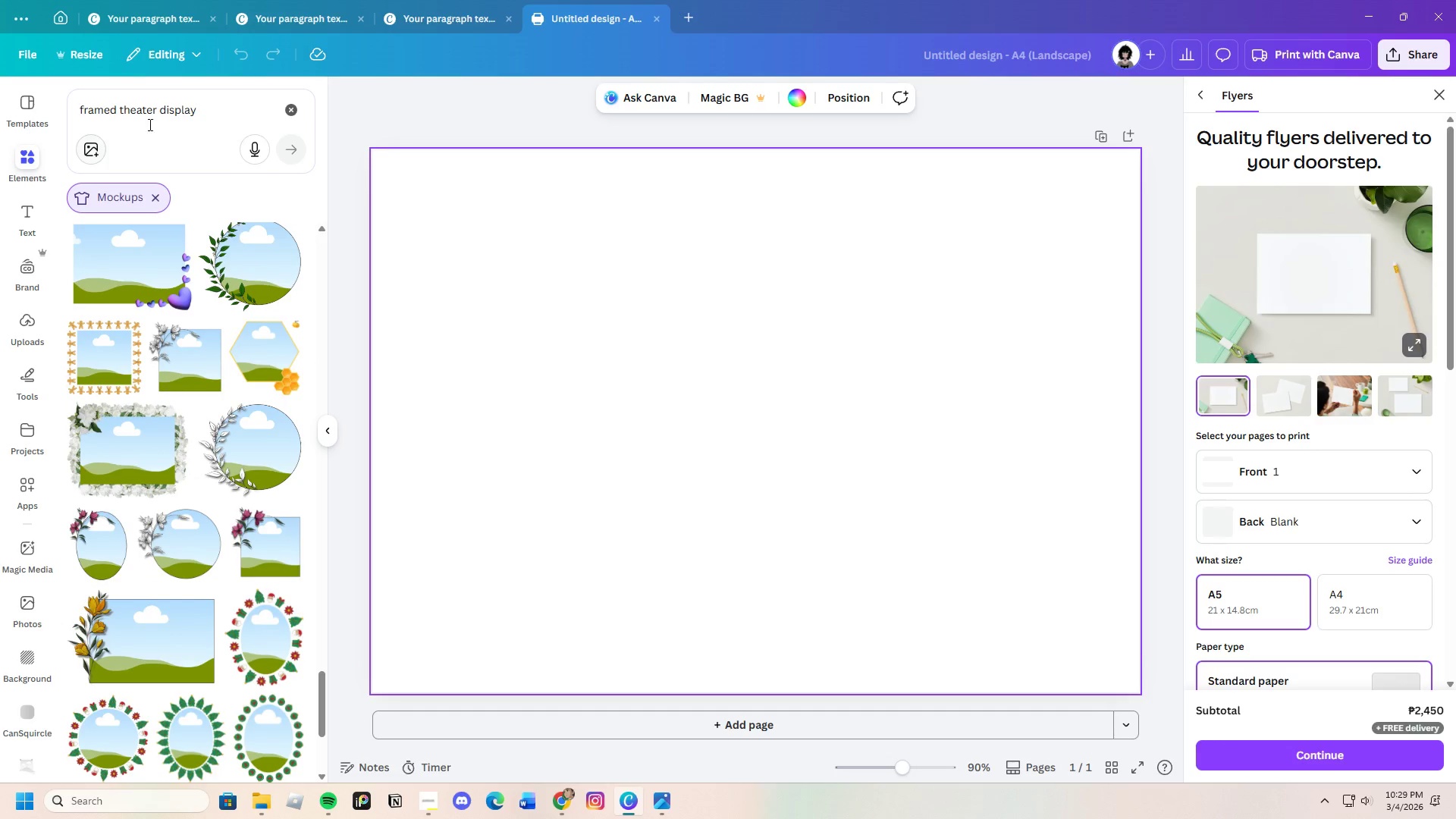 
left_click([201, 111])
 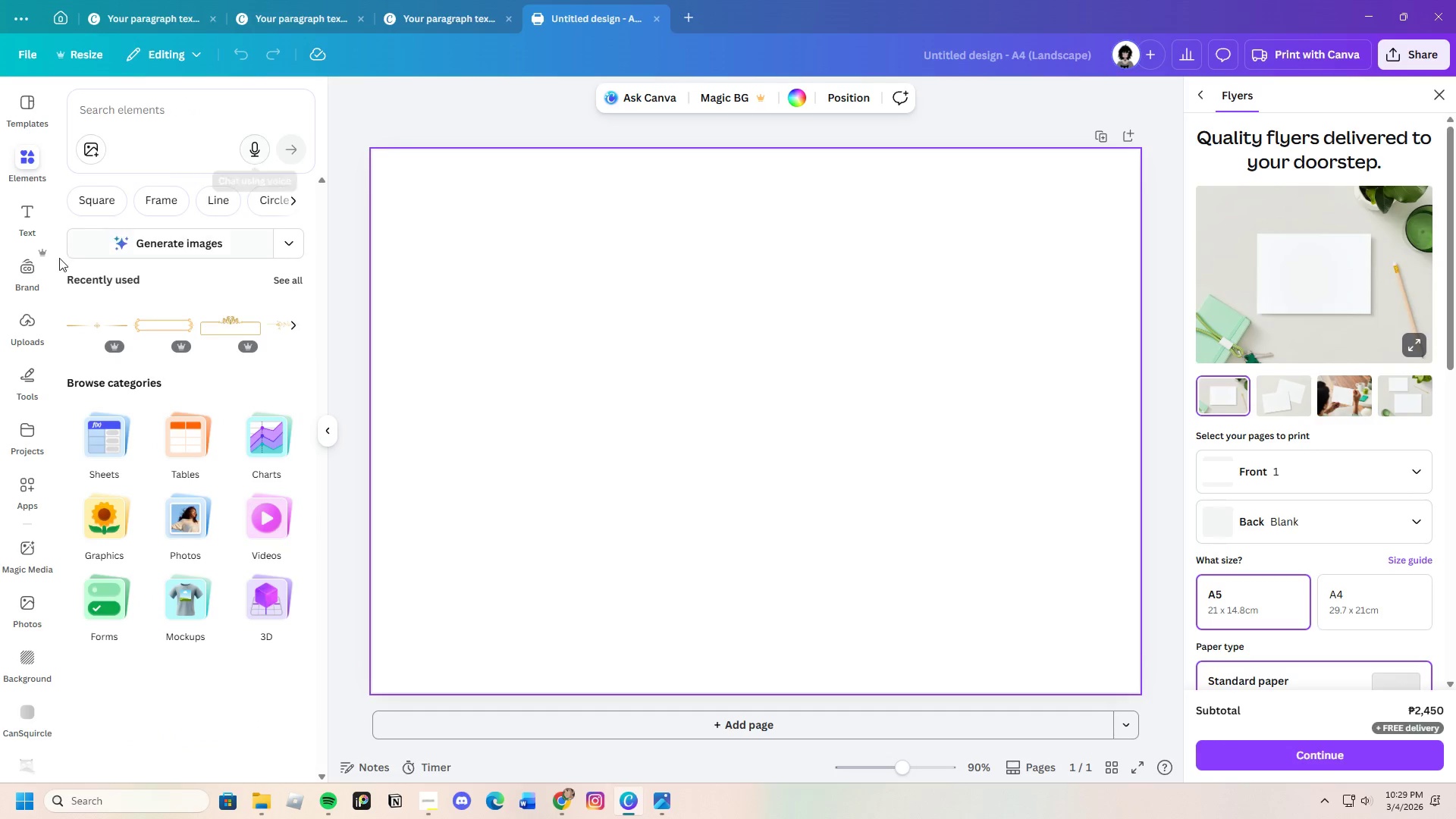 
left_click([38, 157])
 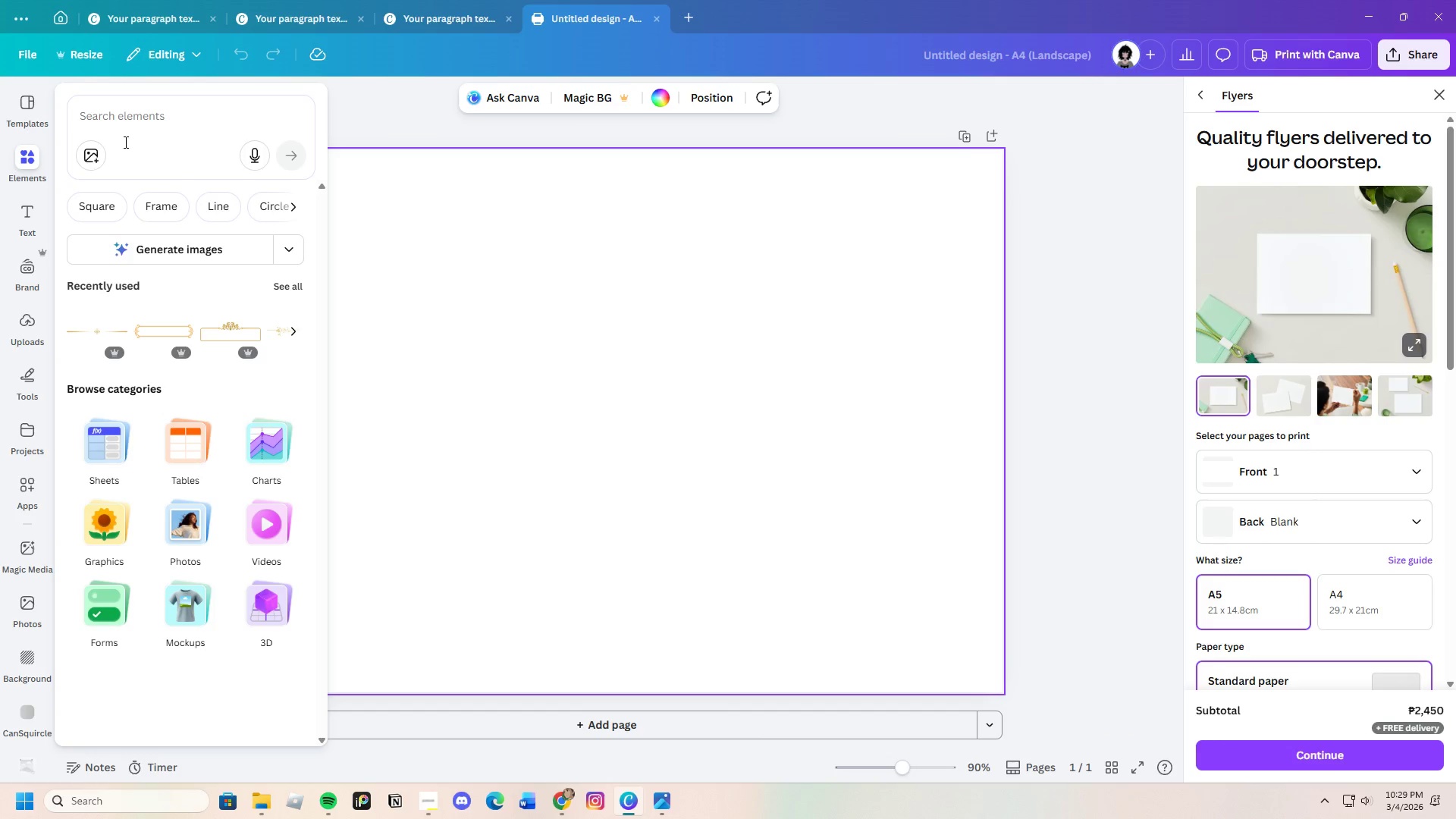 
left_click([153, 127])
 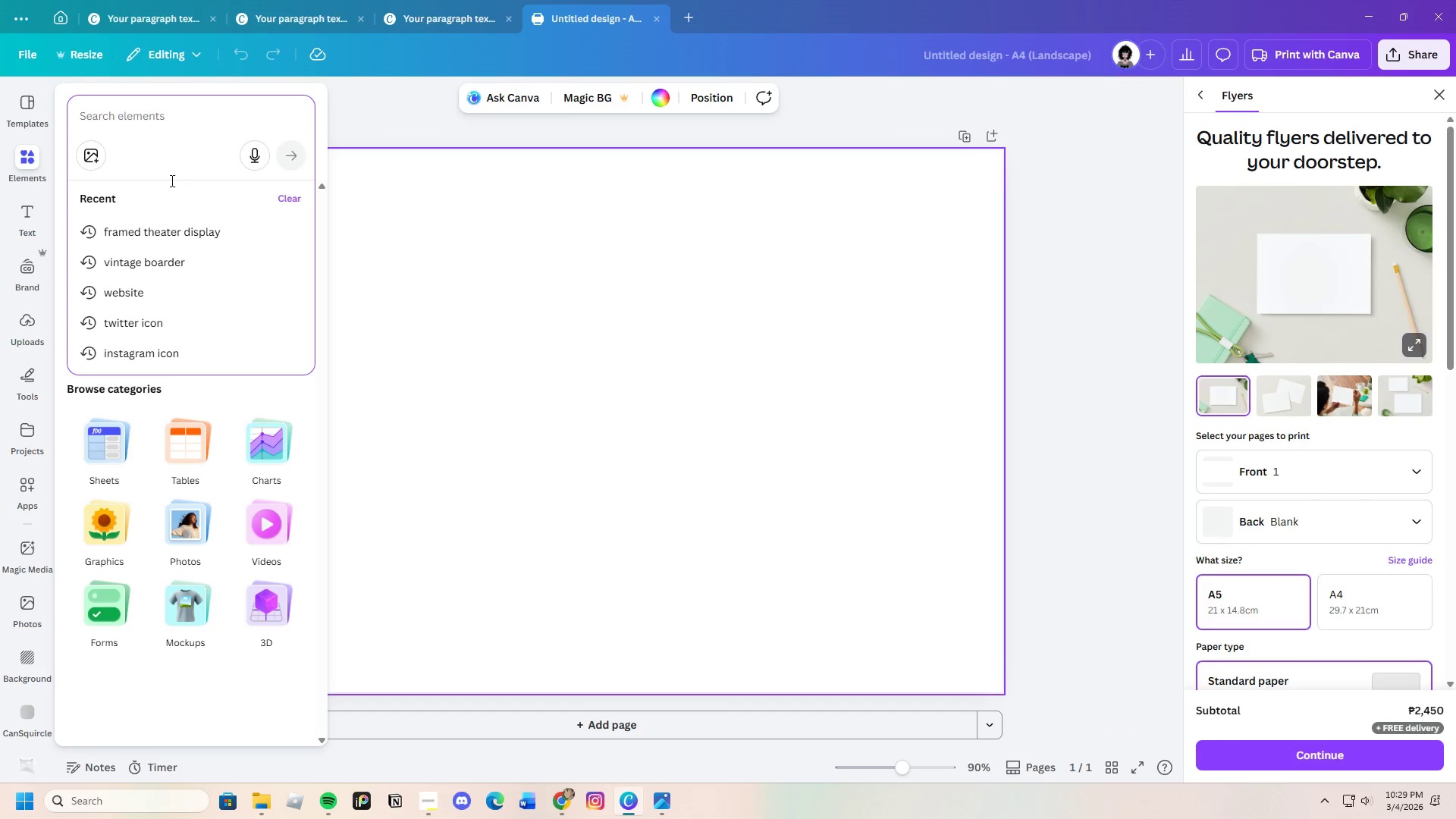 
left_click([180, 231])
 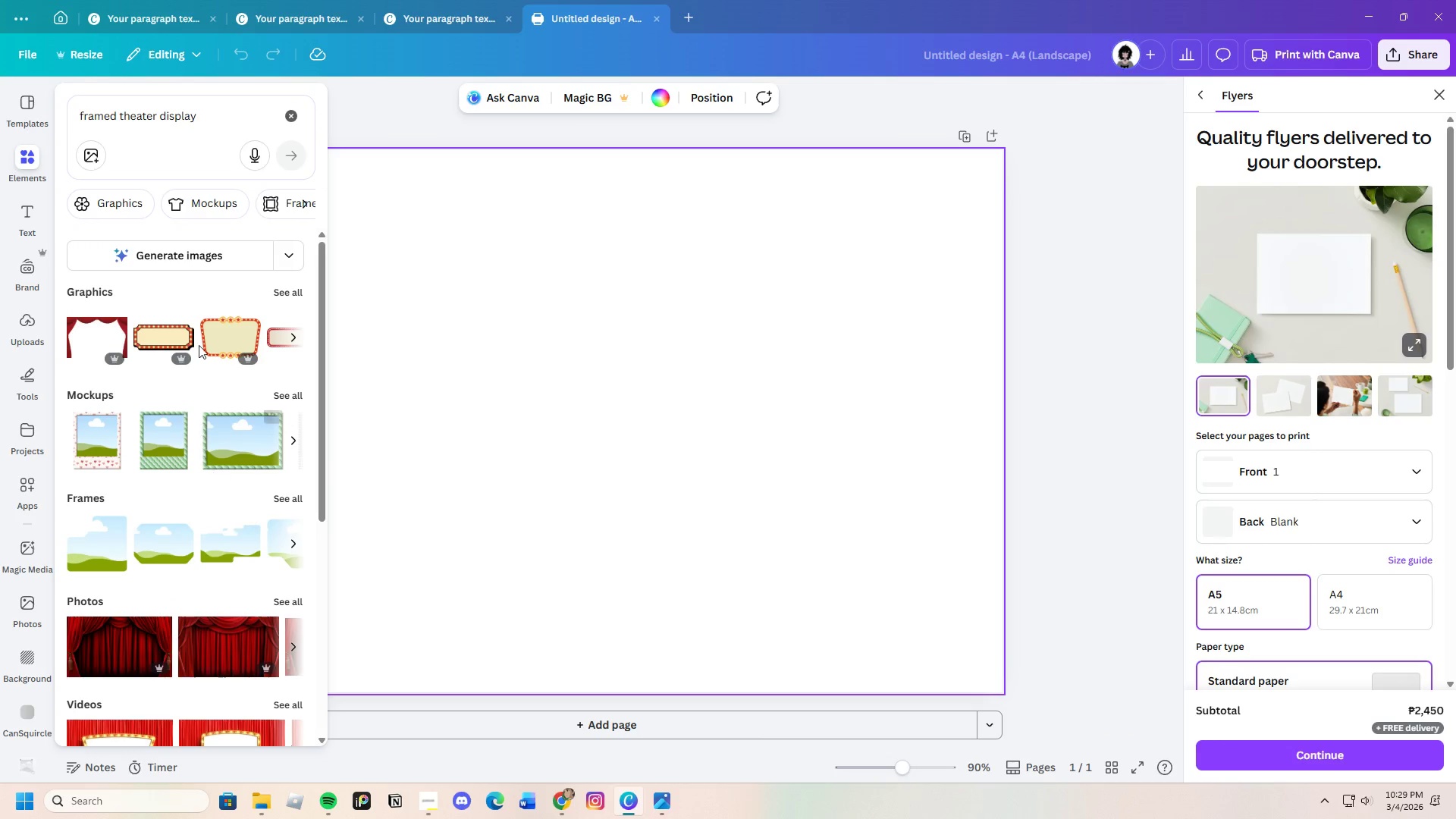 
scroll: coordinate [240, 214], scroll_direction: down, amount: 2.0
 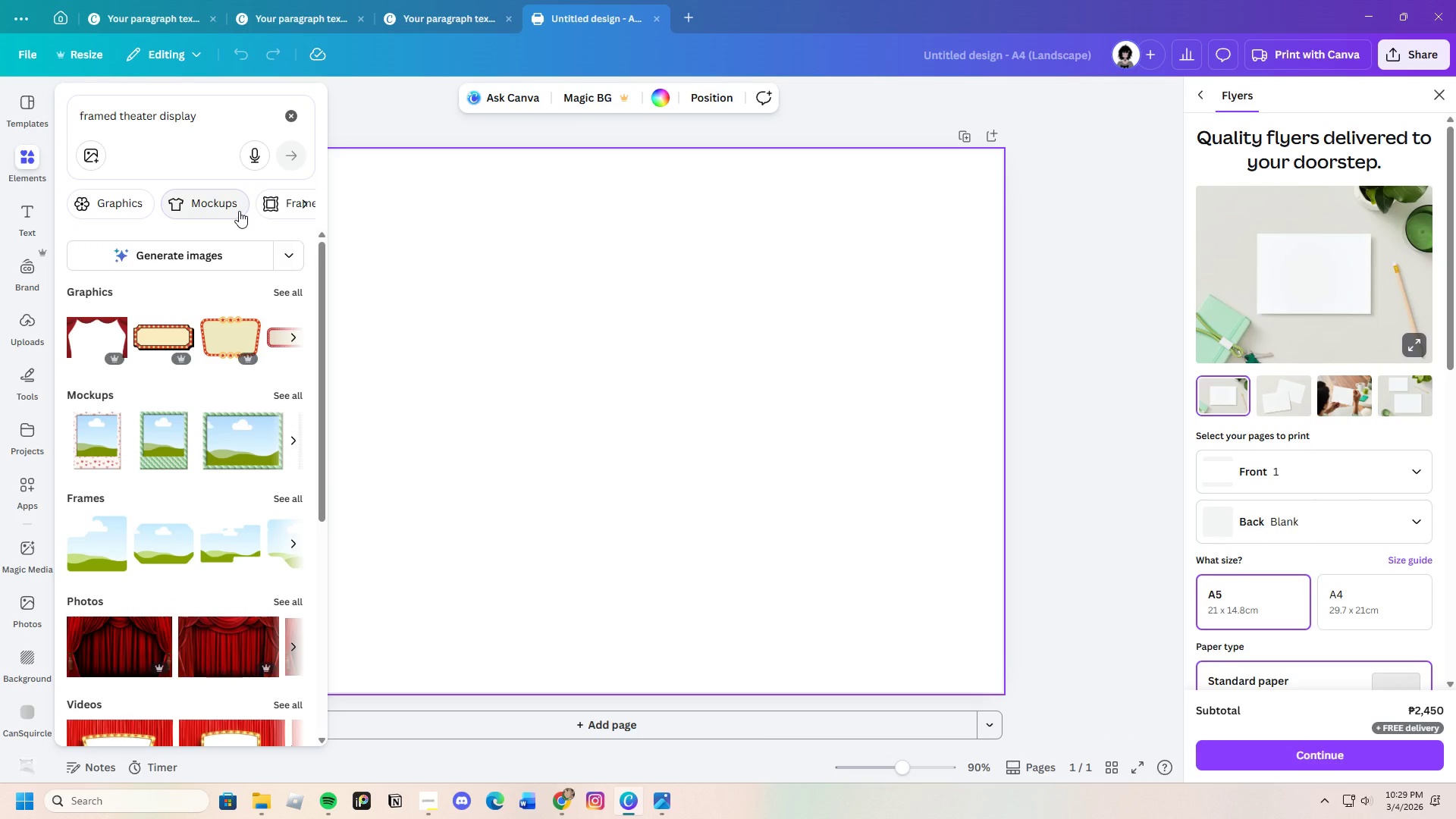 
scroll: coordinate [239, 211], scroll_direction: up, amount: 1.0
 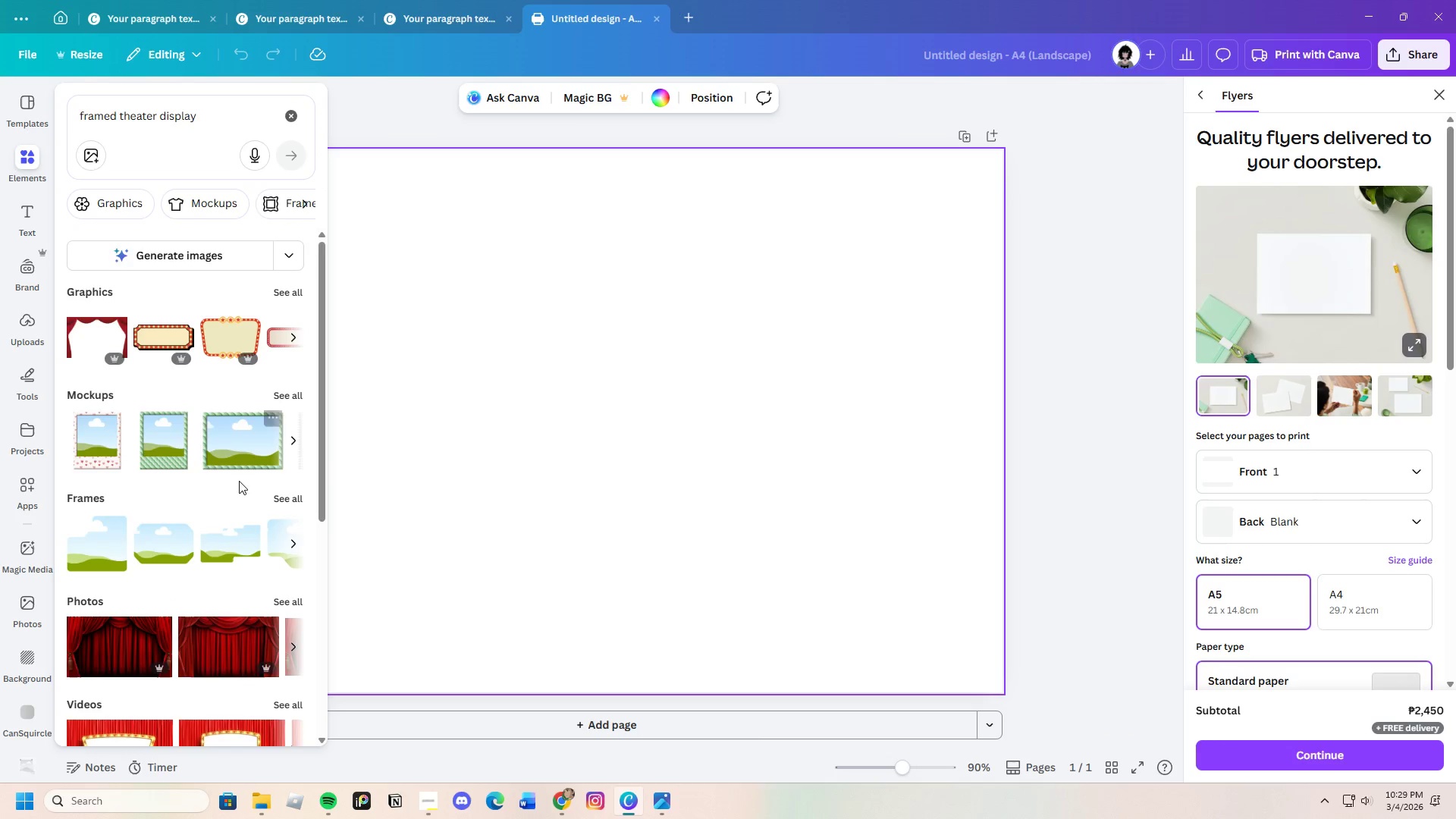 
scroll: coordinate [253, 500], scroll_direction: down, amount: 8.0
 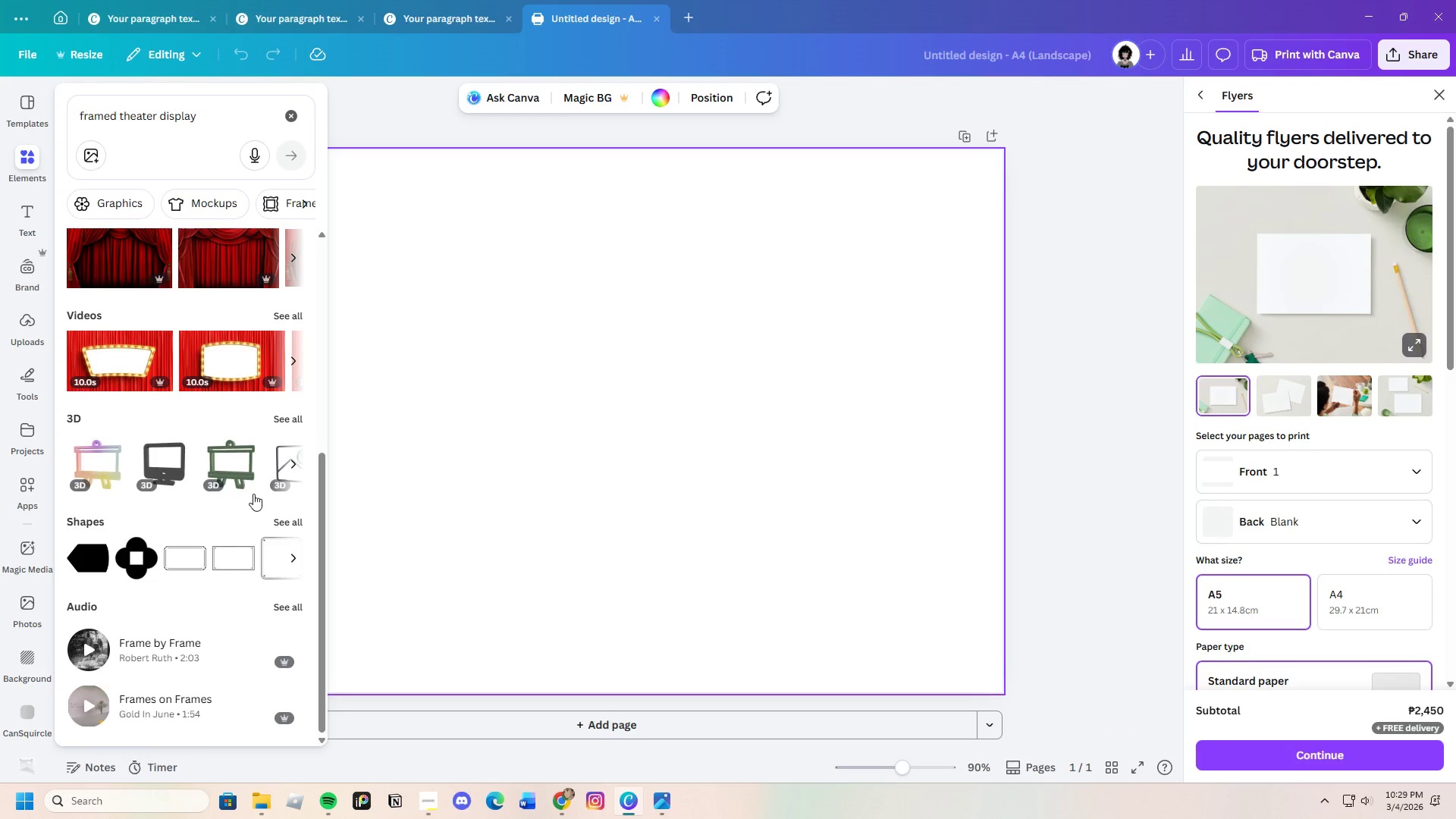 
scroll: coordinate [253, 493], scroll_direction: up, amount: 11.0
 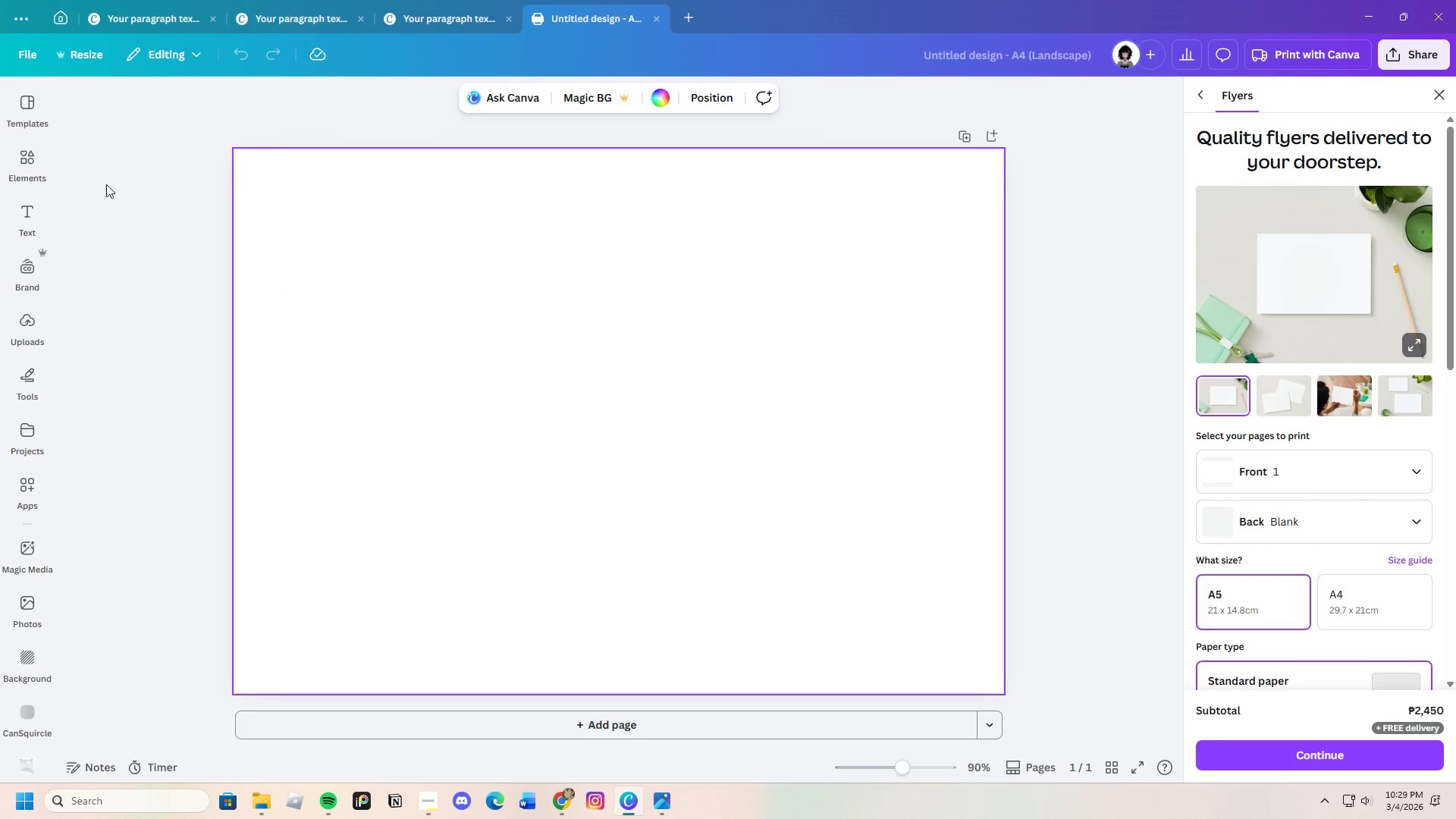 
scroll: coordinate [190, 651], scroll_direction: down, amount: 8.0
 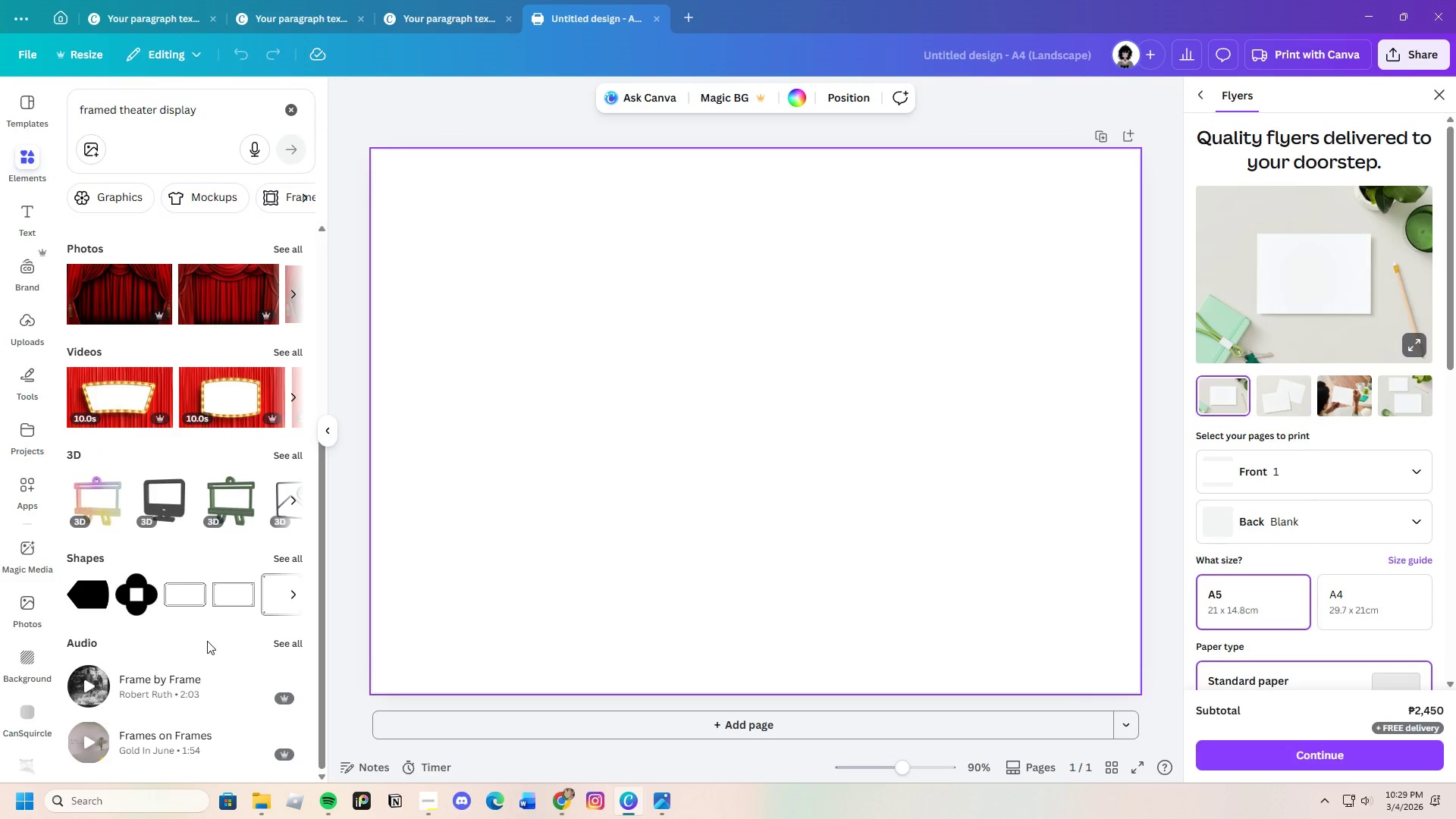 
scroll: coordinate [210, 617], scroll_direction: up, amount: 1.0
 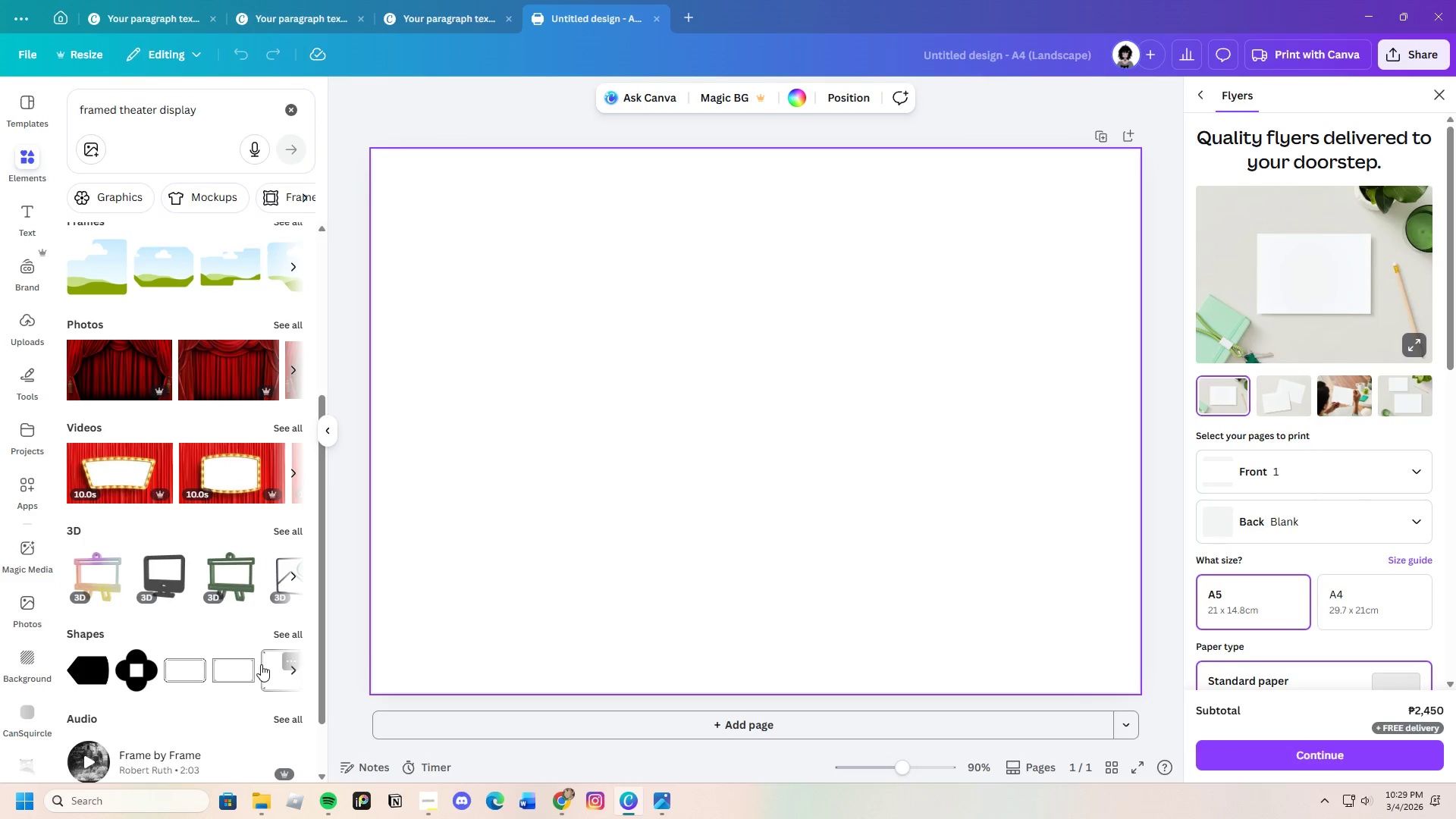 
scroll: coordinate [218, 643], scroll_direction: down, amount: 3.0
 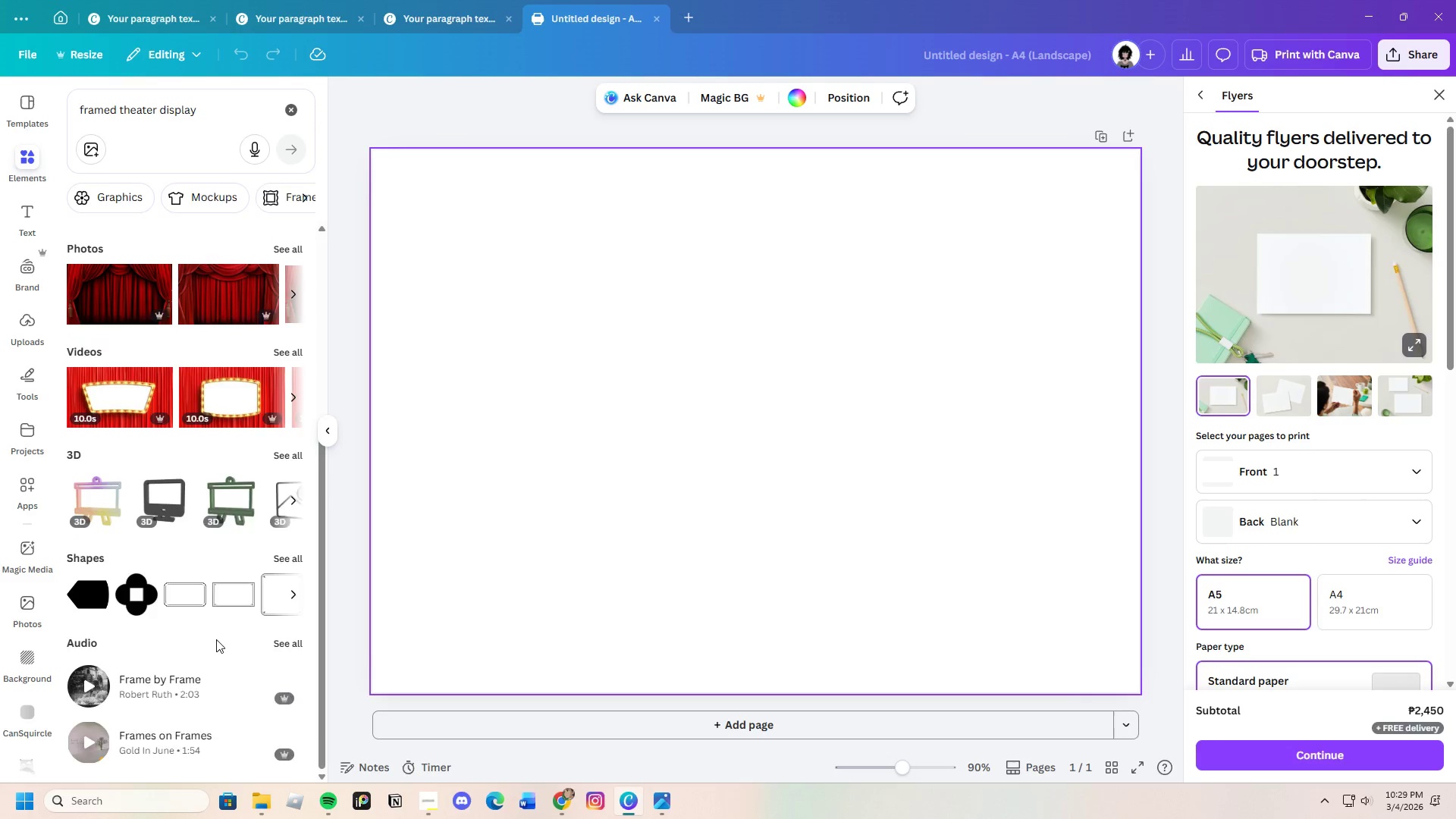 
scroll: coordinate [216, 639], scroll_direction: up, amount: 3.0
 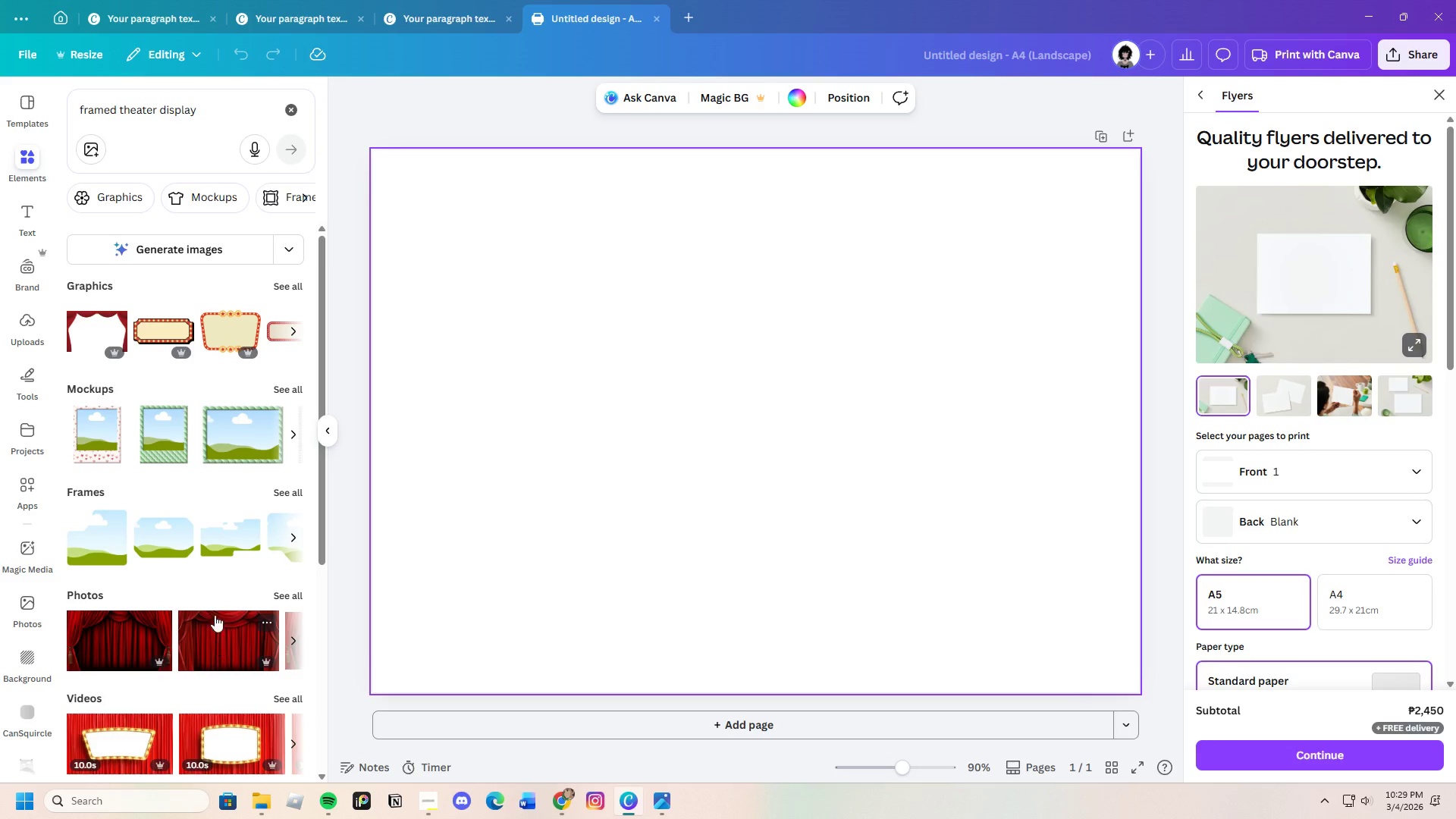 
left_click([292, 281])
 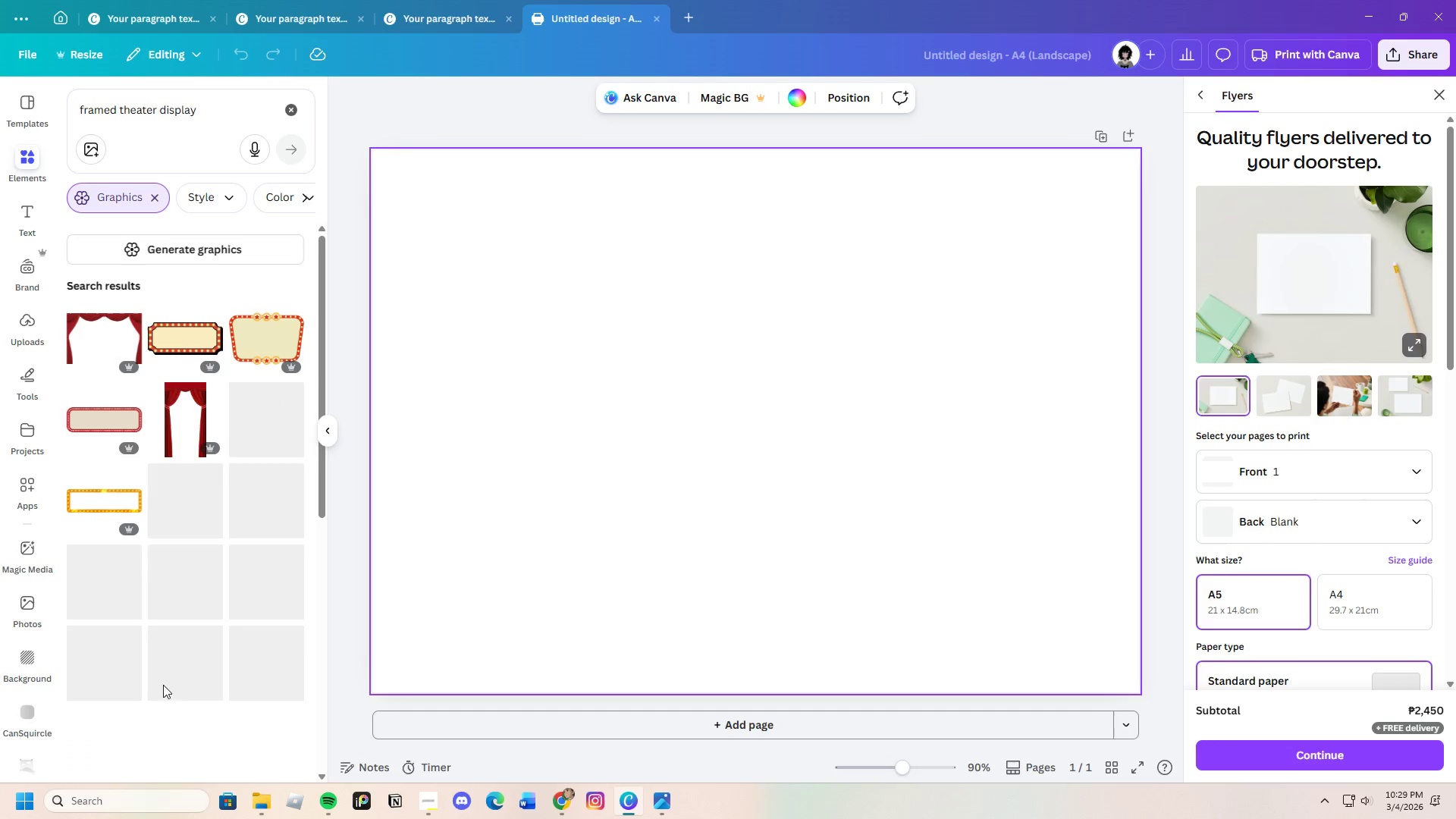 
scroll: coordinate [214, 698], scroll_direction: down, amount: 18.0
 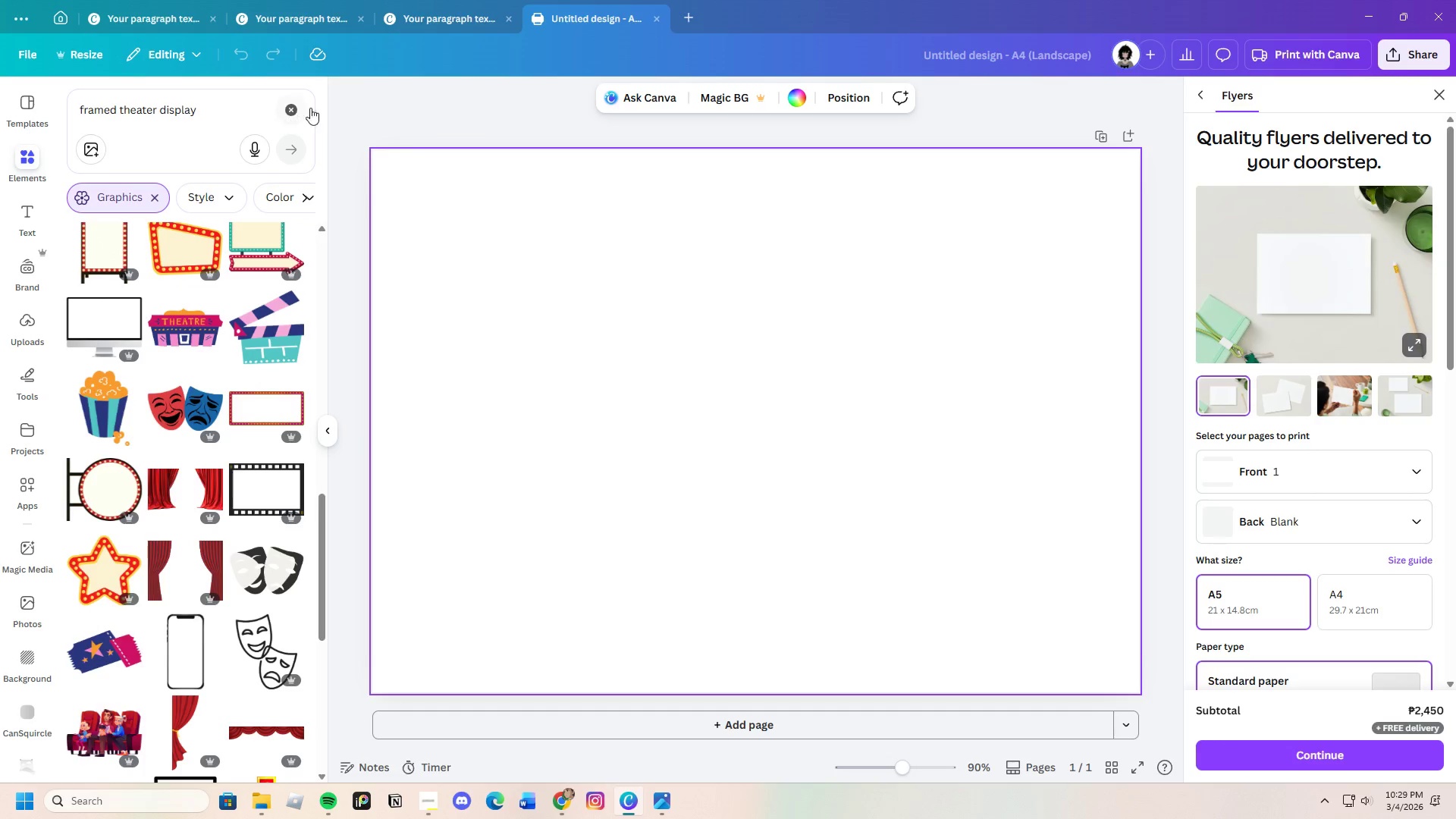 
left_click([285, 106])
 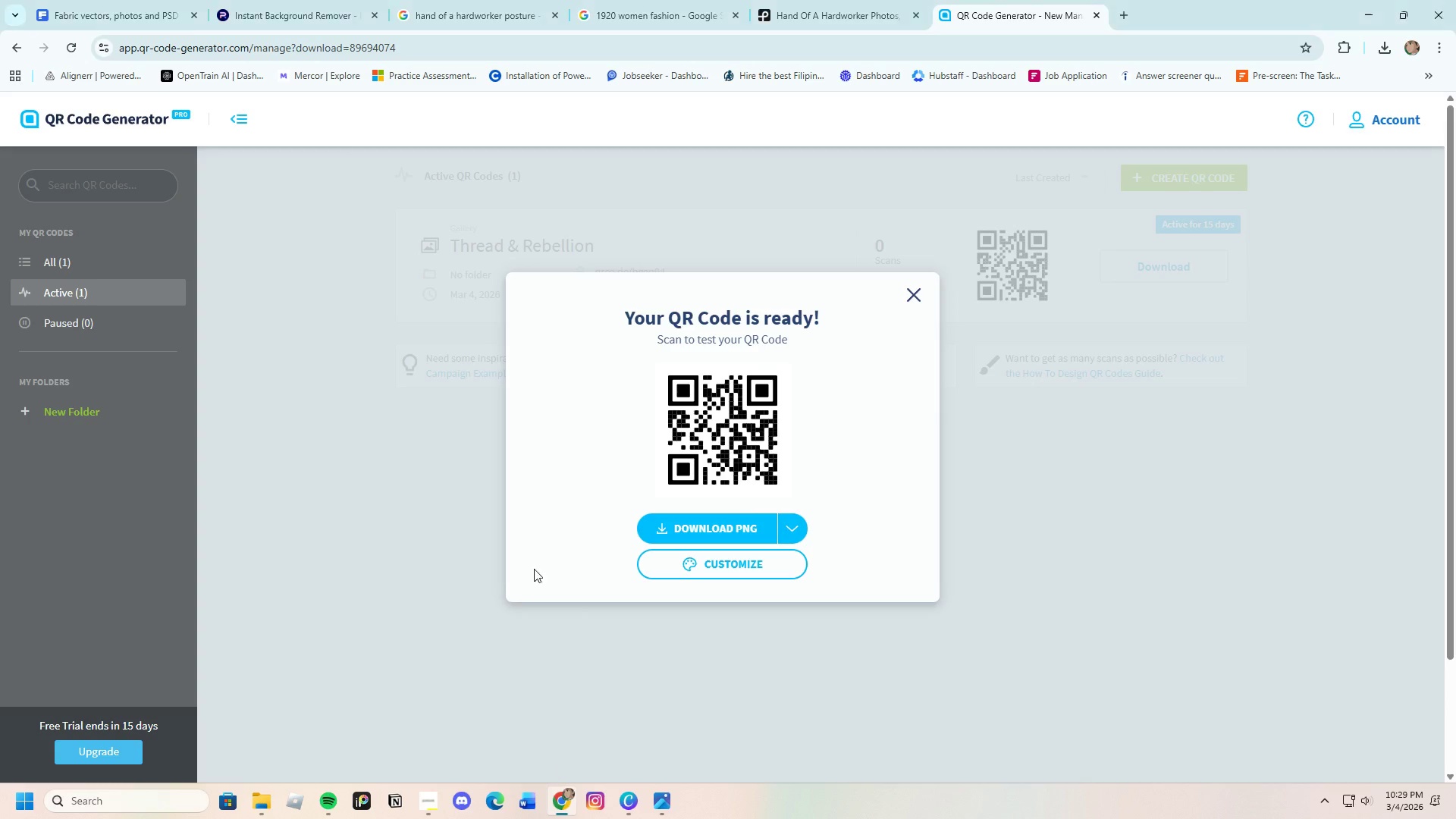 
left_click([109, 5])
 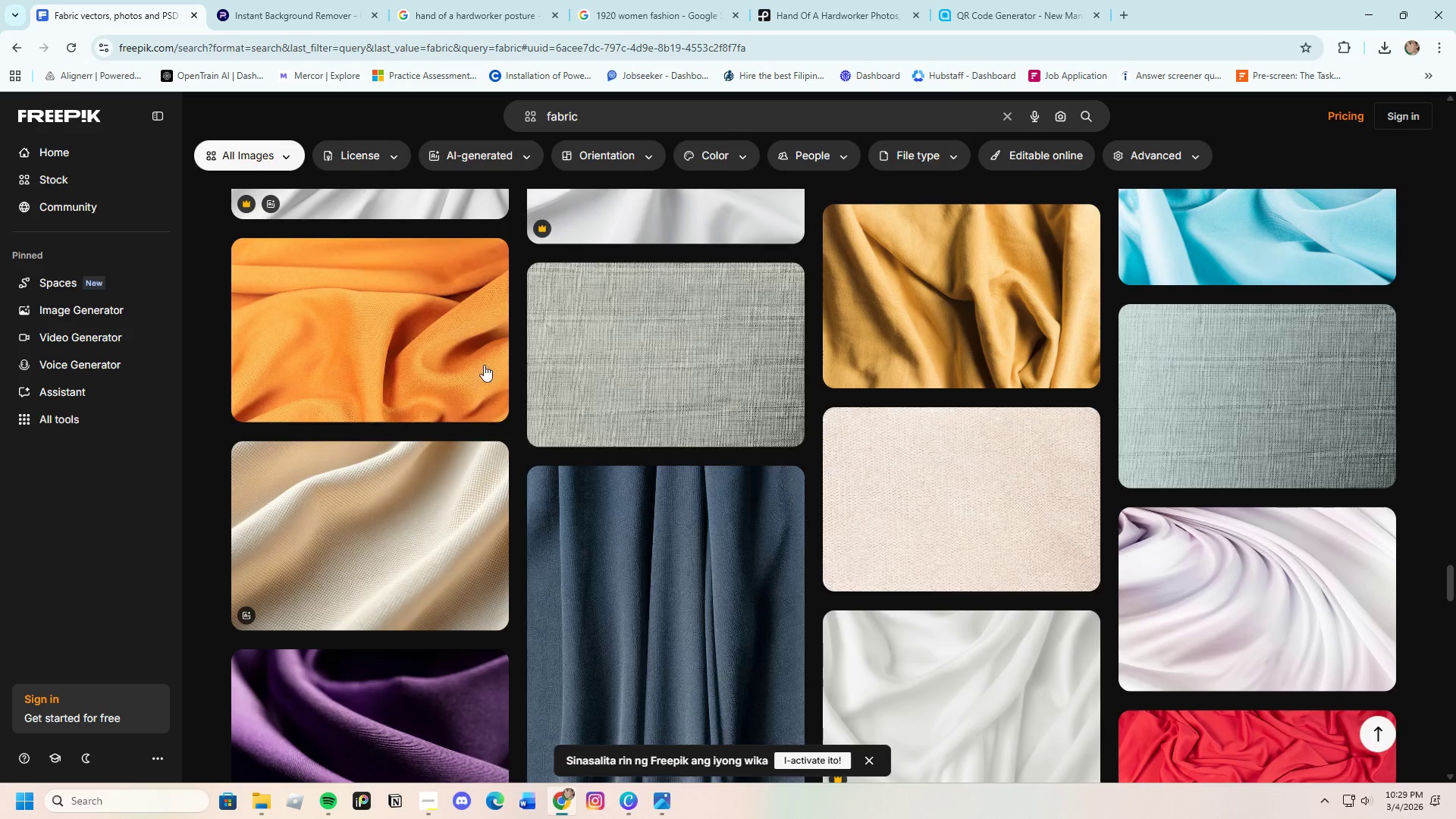 
left_click_drag(start_coordinate=[660, 117], to_coordinate=[490, 121])
 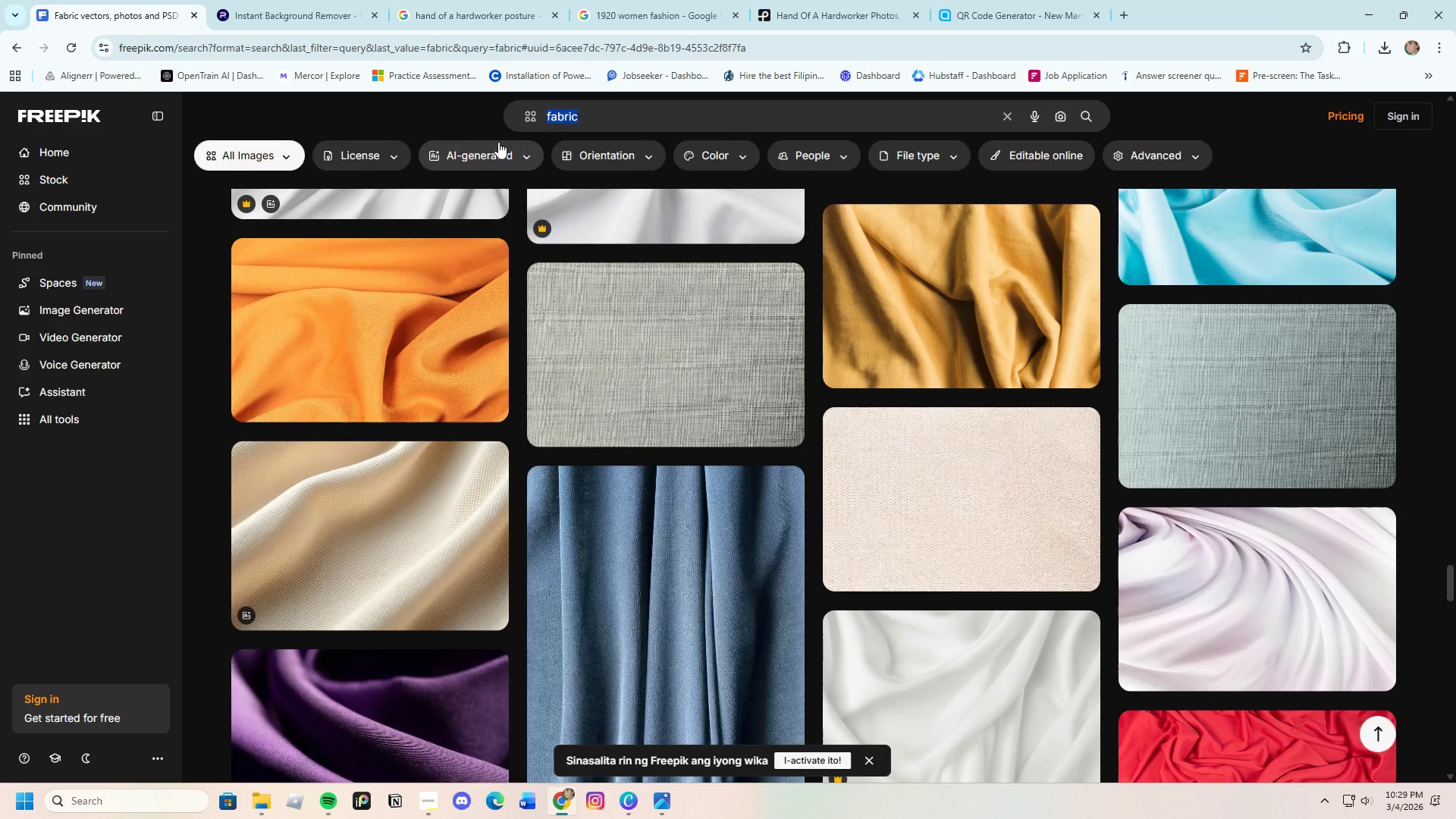 
key(Backspace)
type(framed theater display)
 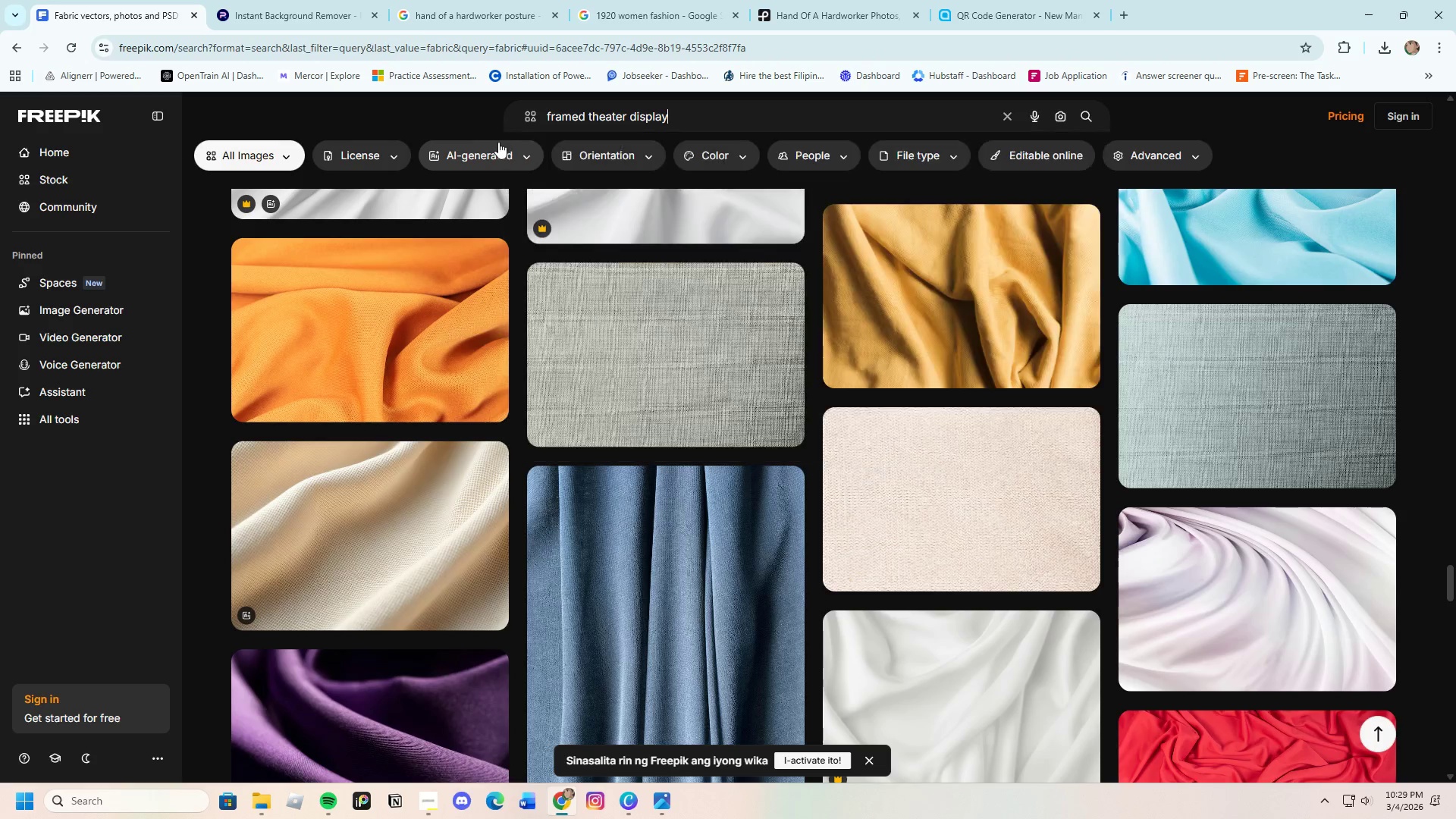 
key(Enter)
 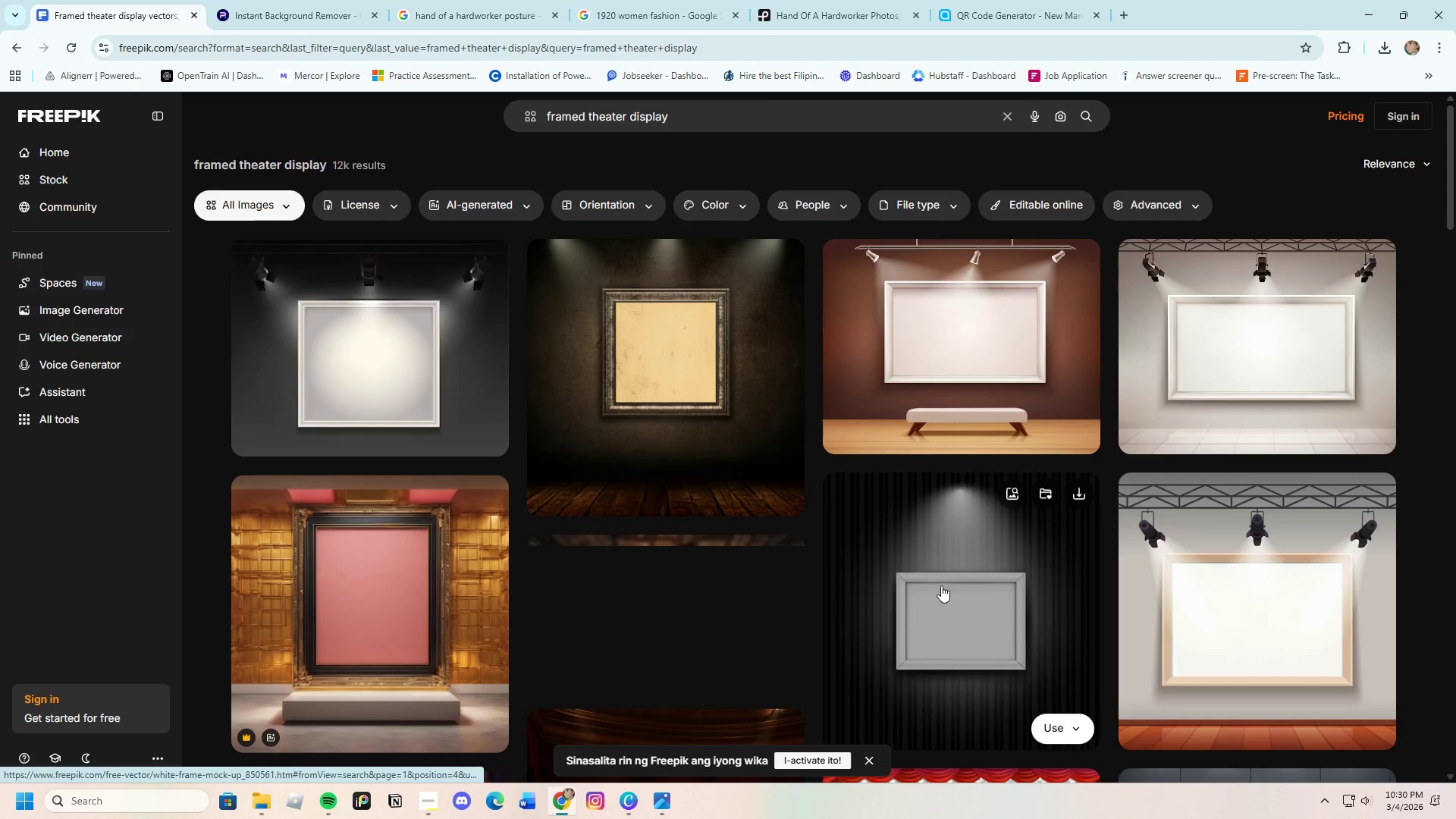 
scroll: coordinate [858, 580], scroll_direction: down, amount: 15.0
 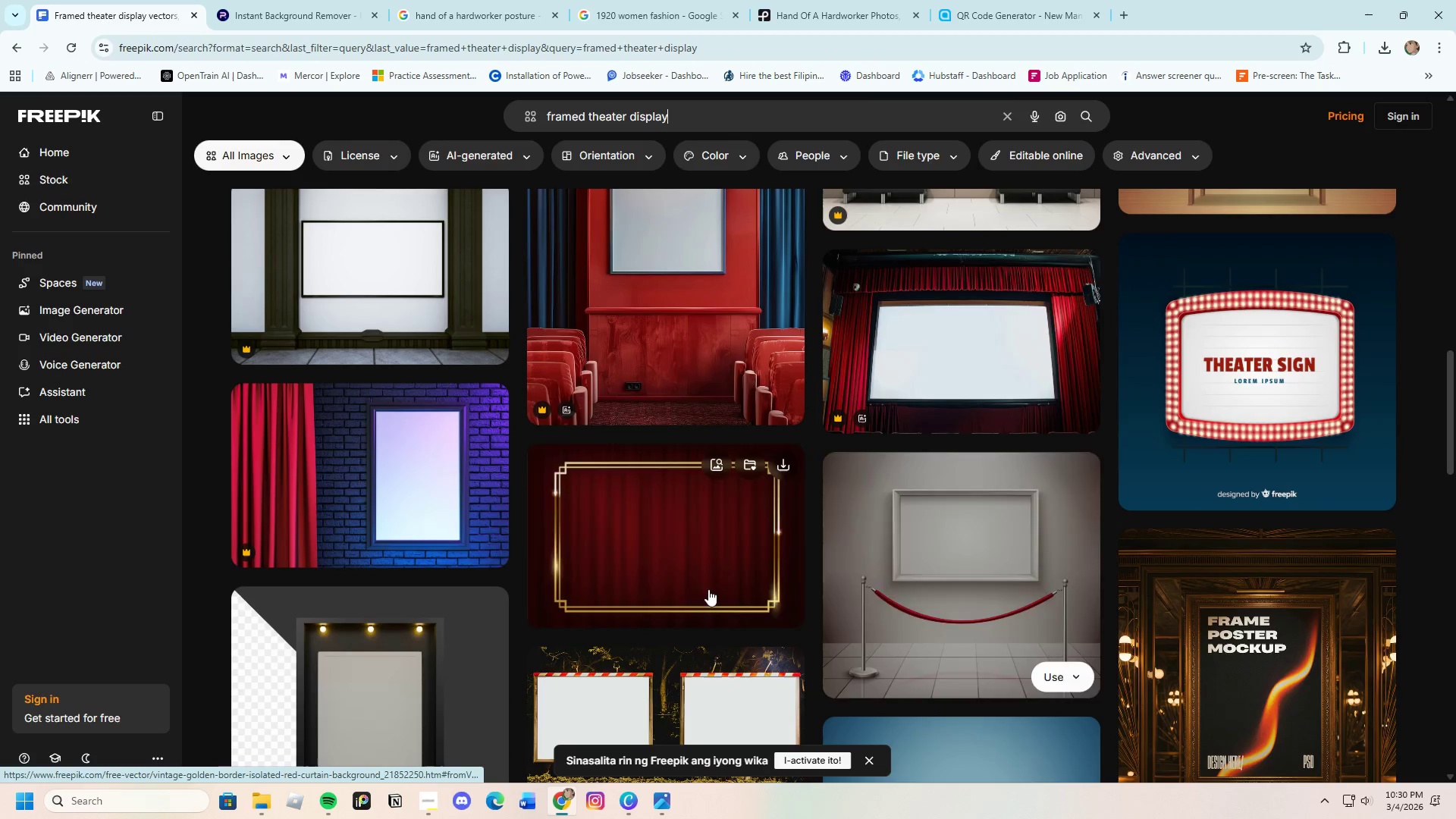 
scroll: coordinate [605, 565], scroll_direction: down, amount: 6.0
 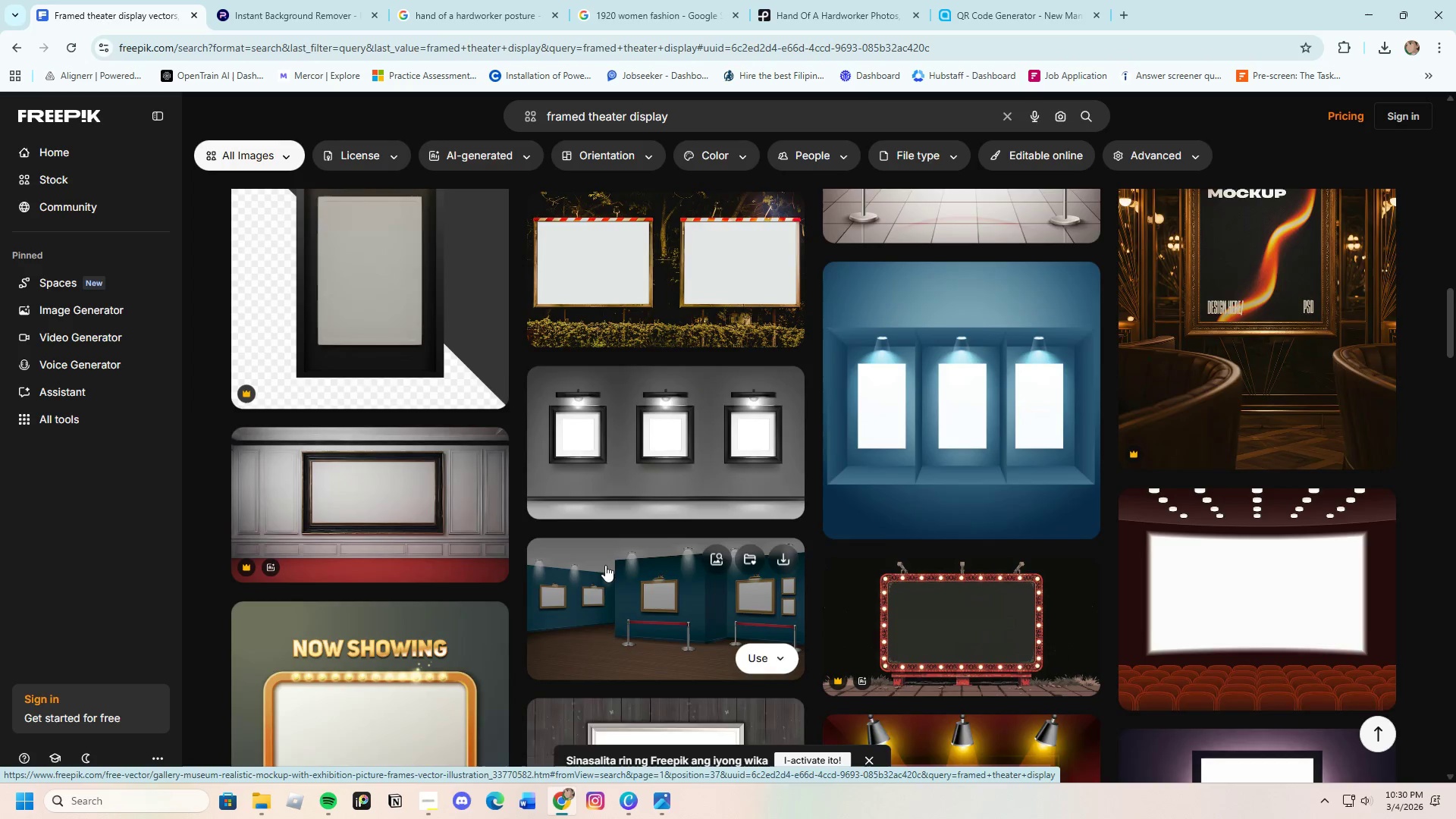 
scroll: coordinate [605, 565], scroll_direction: up, amount: 2.0
 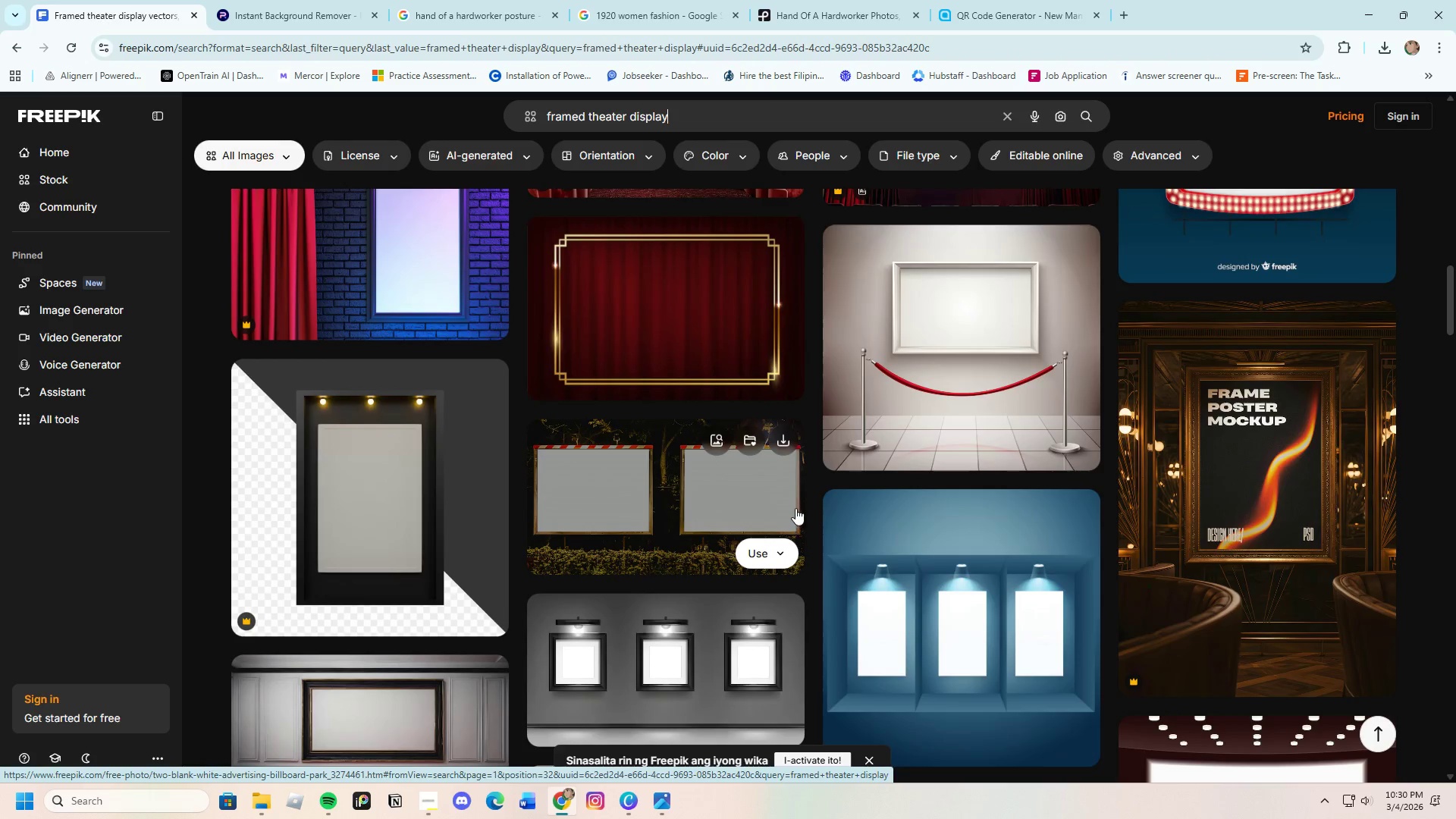 
scroll: coordinate [628, 617], scroll_direction: none, amount: 0.0
 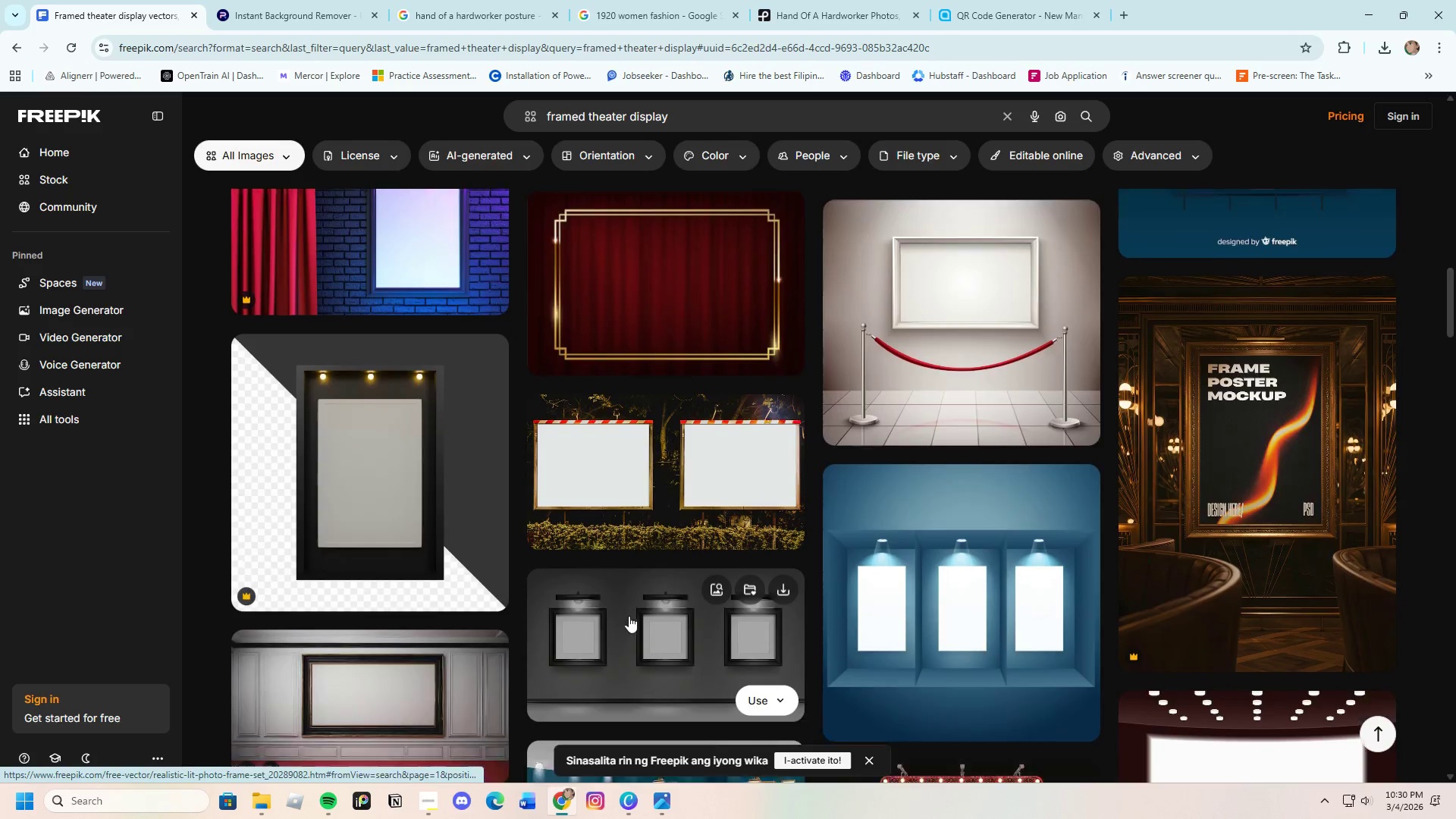 
scroll: coordinate [726, 621], scroll_direction: down, amount: 19.0
 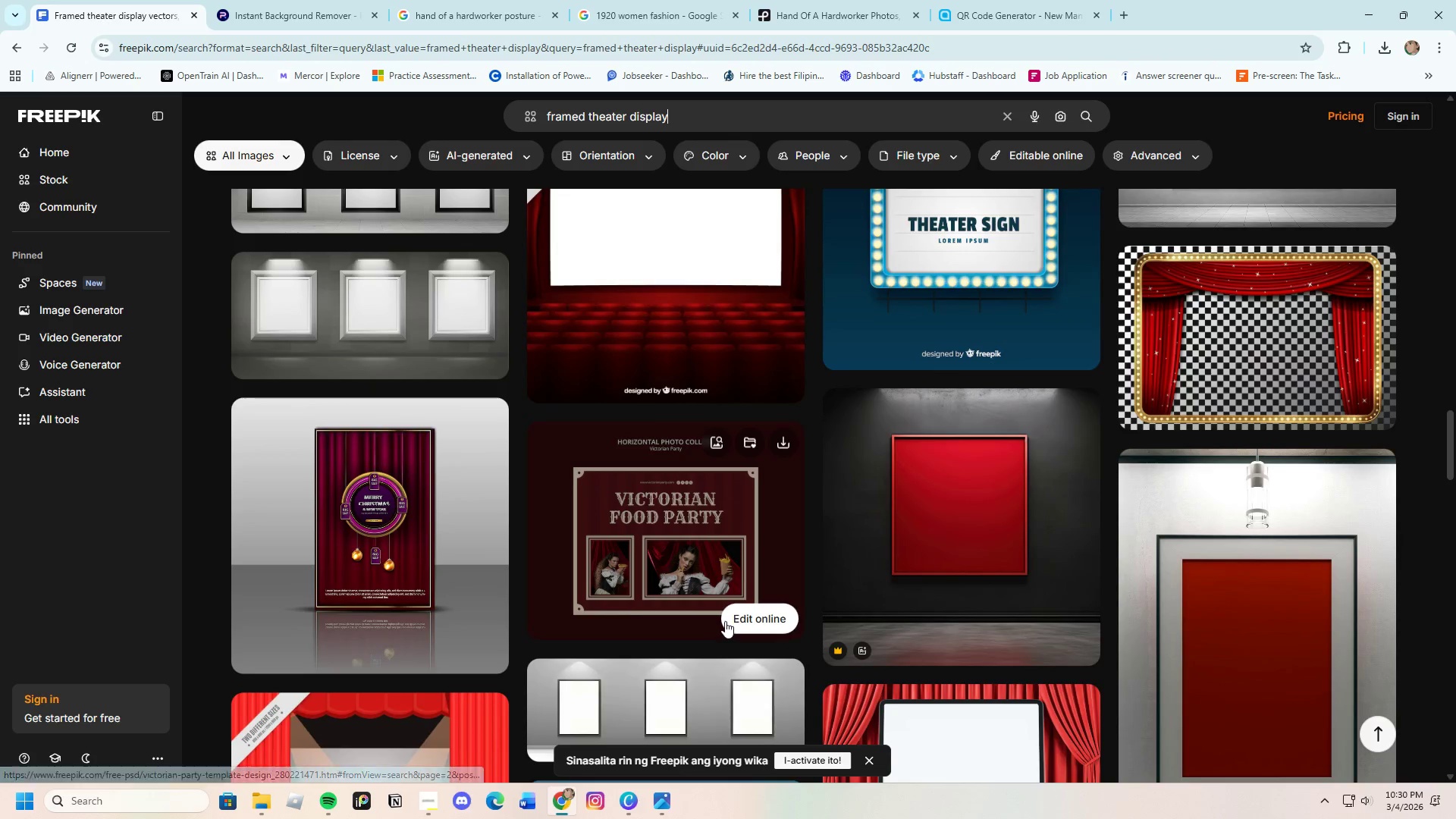 
scroll: coordinate [725, 621], scroll_direction: down, amount: 4.0
 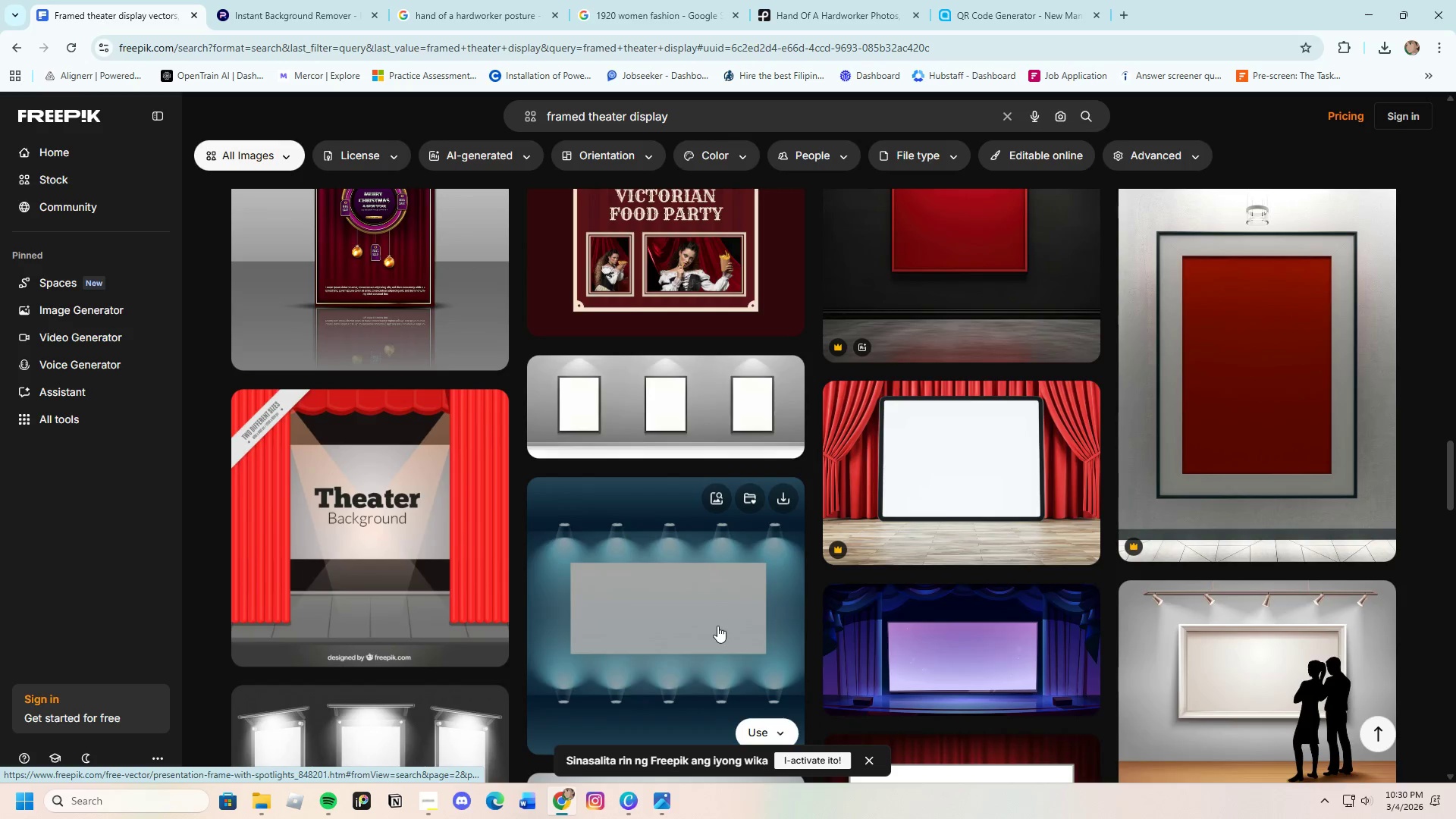 
scroll: coordinate [717, 626], scroll_direction: up, amount: 2.0
 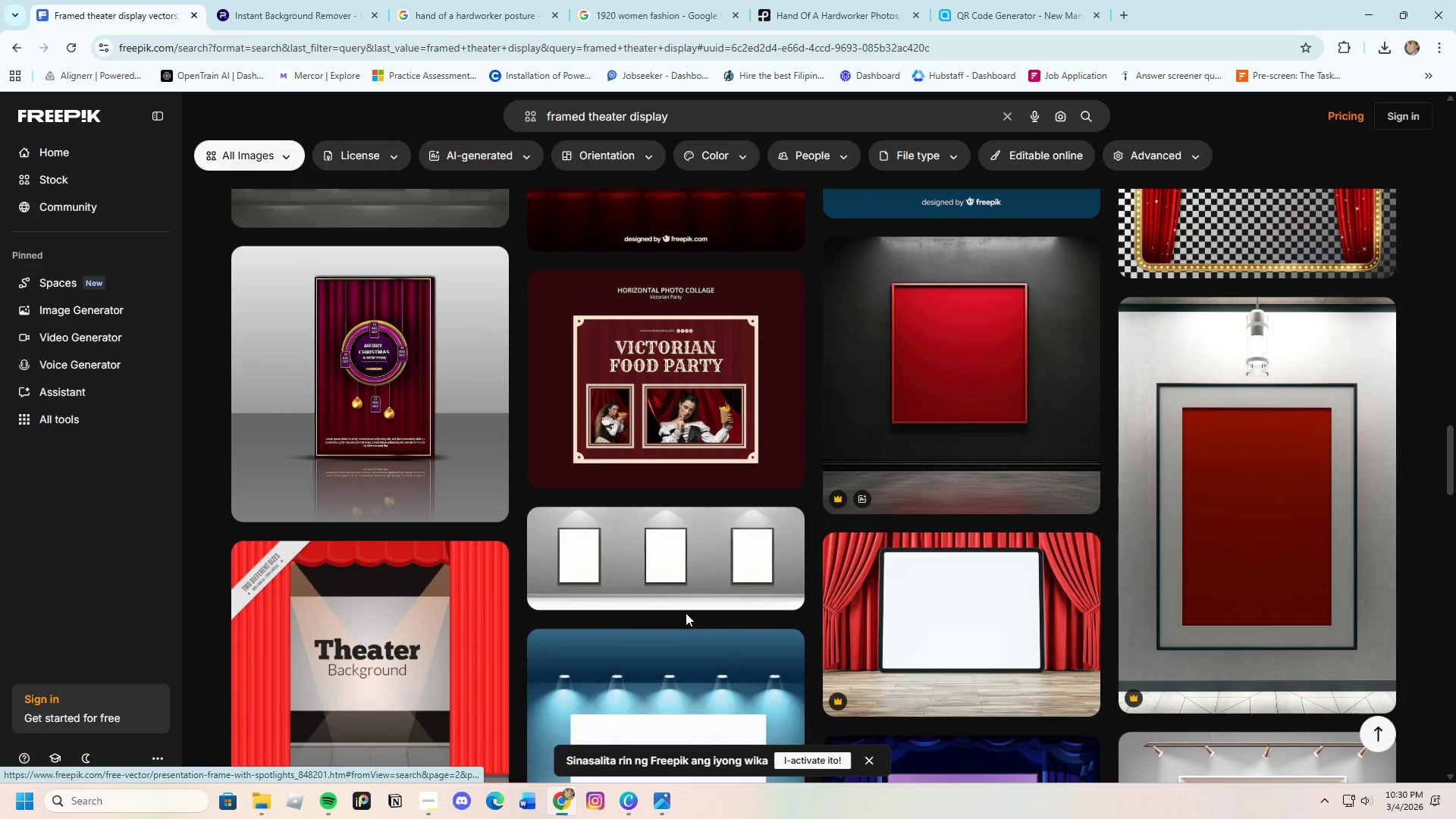 
scroll: coordinate [628, 600], scroll_direction: down, amount: 17.0
 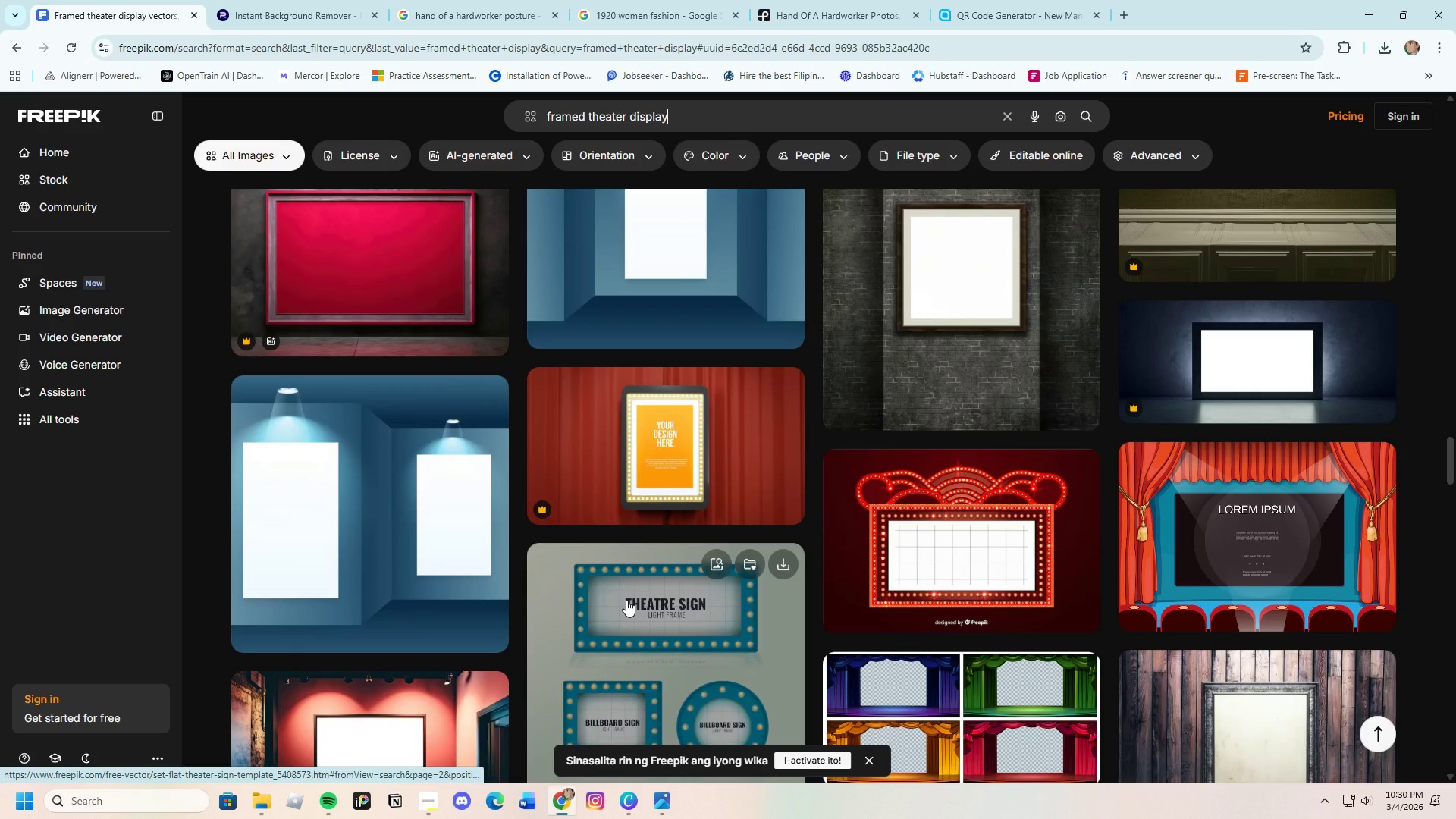 
scroll: coordinate [617, 612], scroll_direction: down, amount: 5.0
 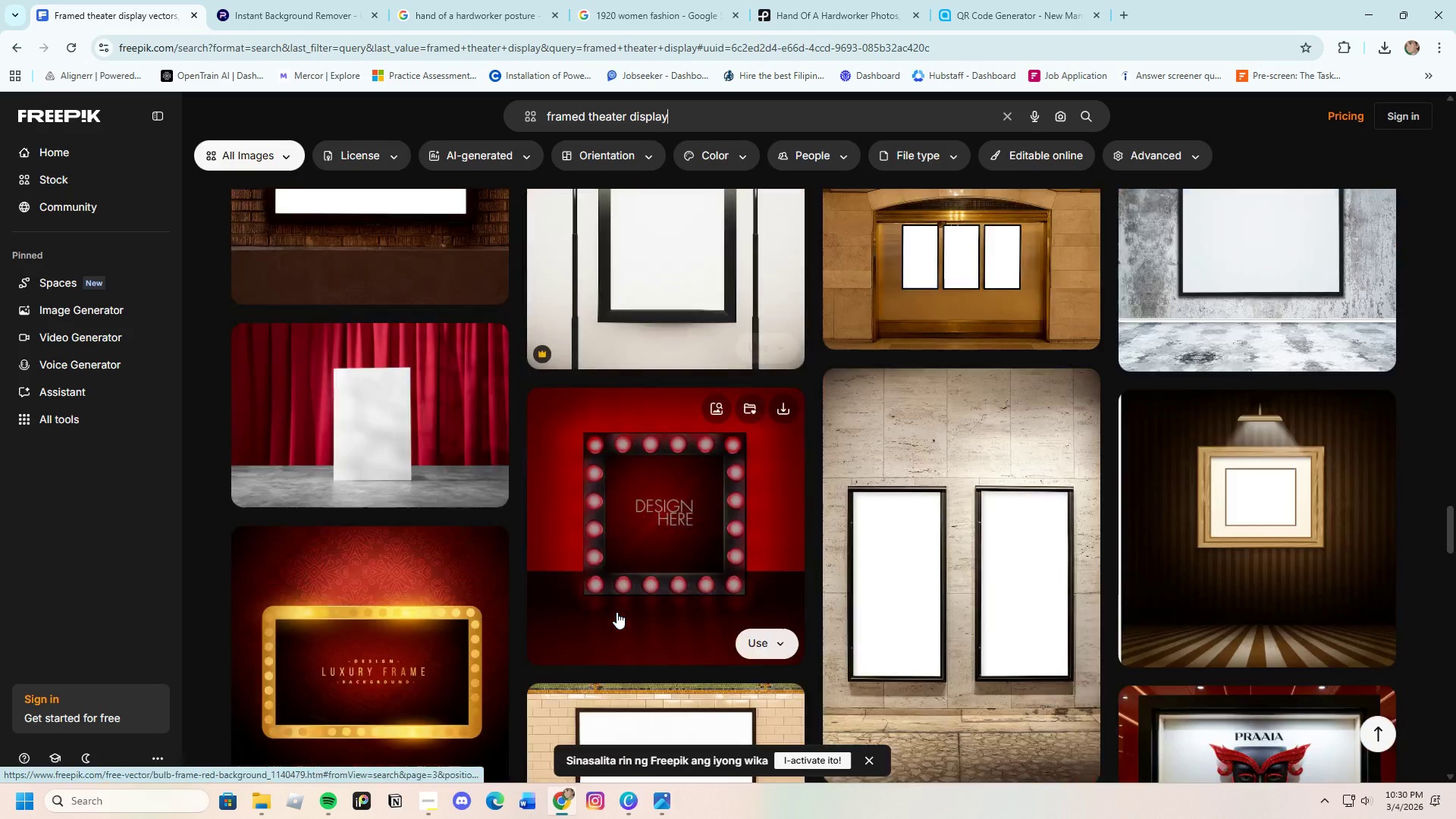 
scroll: coordinate [617, 612], scroll_direction: up, amount: 4.0
 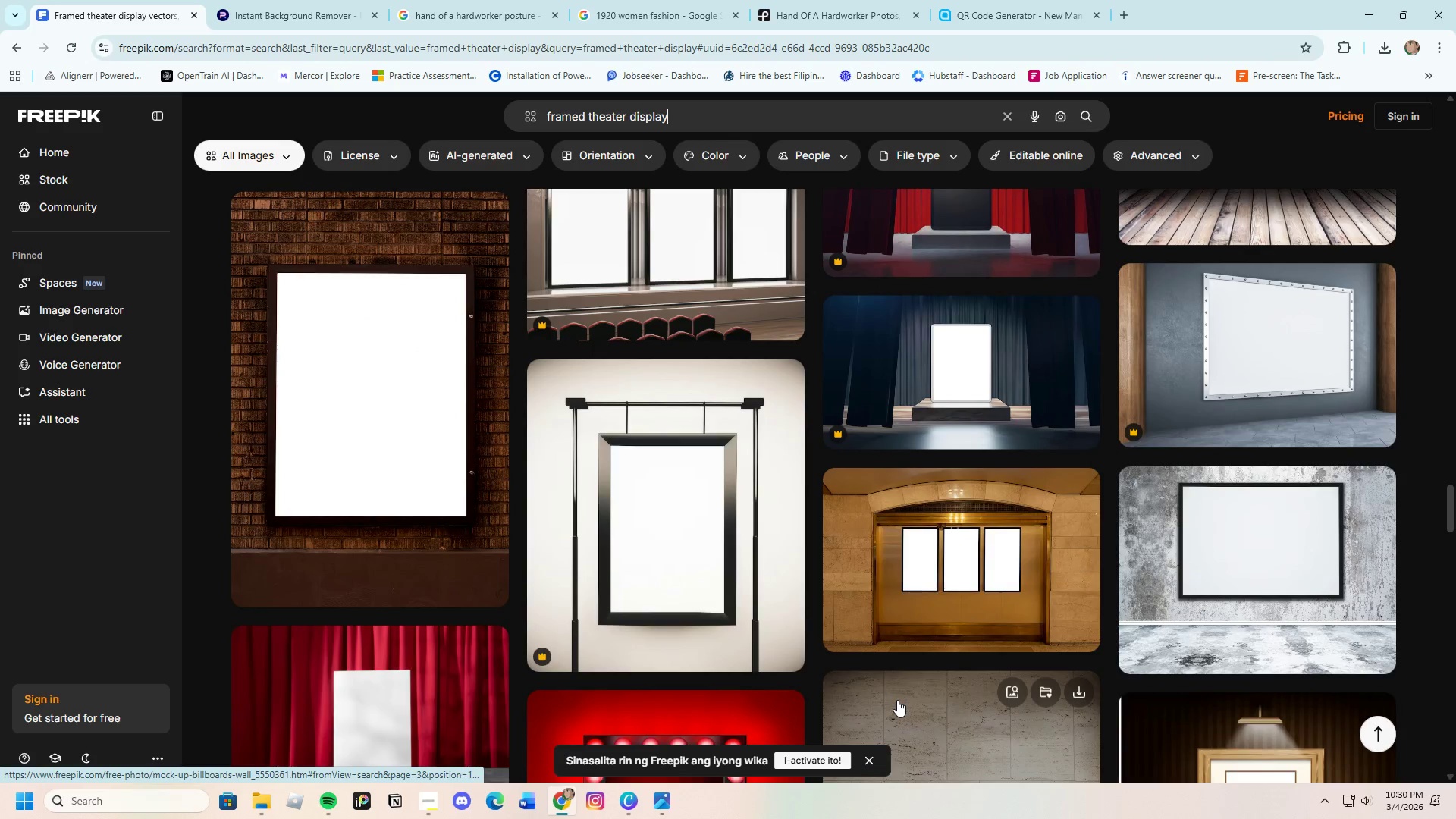 
scroll: coordinate [897, 700], scroll_direction: down, amount: 4.0
 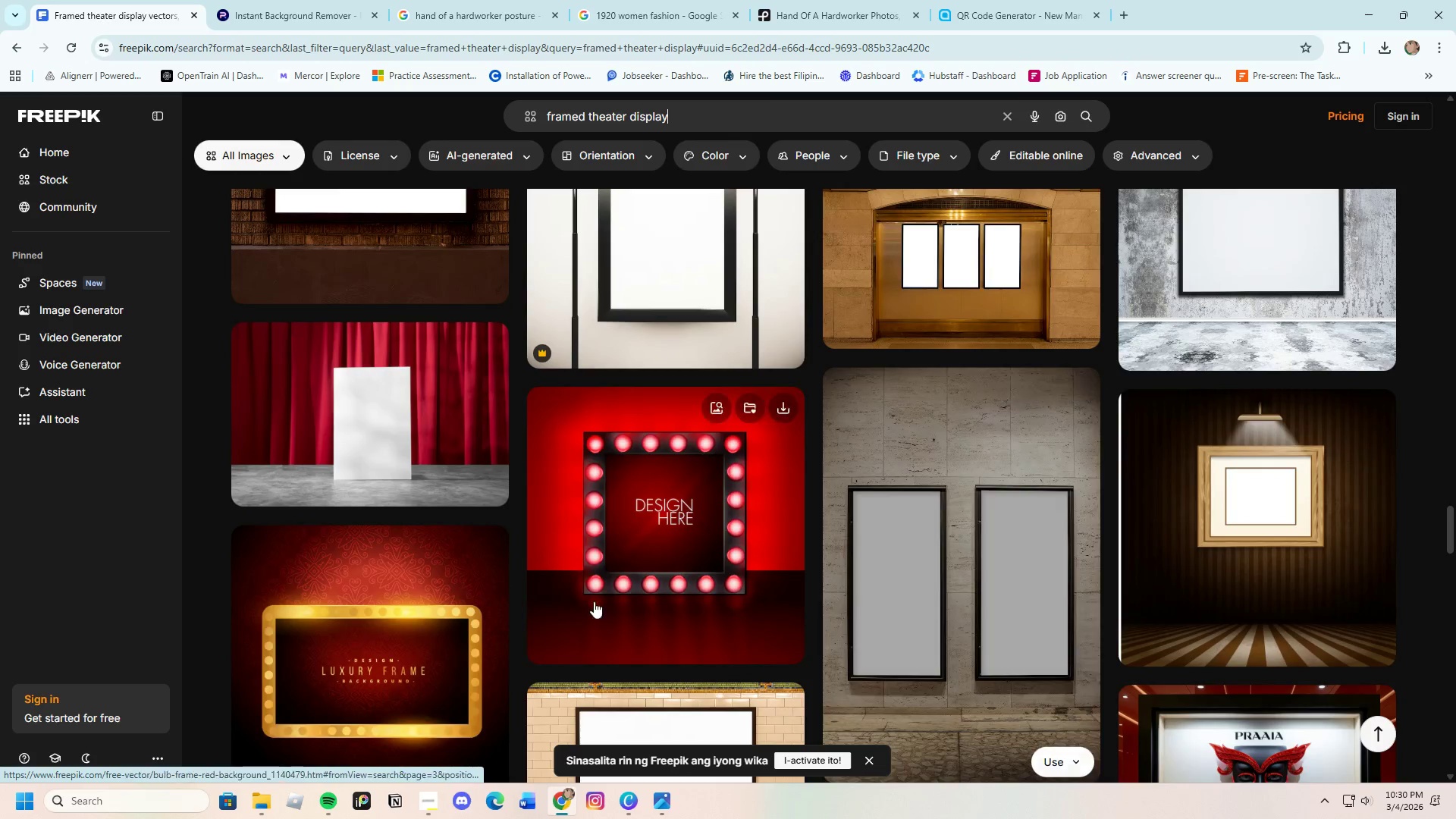 
scroll: coordinate [421, 525], scroll_direction: up, amount: 6.0
 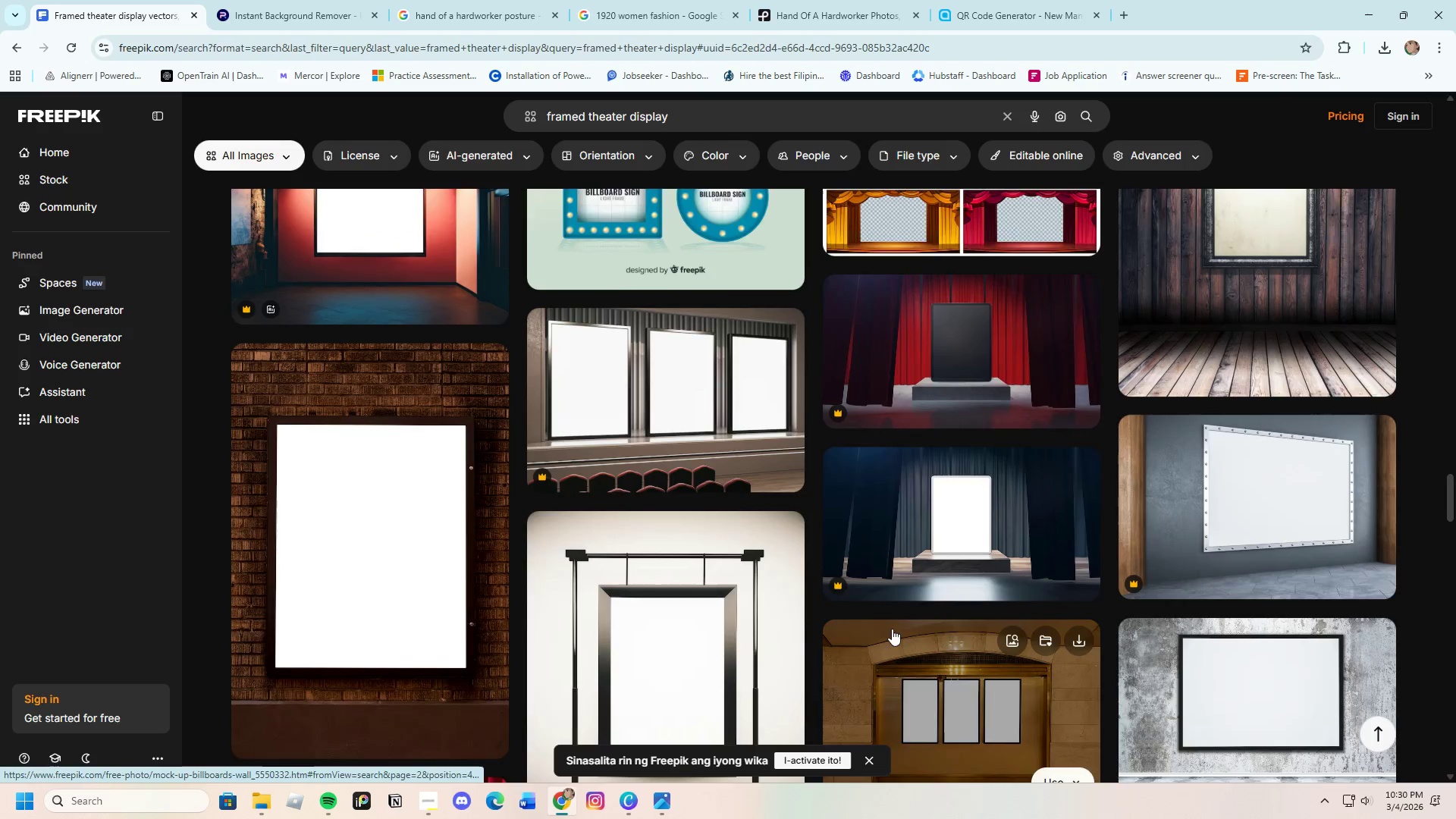 
scroll: coordinate [841, 614], scroll_direction: down, amount: 22.0
 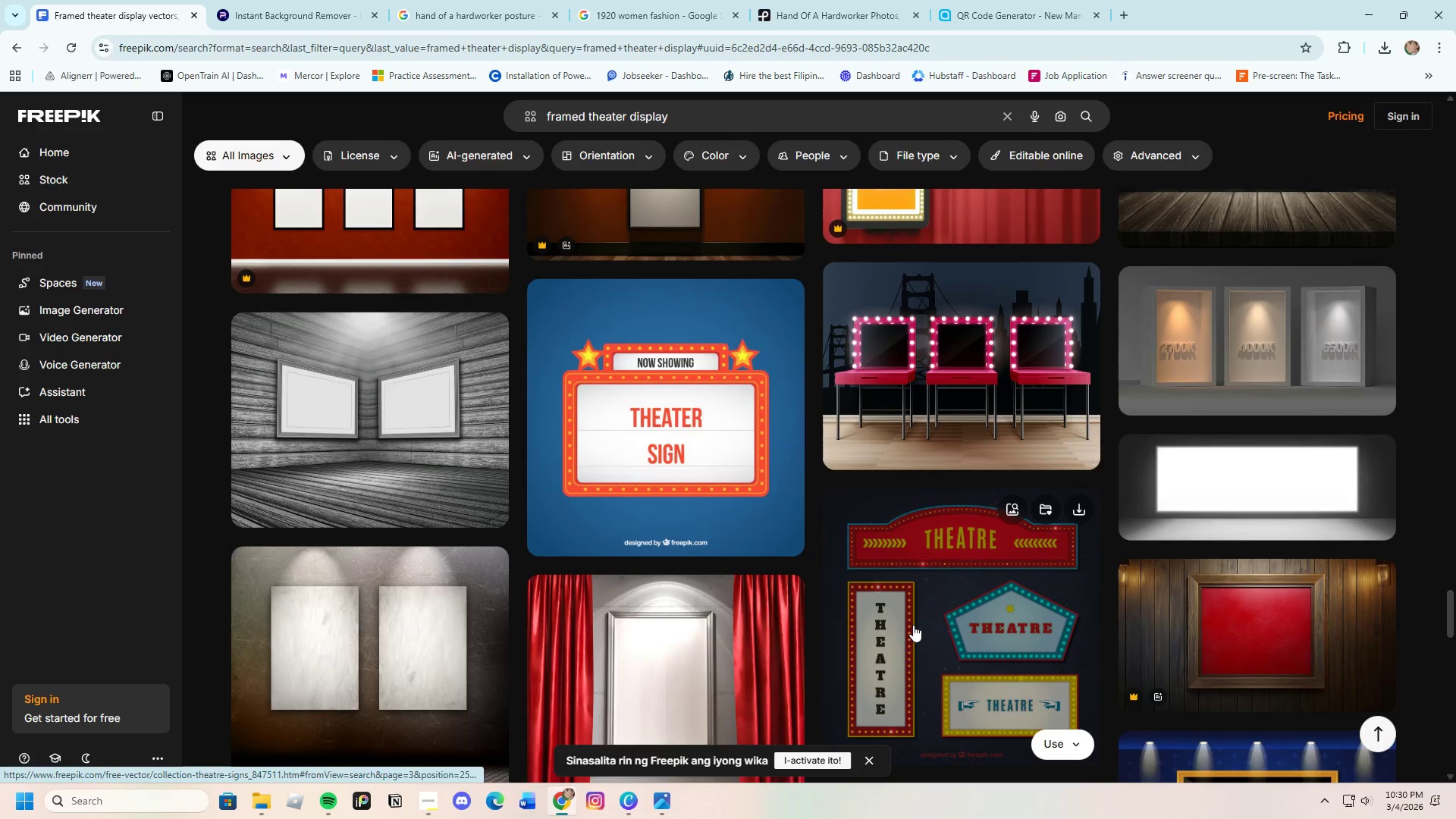 
scroll: coordinate [964, 604], scroll_direction: down, amount: 8.0
 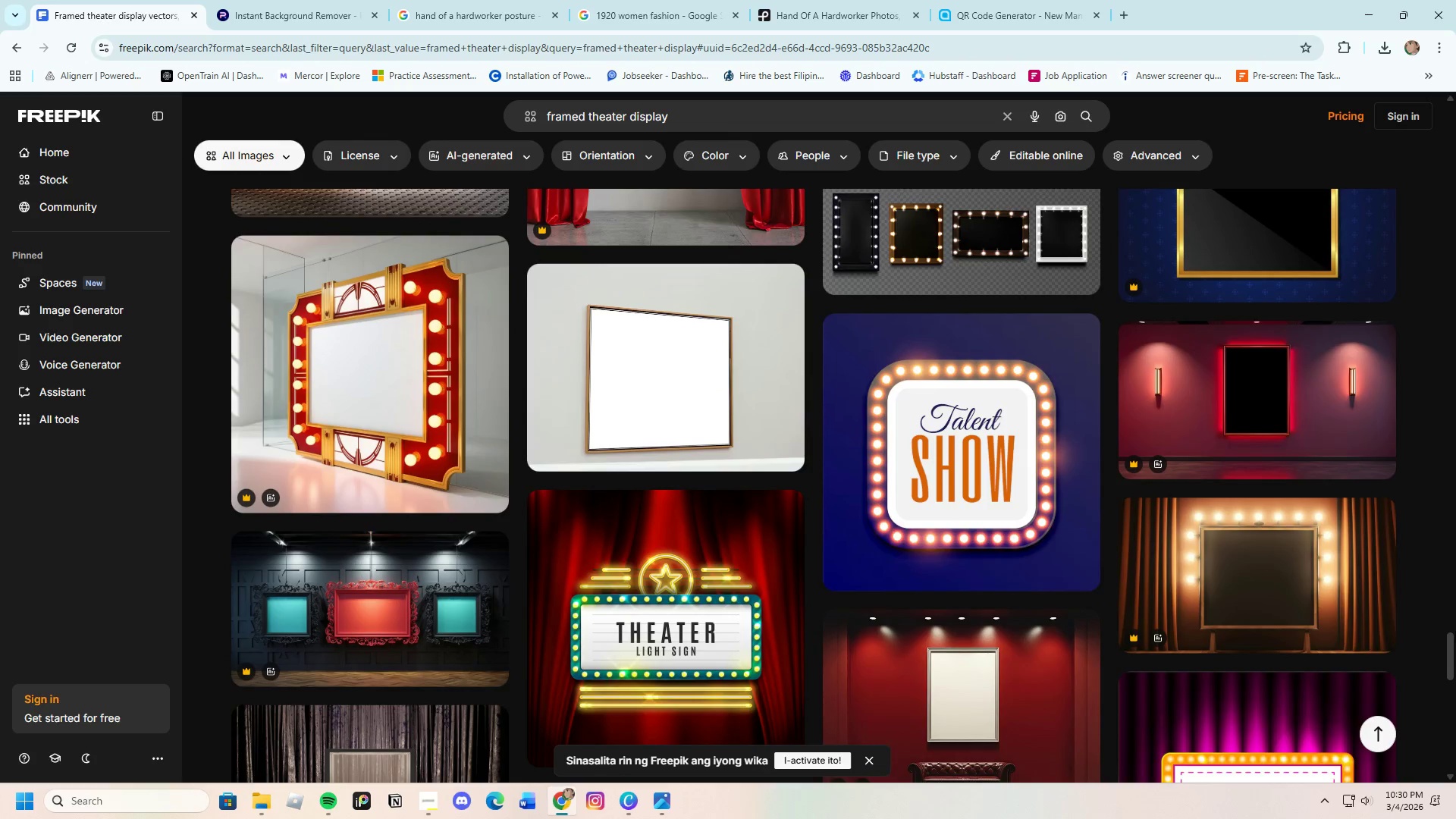 
left_click_drag(start_coordinate=[1448, 664], to_coordinate=[1404, 123])
 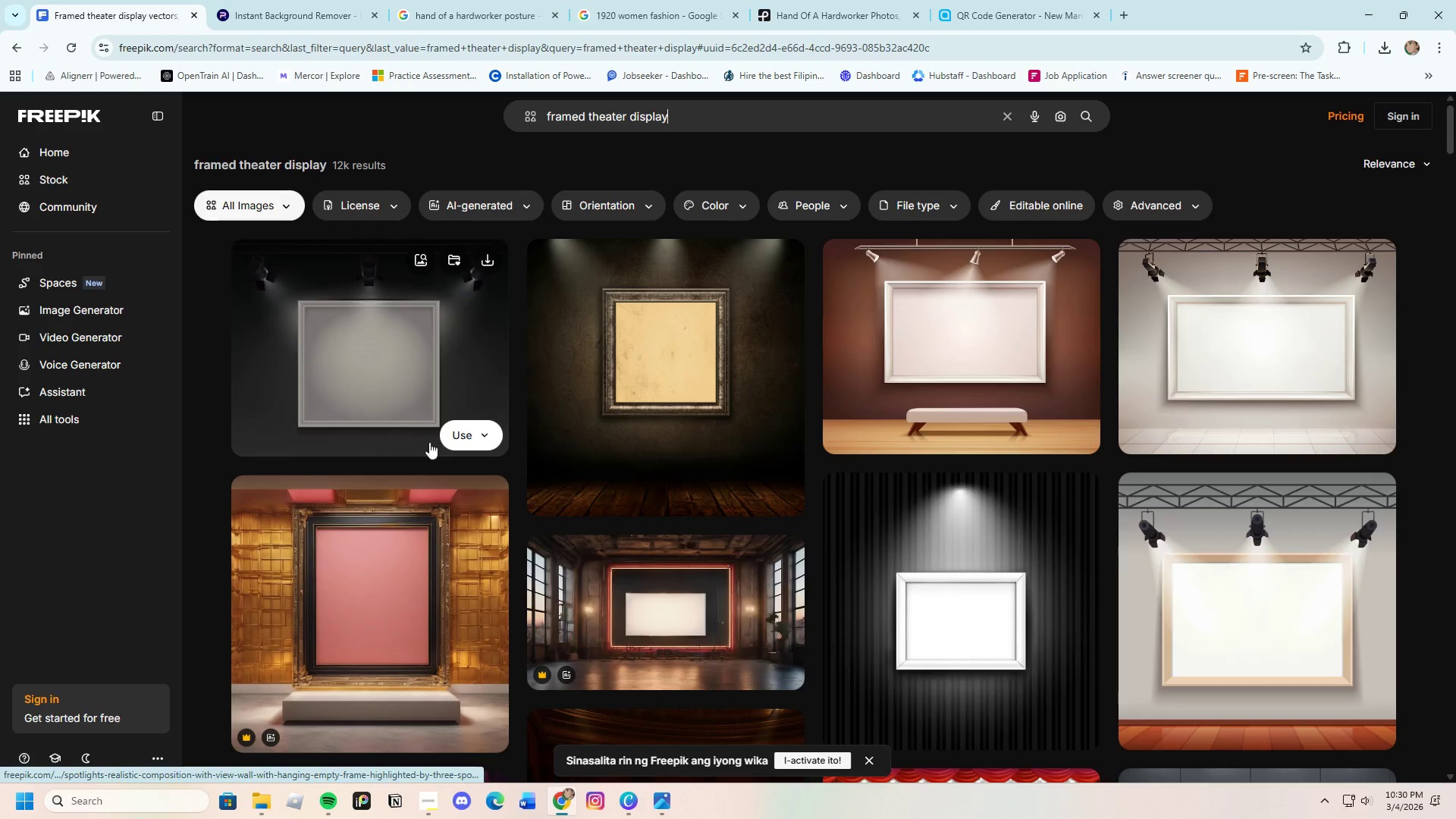 
scroll: coordinate [1043, 697], scroll_direction: down, amount: 12.0
 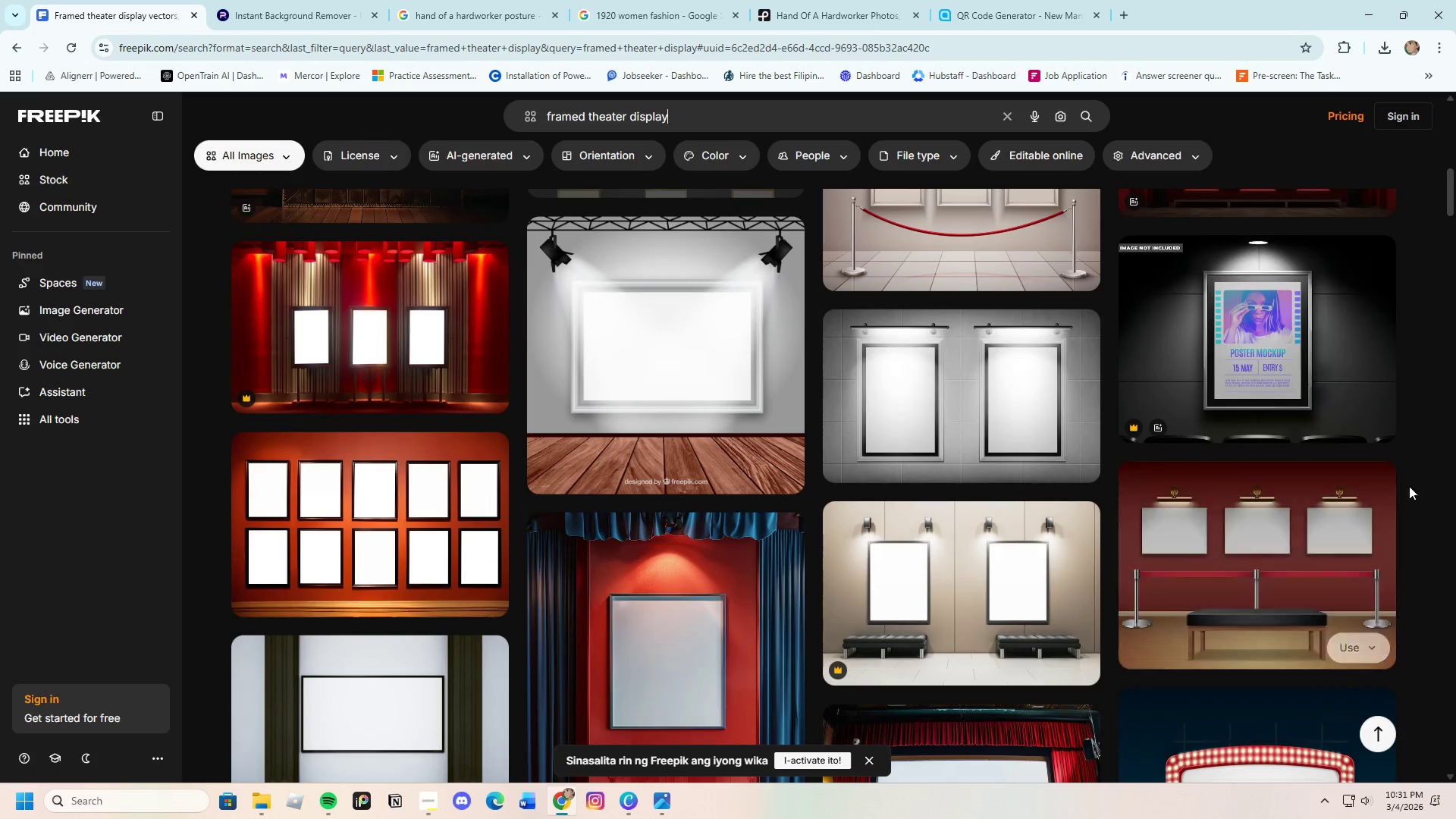 
mouse_move([1342, 418])
 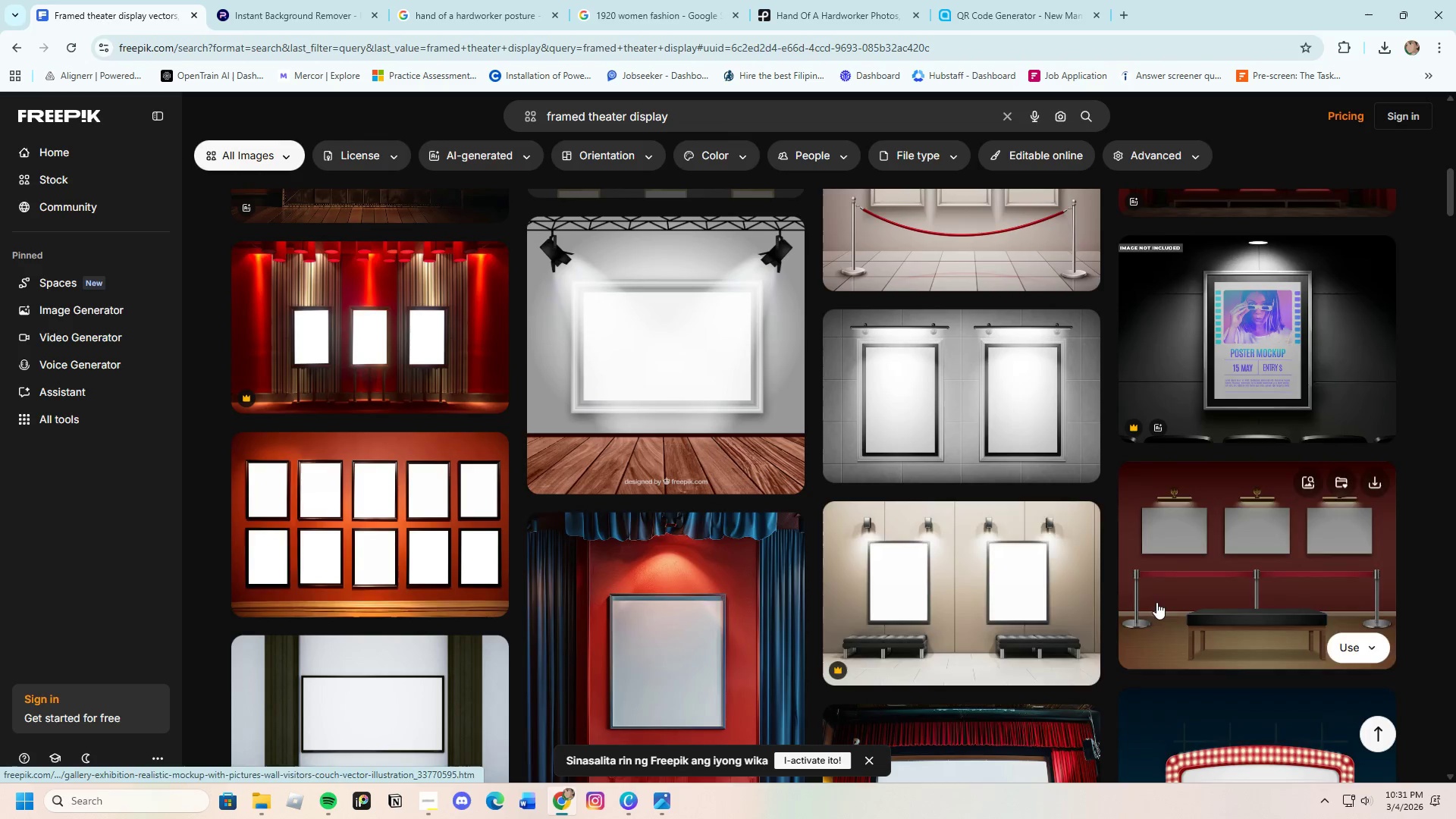 
scroll: coordinate [566, 655], scroll_direction: down, amount: 19.0
 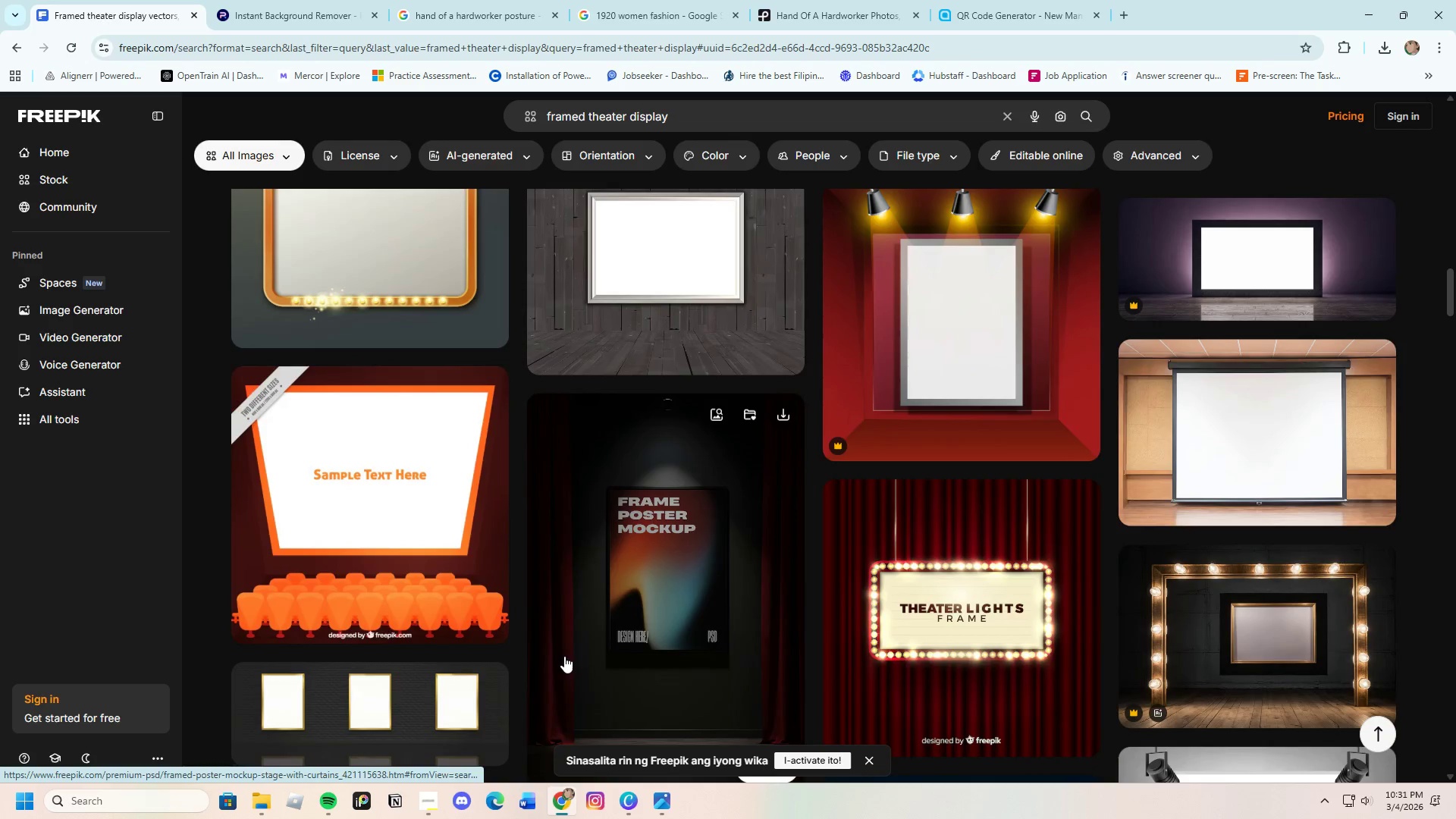 
scroll: coordinate [564, 656], scroll_direction: down, amount: 3.0
 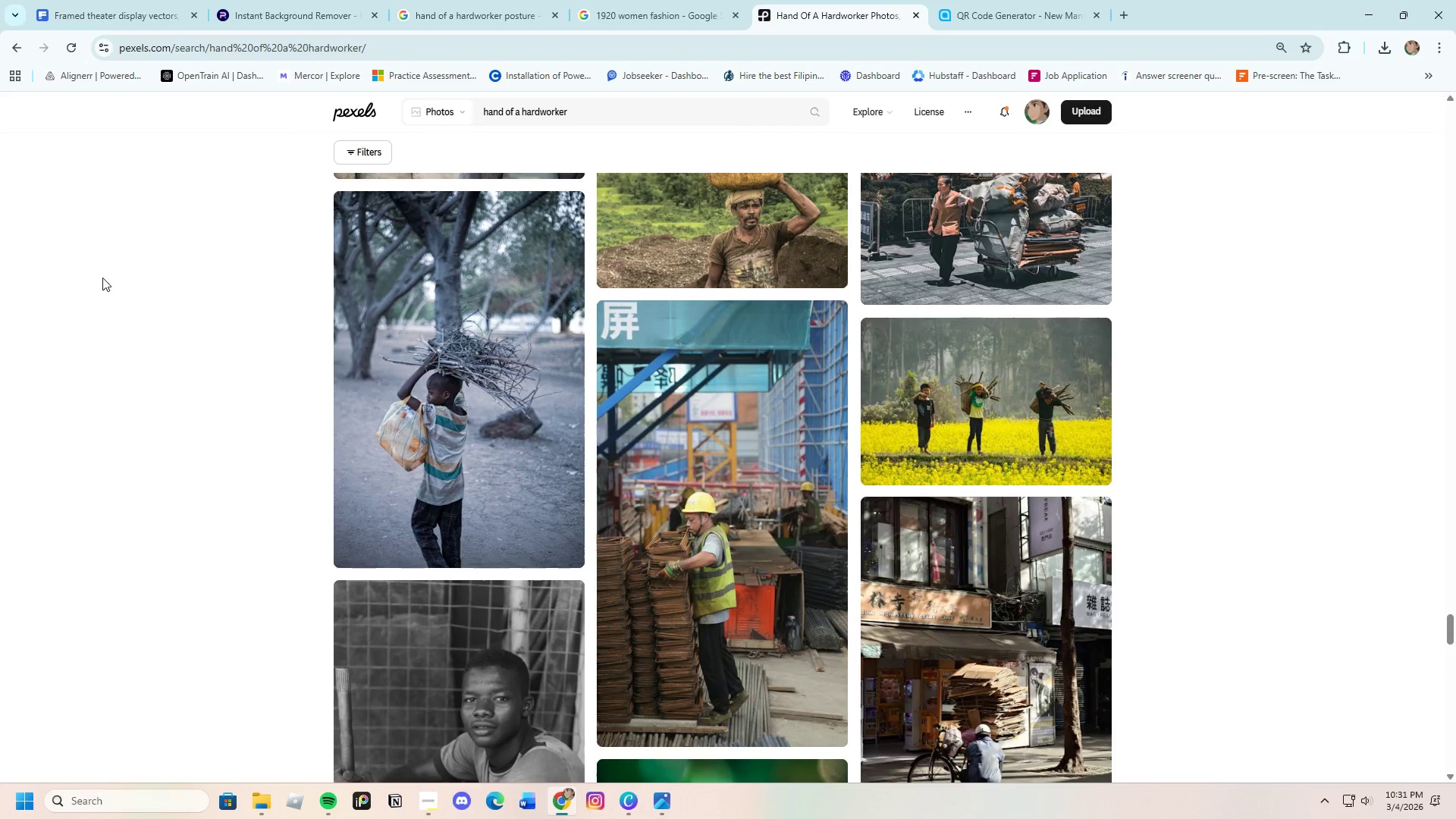 
left_click_drag(start_coordinate=[590, 104], to_coordinate=[400, 118])
 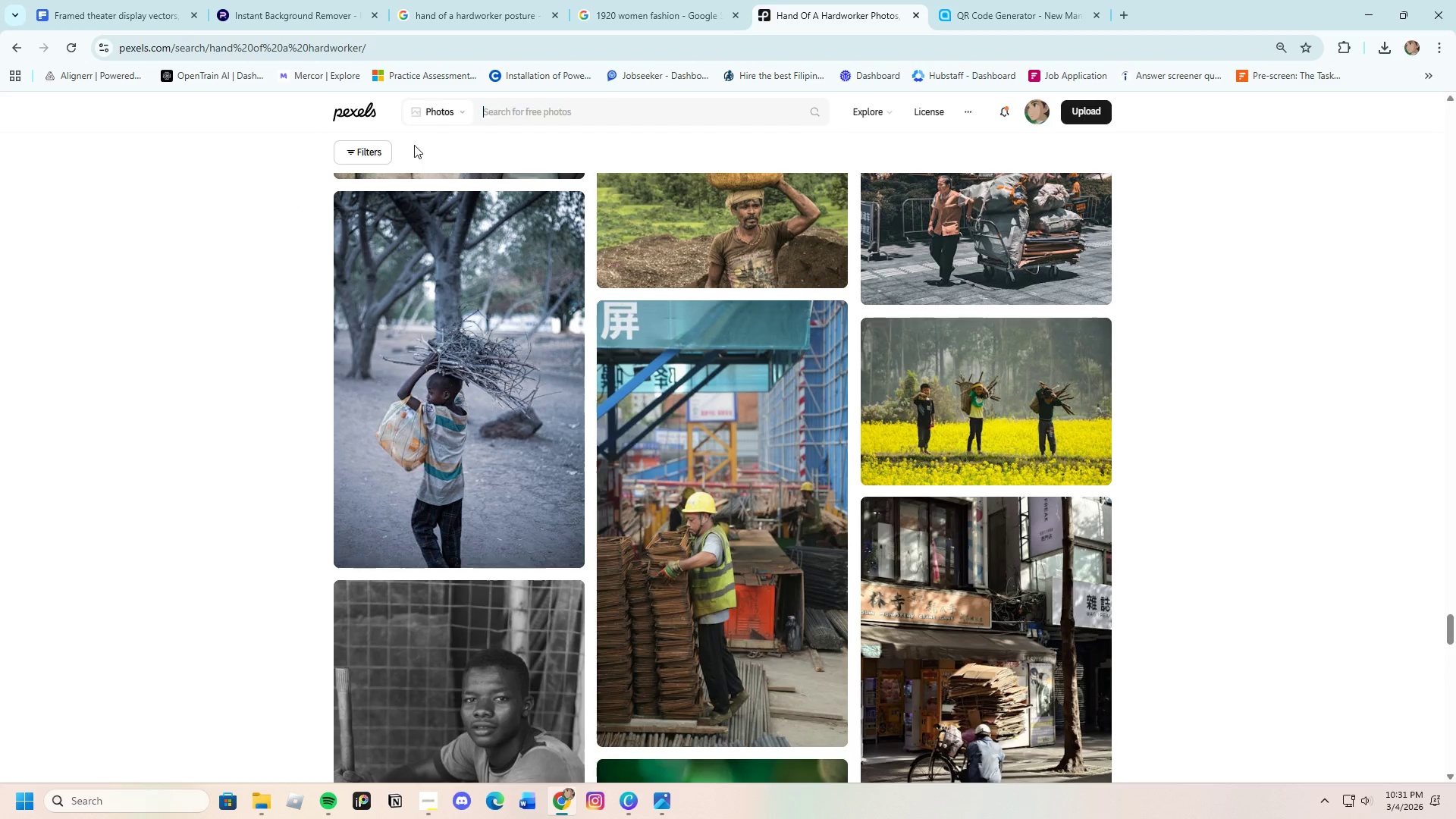 
key(Backspace)
type(frame theater display)
 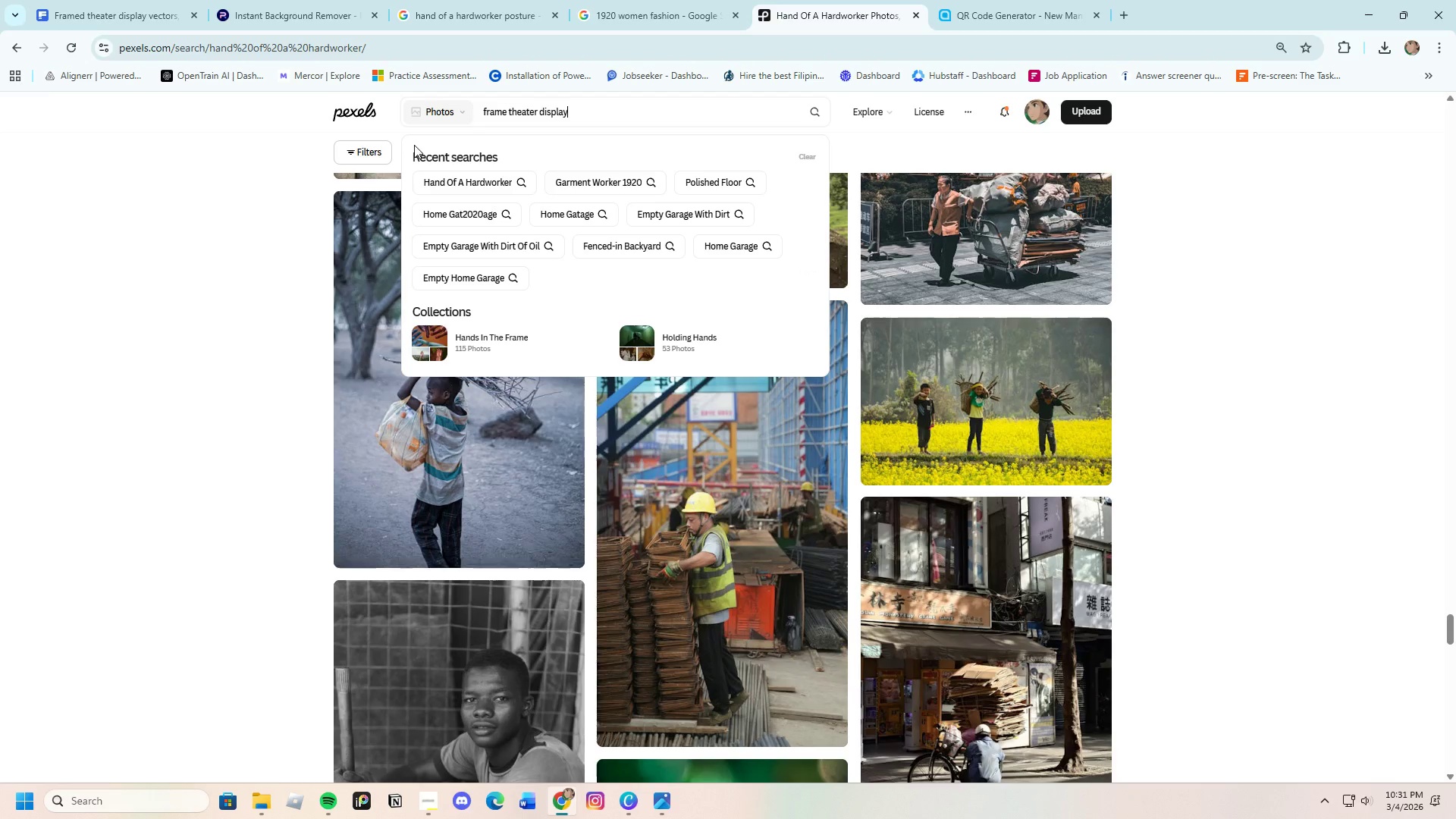 
key(Enter)
 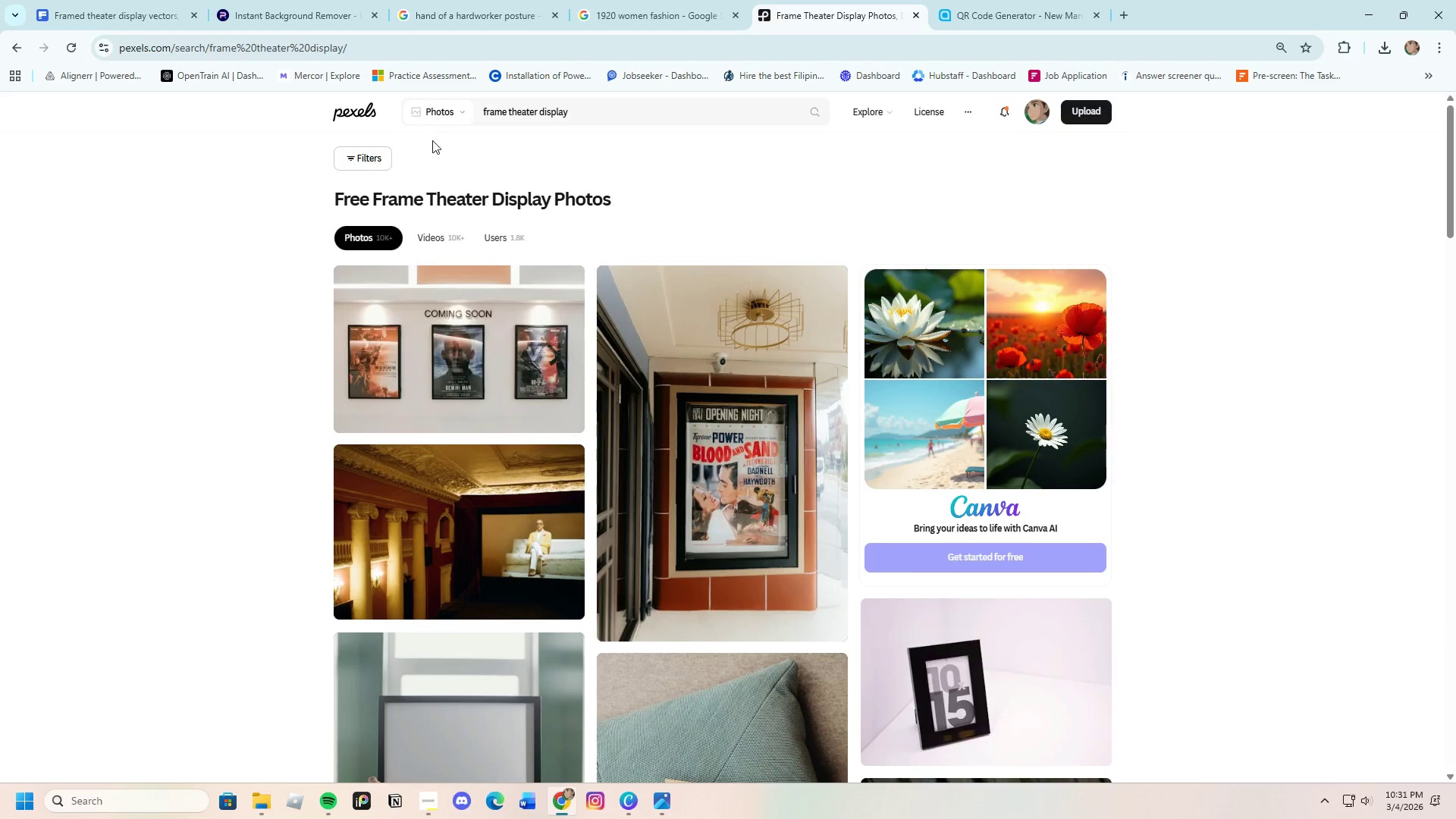 
wait(7.62)
 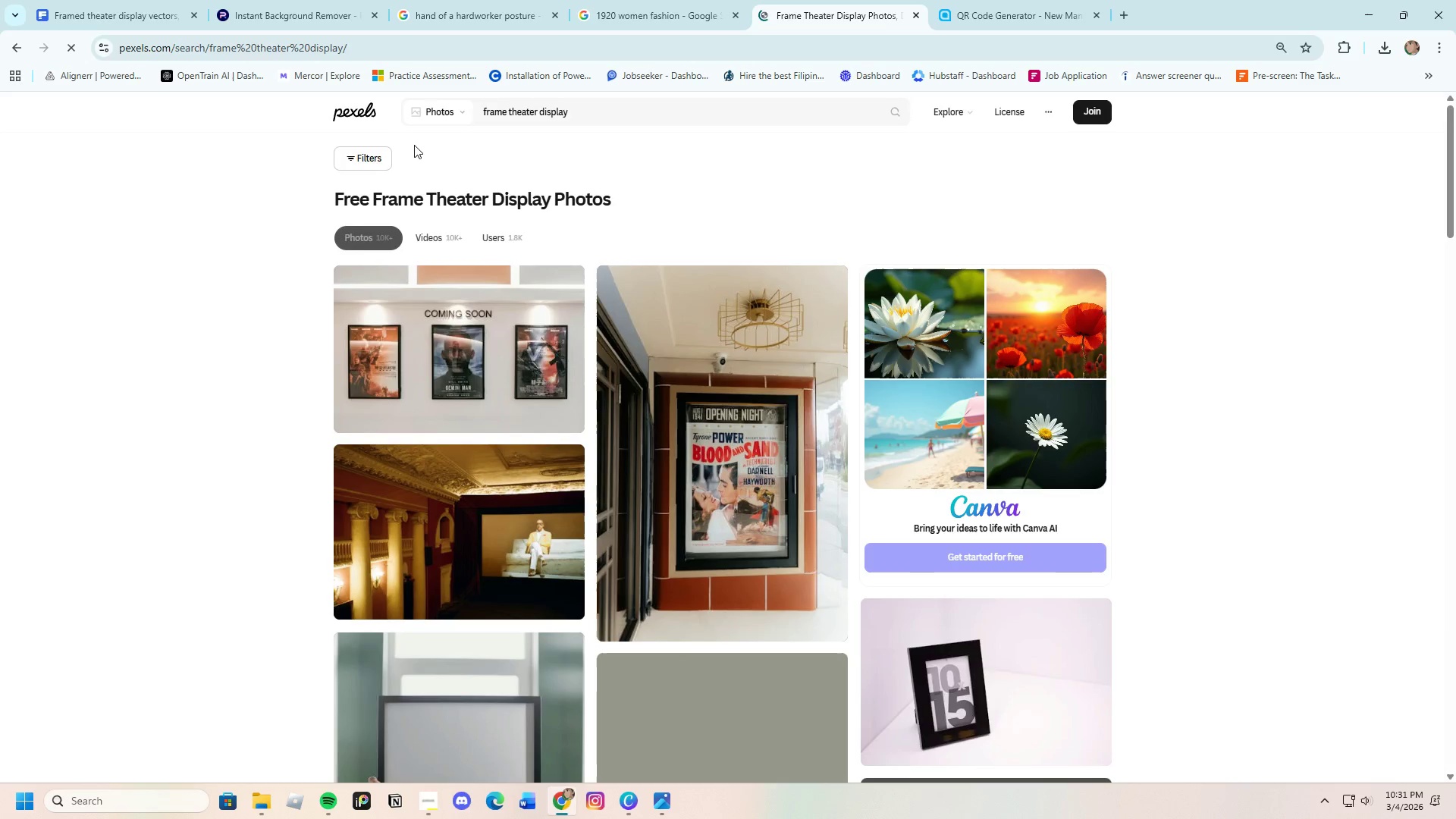 
scroll: coordinate [861, 587], scroll_direction: down, amount: 4.0
 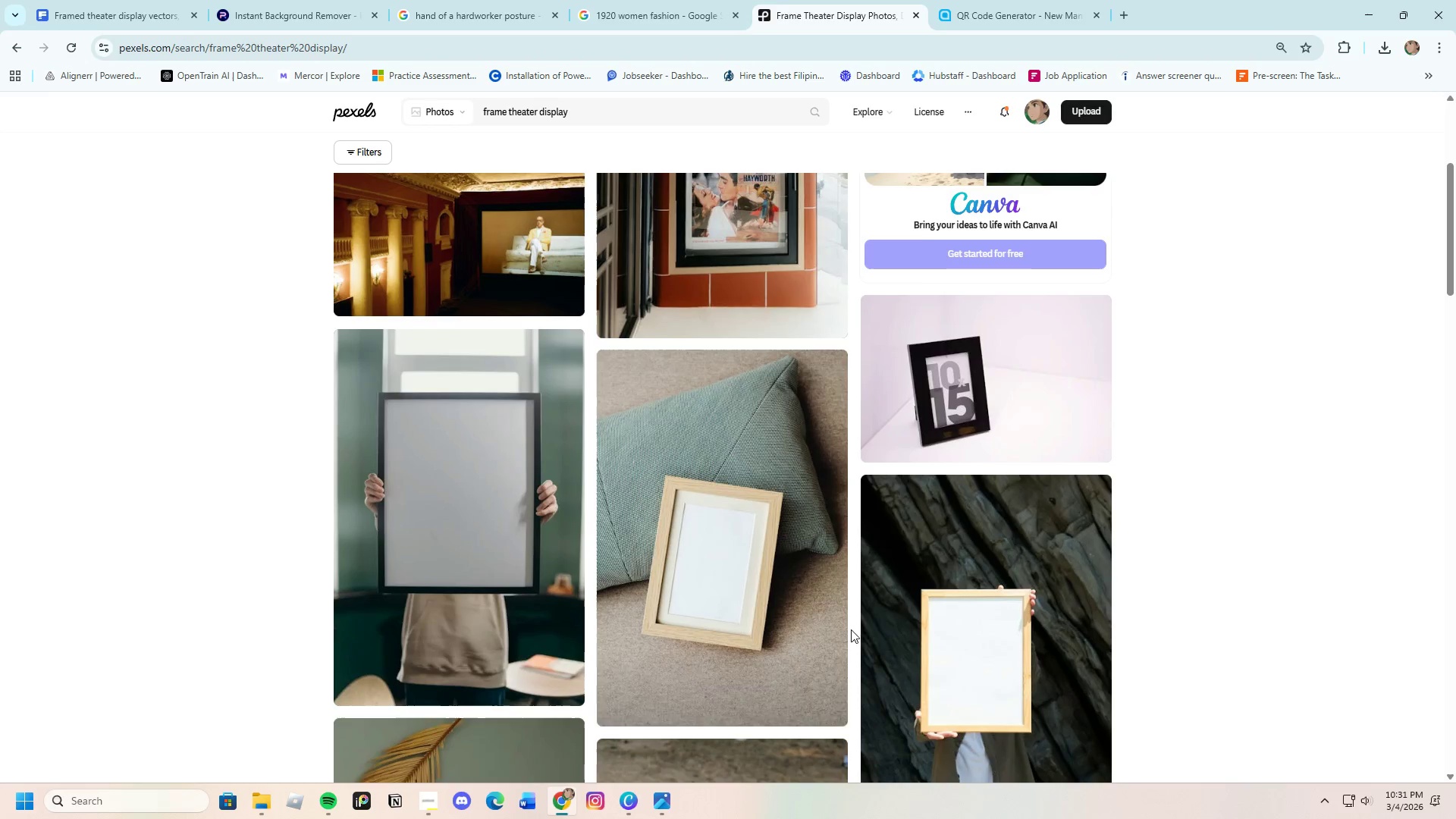 
scroll: coordinate [828, 585], scroll_direction: up, amount: 2.0
 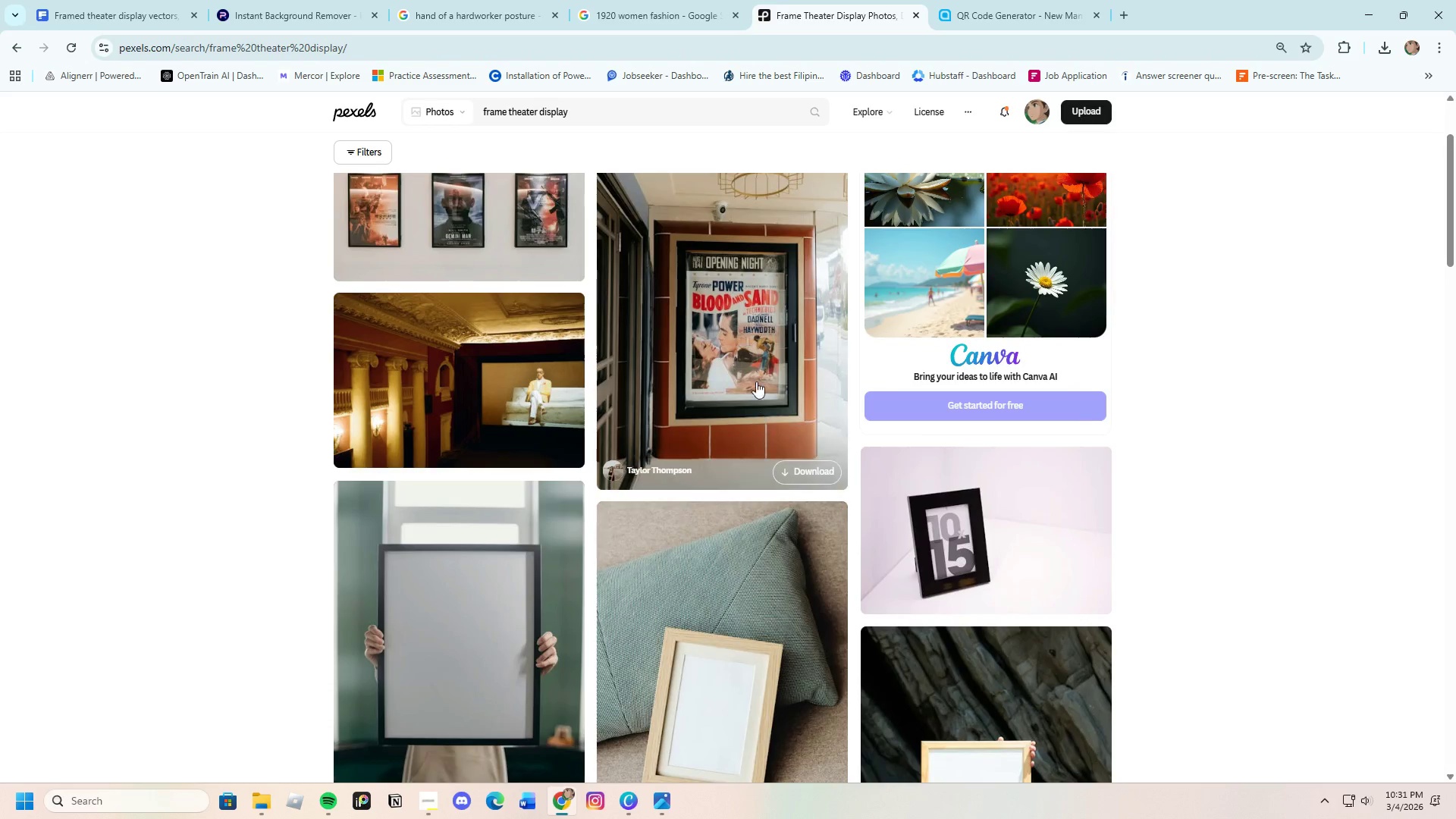 
left_click([751, 370])
 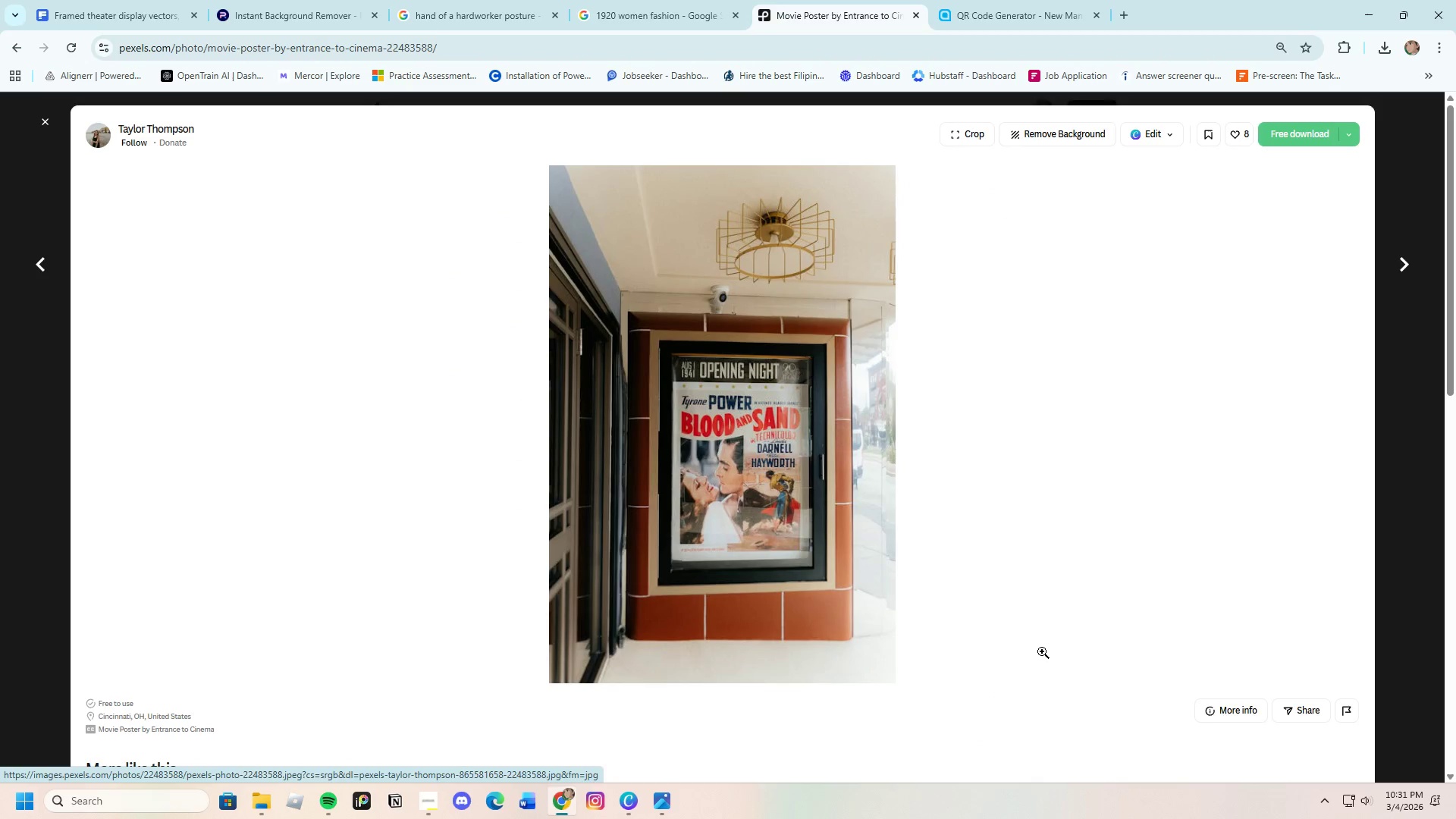 
scroll: coordinate [700, 656], scroll_direction: down, amount: 11.0
 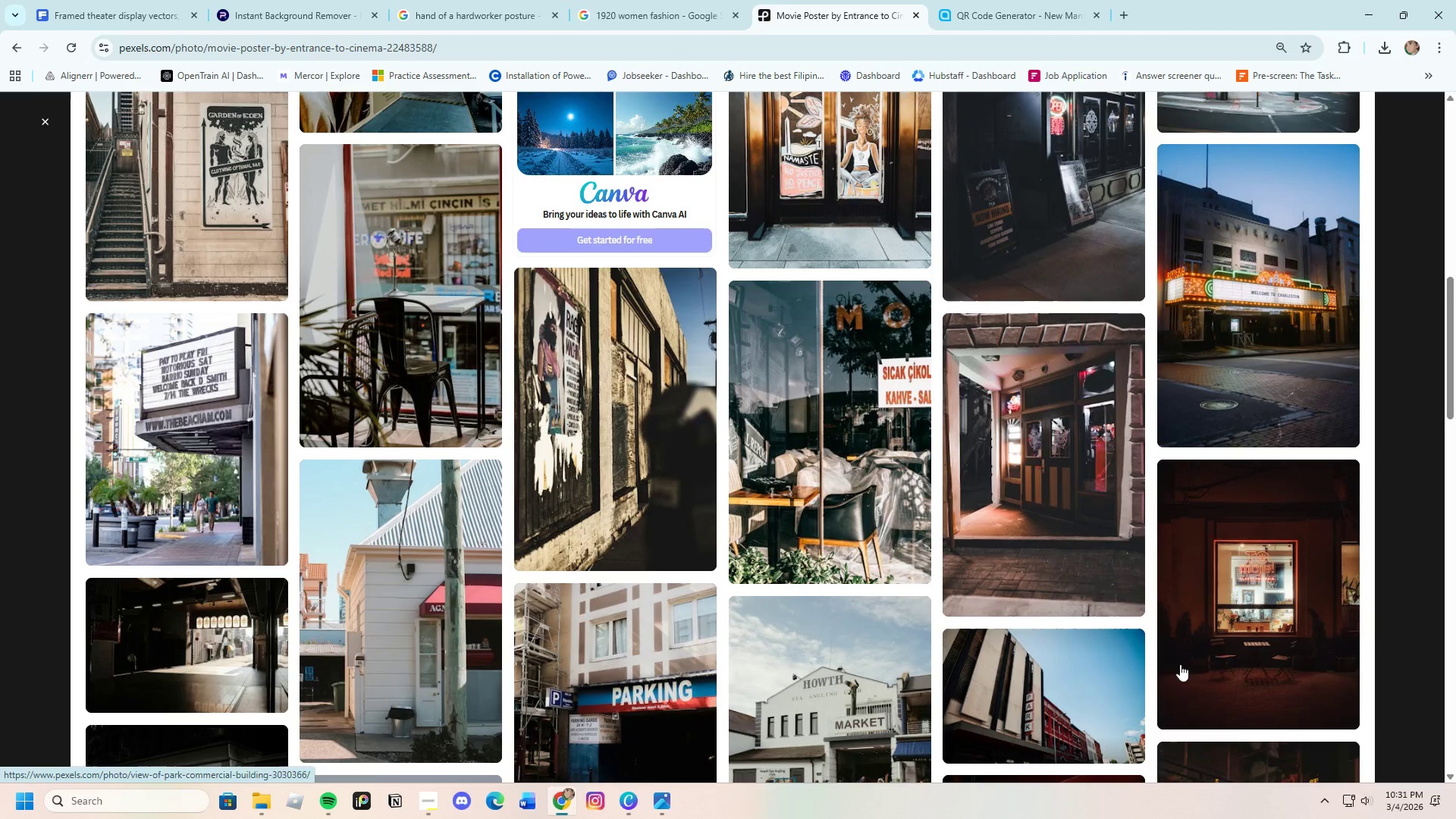 
left_click([1244, 610])
 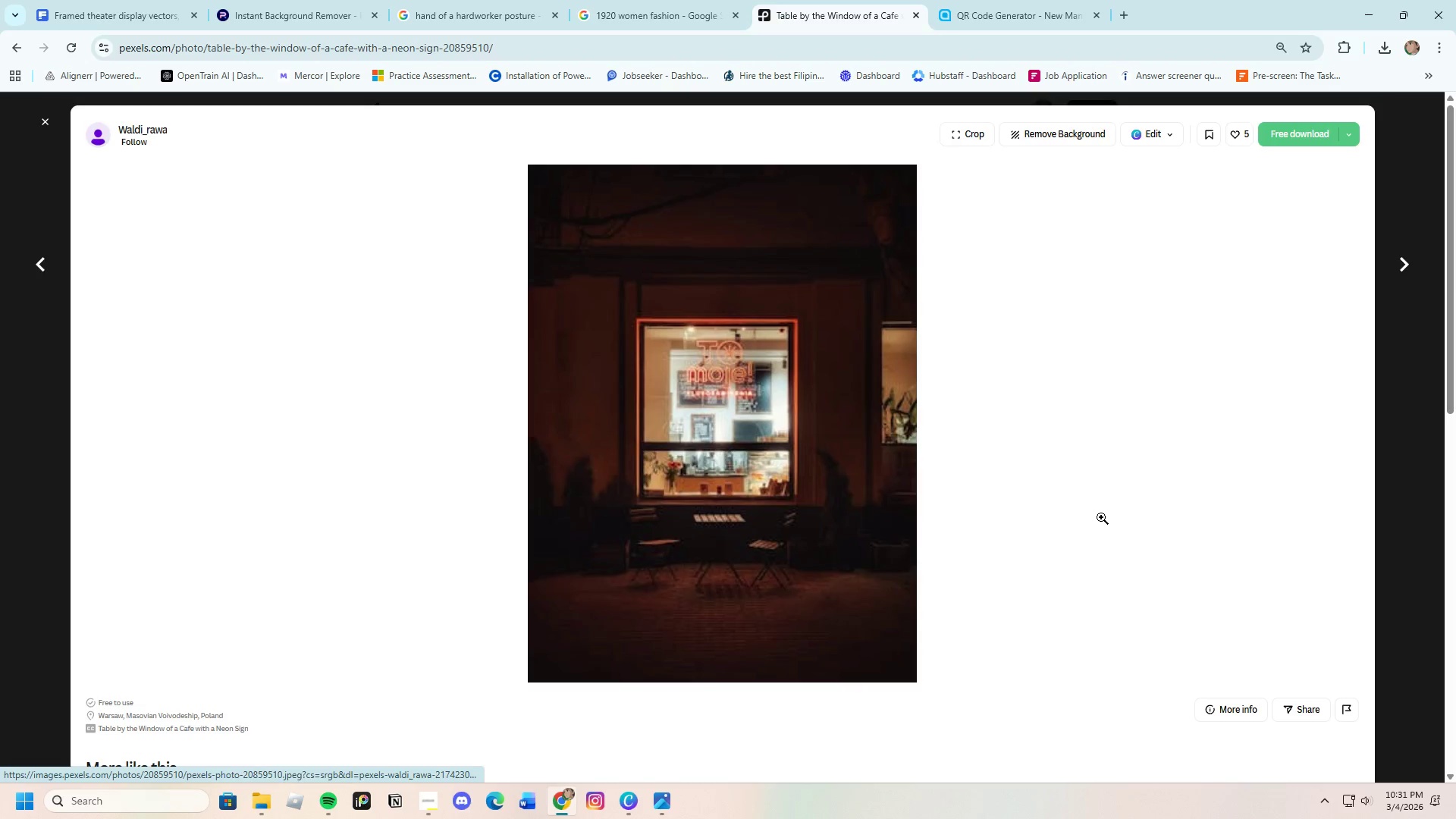 
scroll: coordinate [777, 552], scroll_direction: down, amount: 16.0
 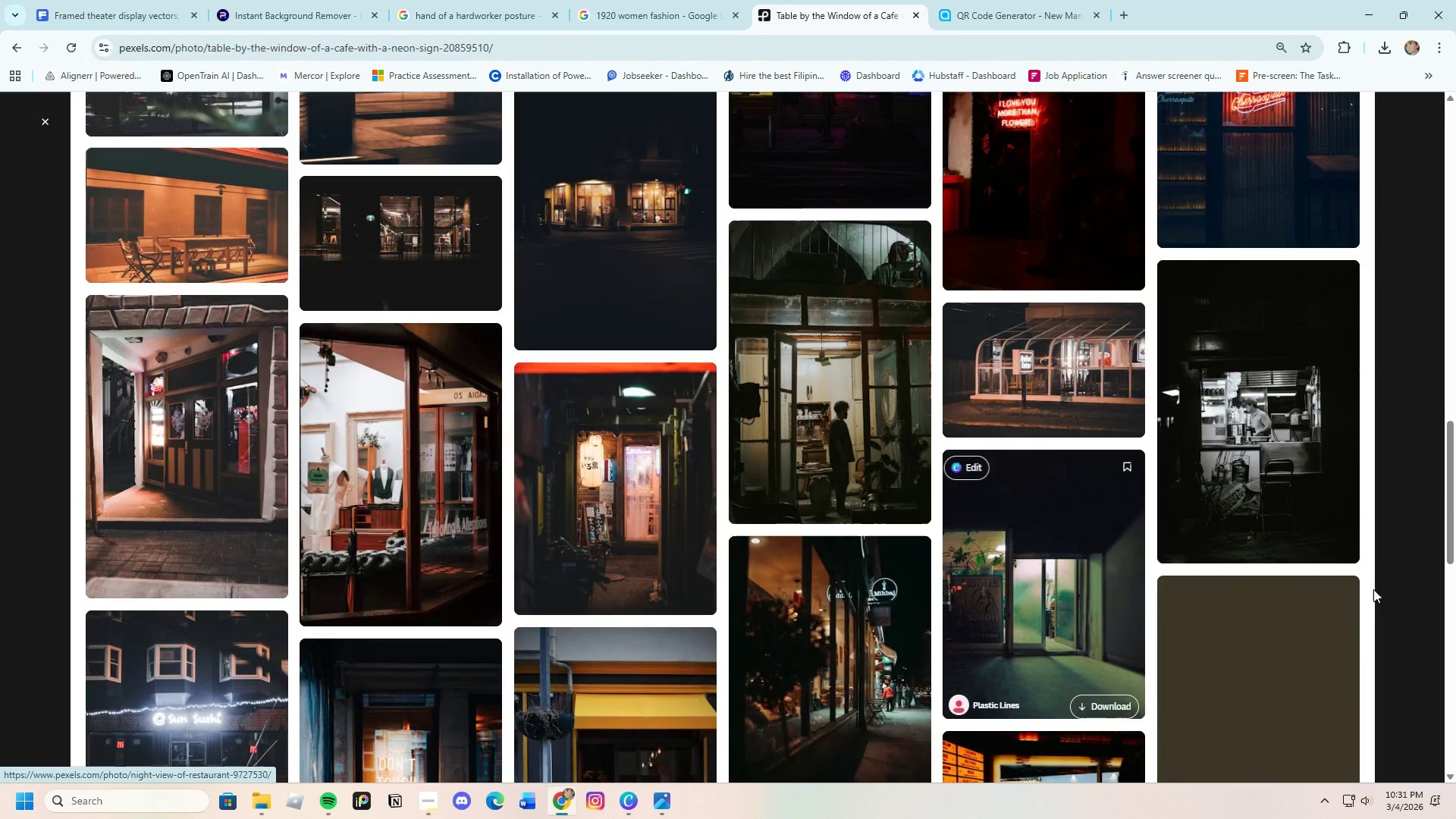 
left_click([1442, 579])
 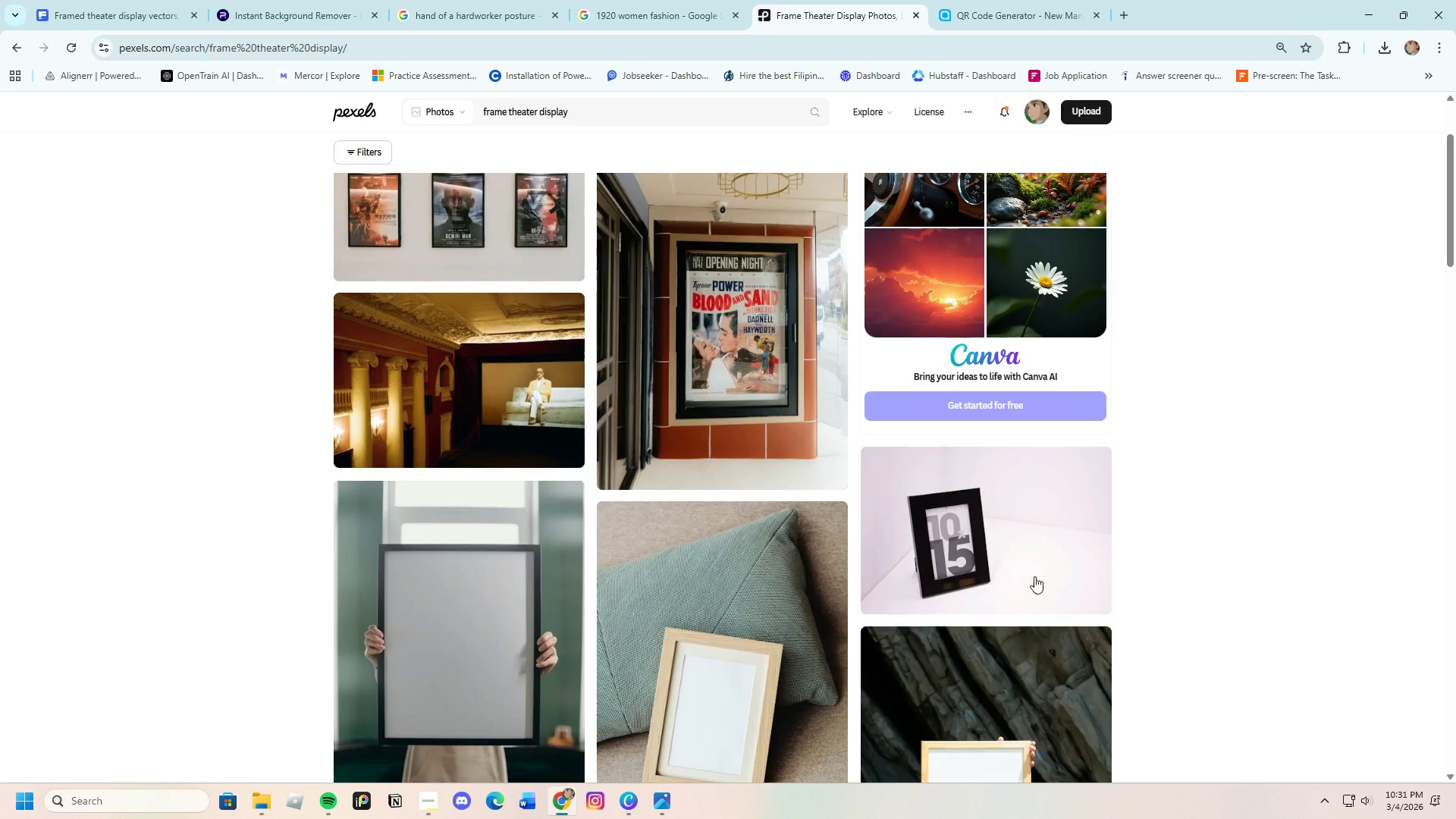 
scroll: coordinate [877, 622], scroll_direction: down, amount: 45.0
 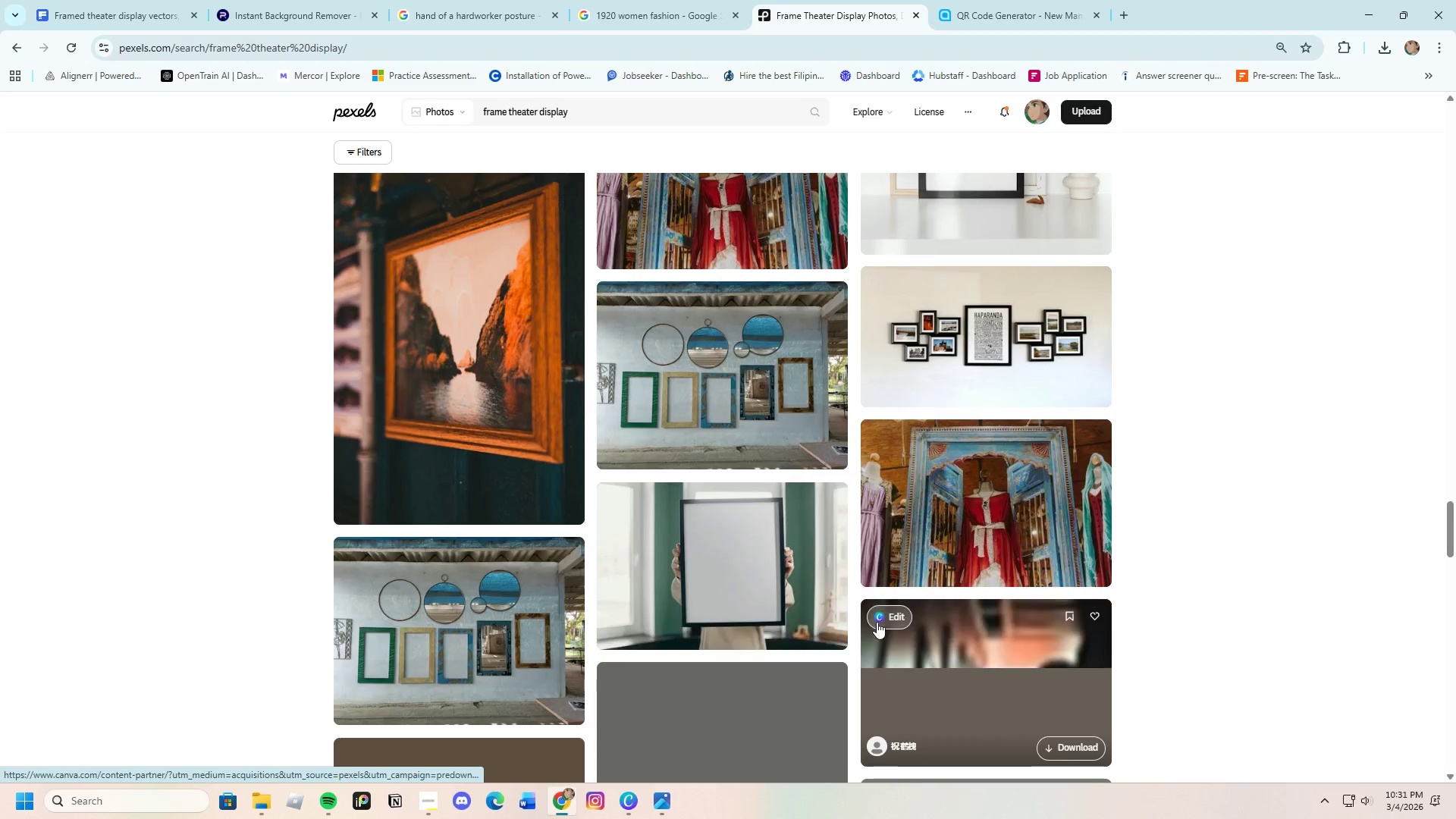 
scroll: coordinate [877, 622], scroll_direction: up, amount: 4.0
 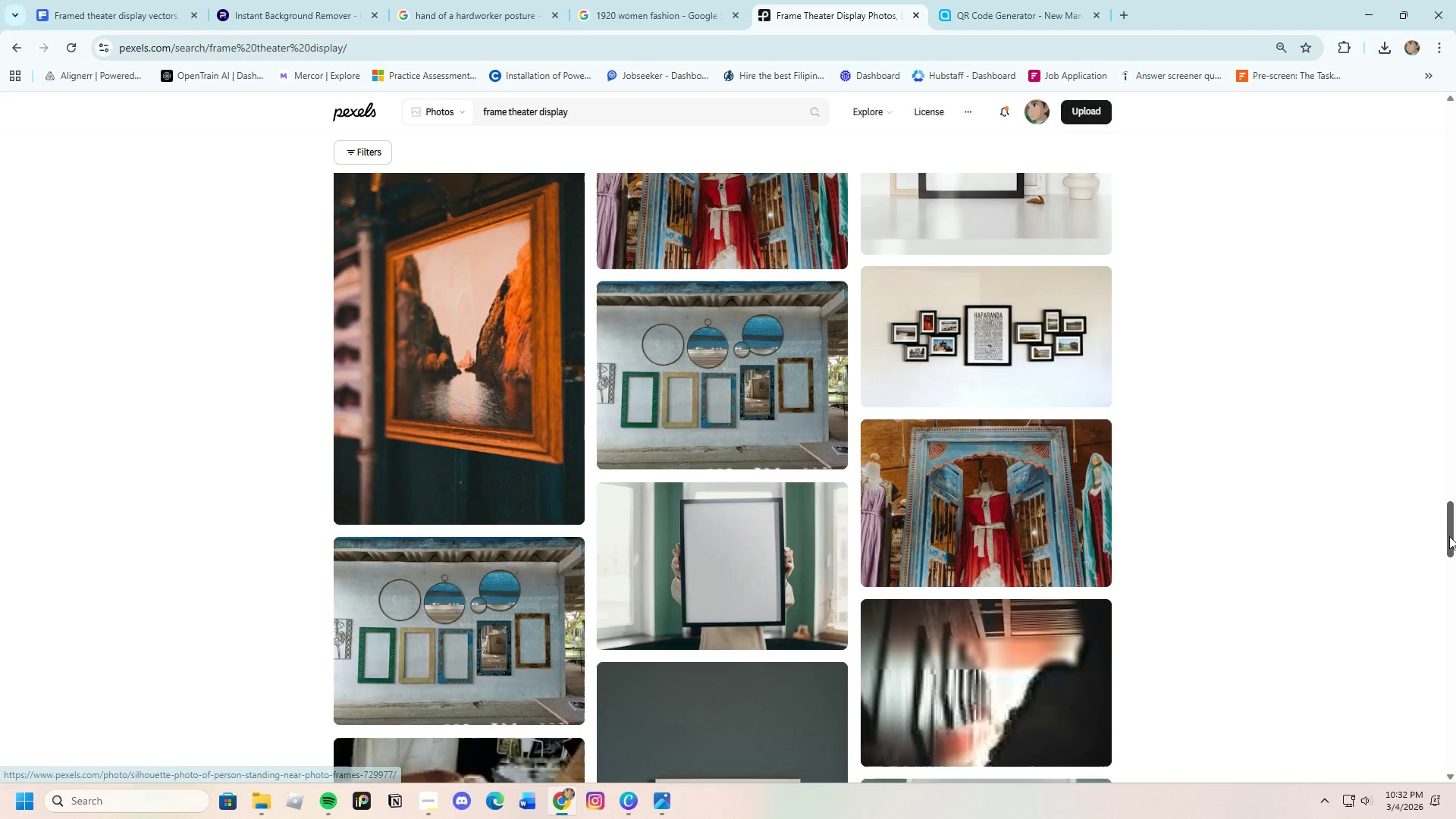 
left_click_drag(start_coordinate=[1447, 529], to_coordinate=[1455, 83])
 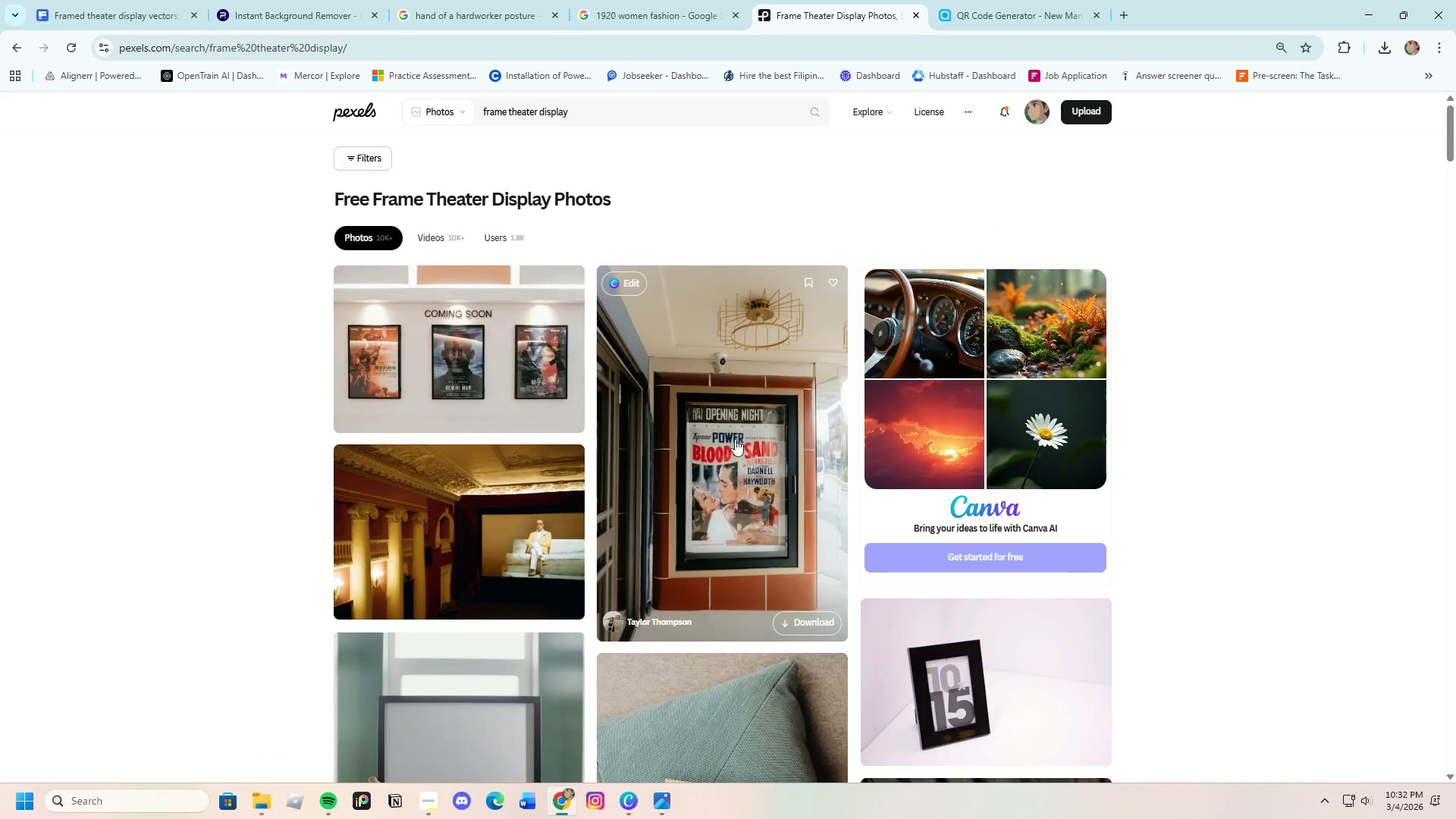 
left_click_drag(start_coordinate=[731, 441], to_coordinate=[727, 442])
 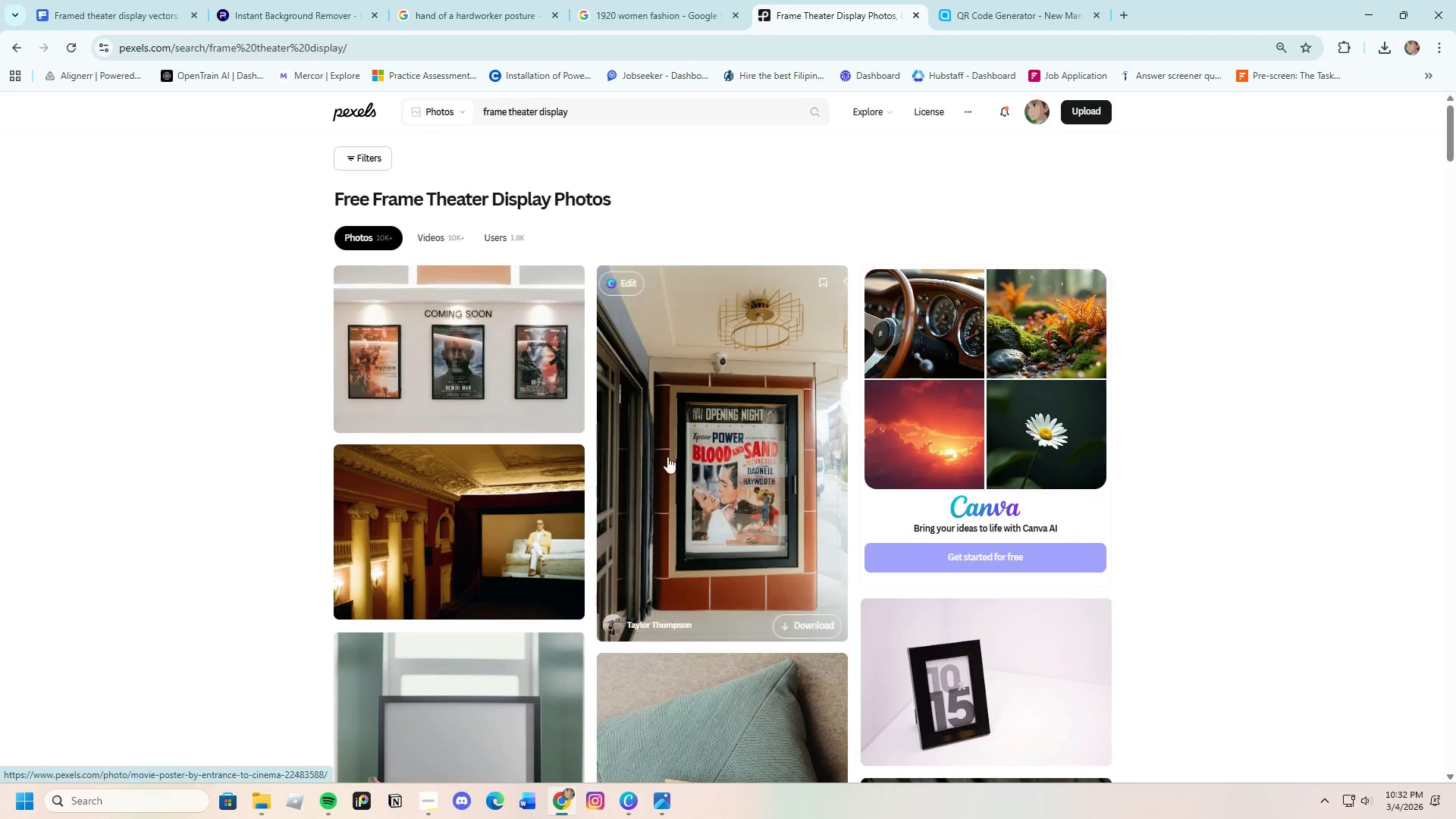 
left_click([689, 449])
 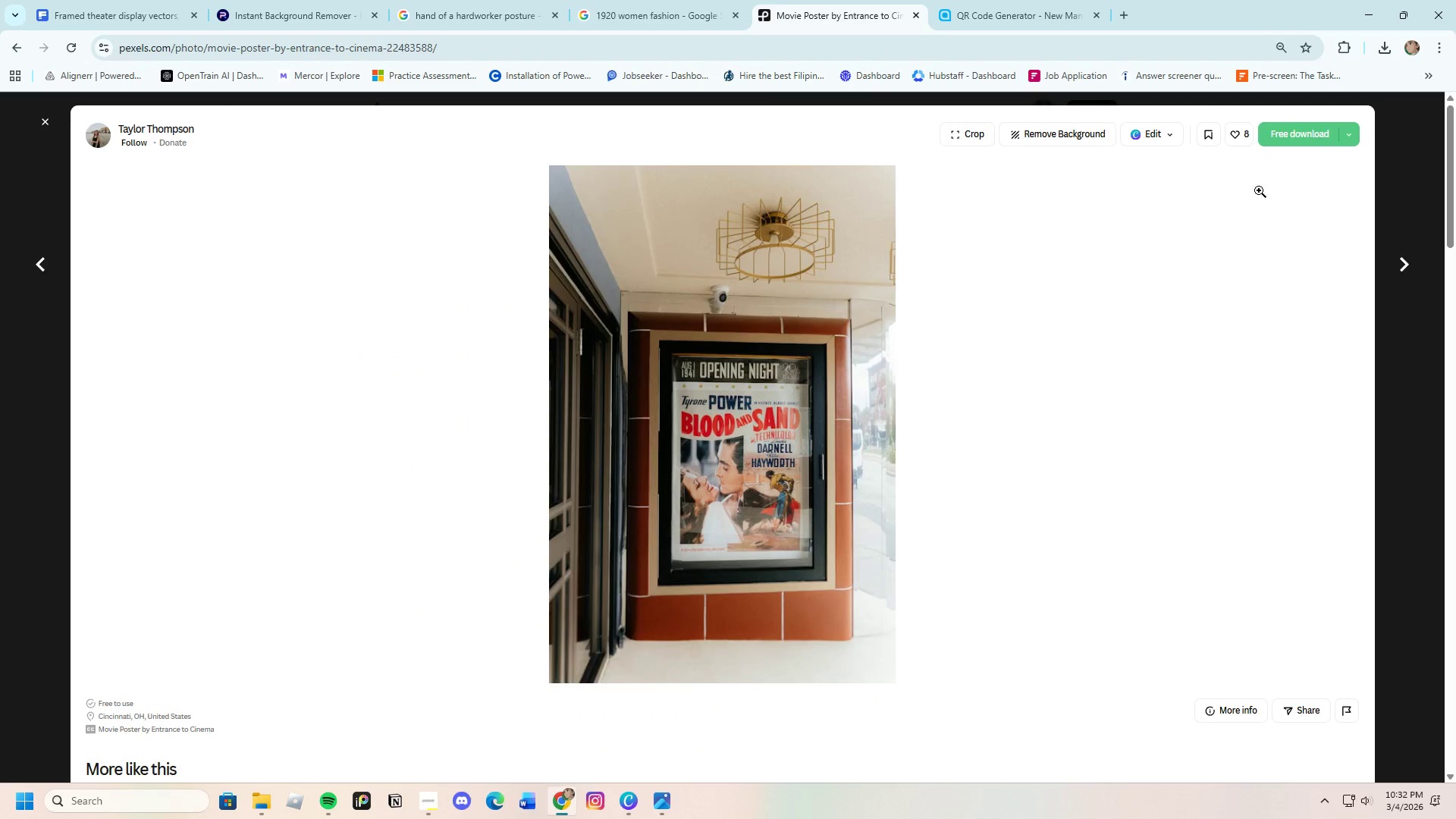 
left_click([1290, 142])
 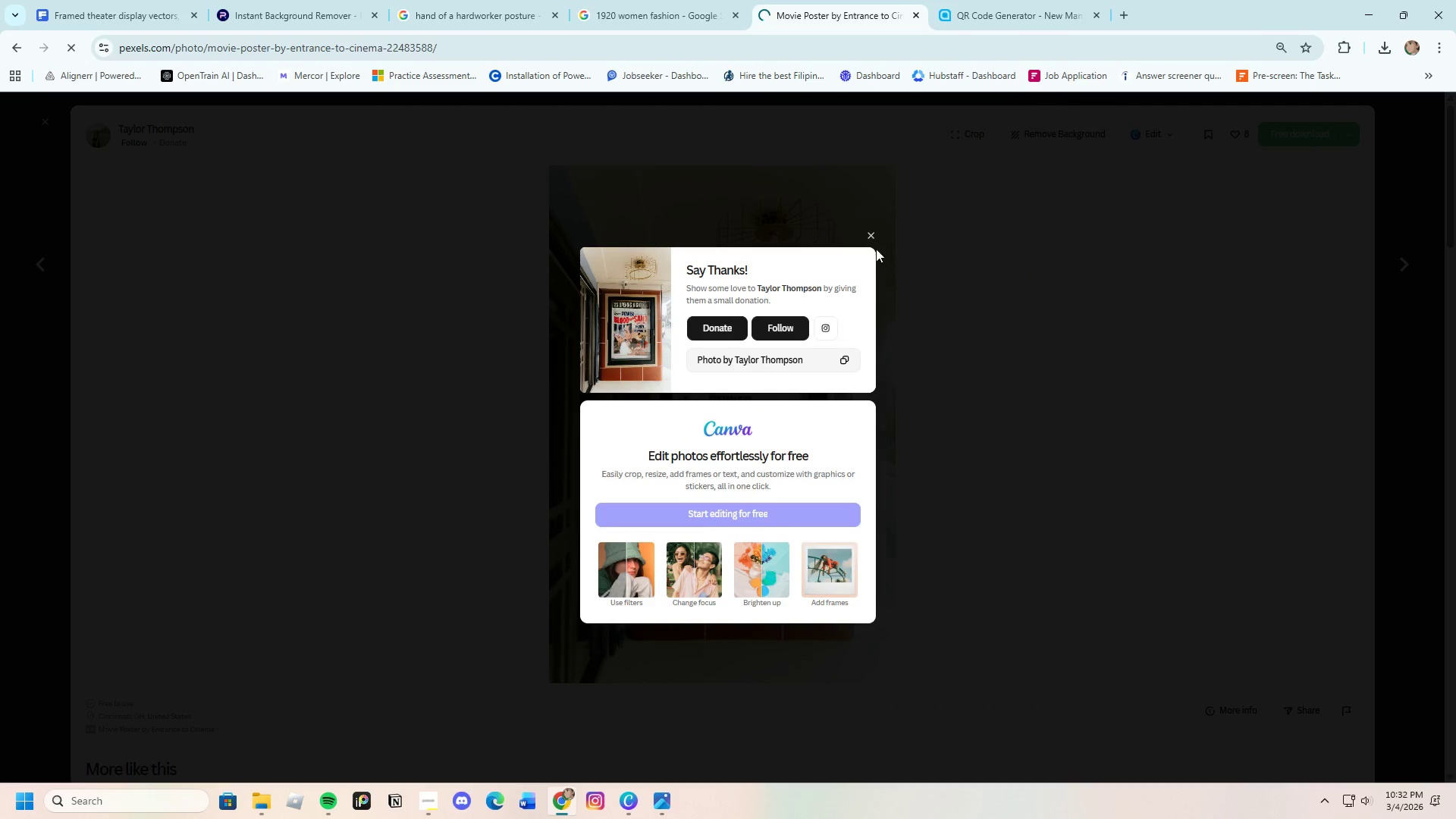 
left_click([871, 235])
 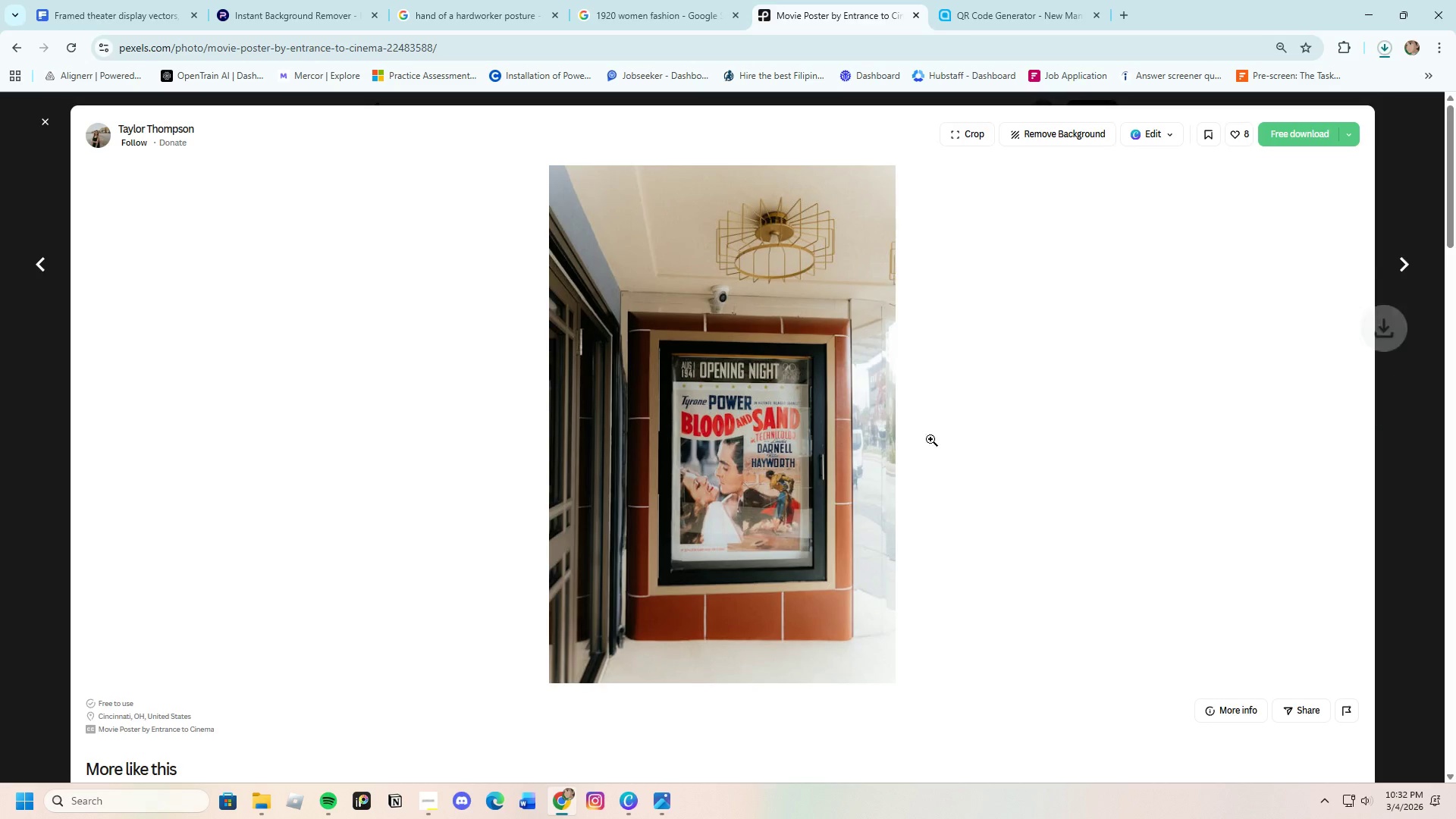 
scroll: coordinate [555, 668], scroll_direction: down, amount: 22.0
 